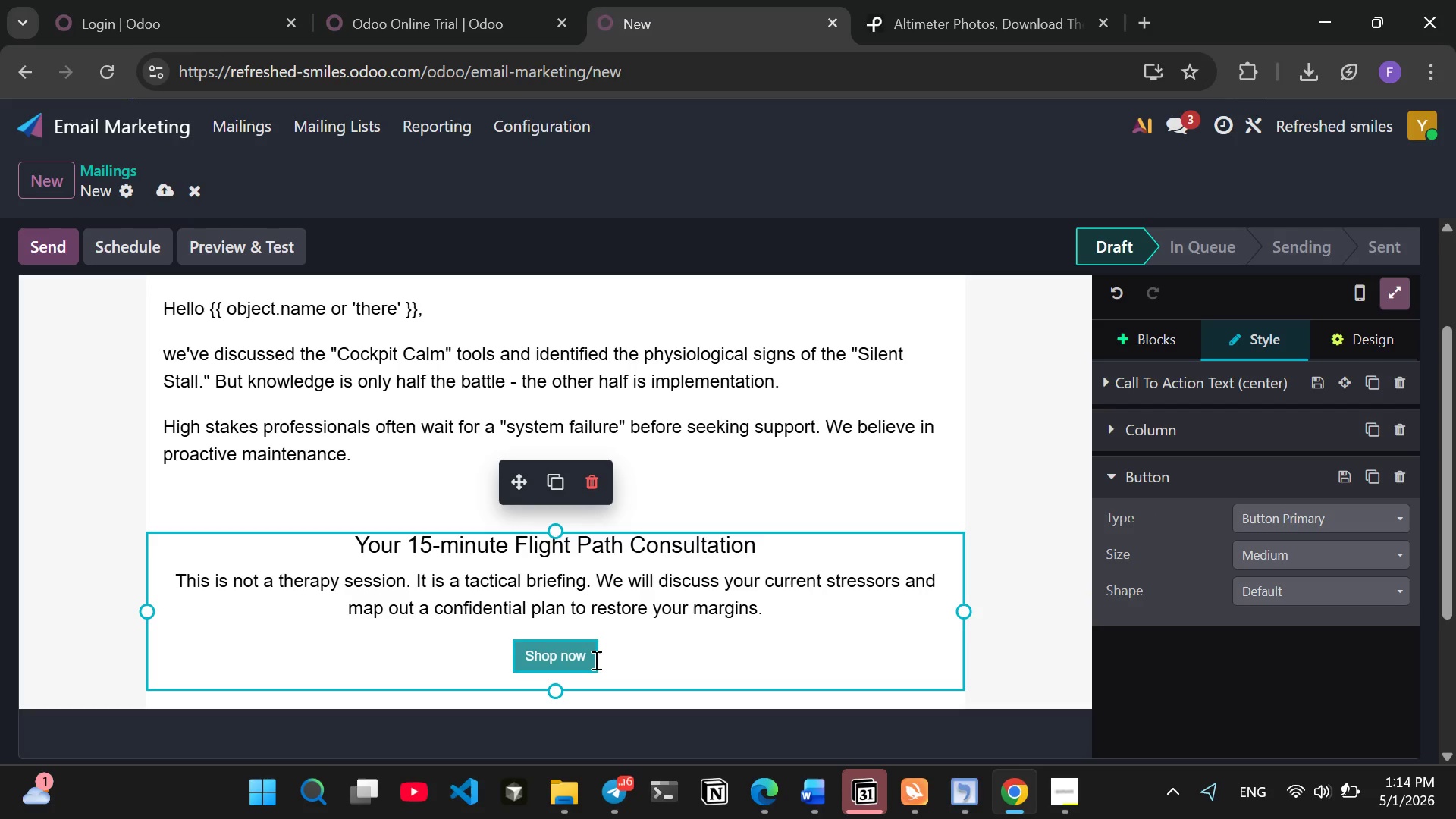 
left_click_drag(start_coordinate=[595, 660], to_coordinate=[516, 651])
 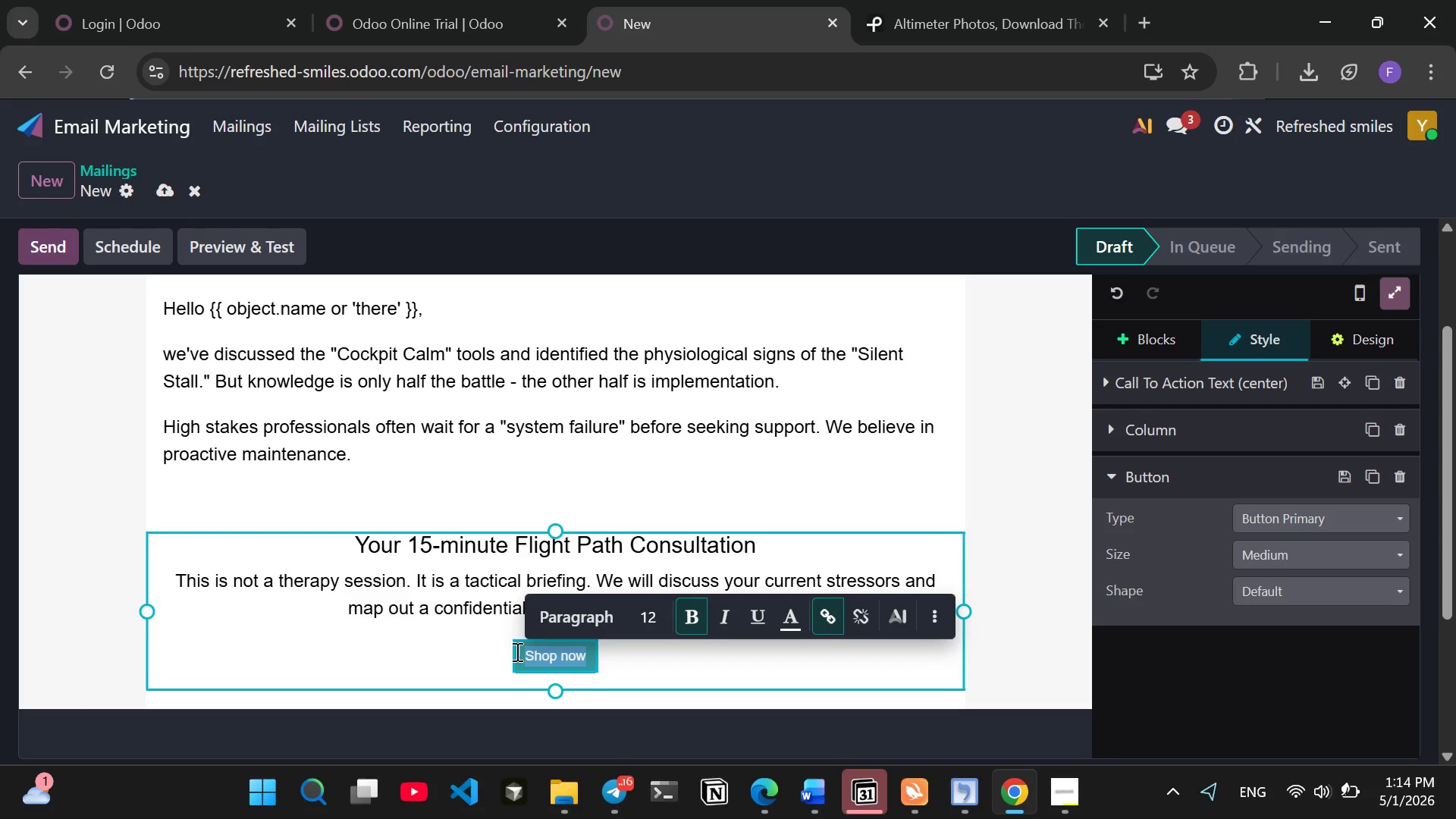 
key(CapsLock)
 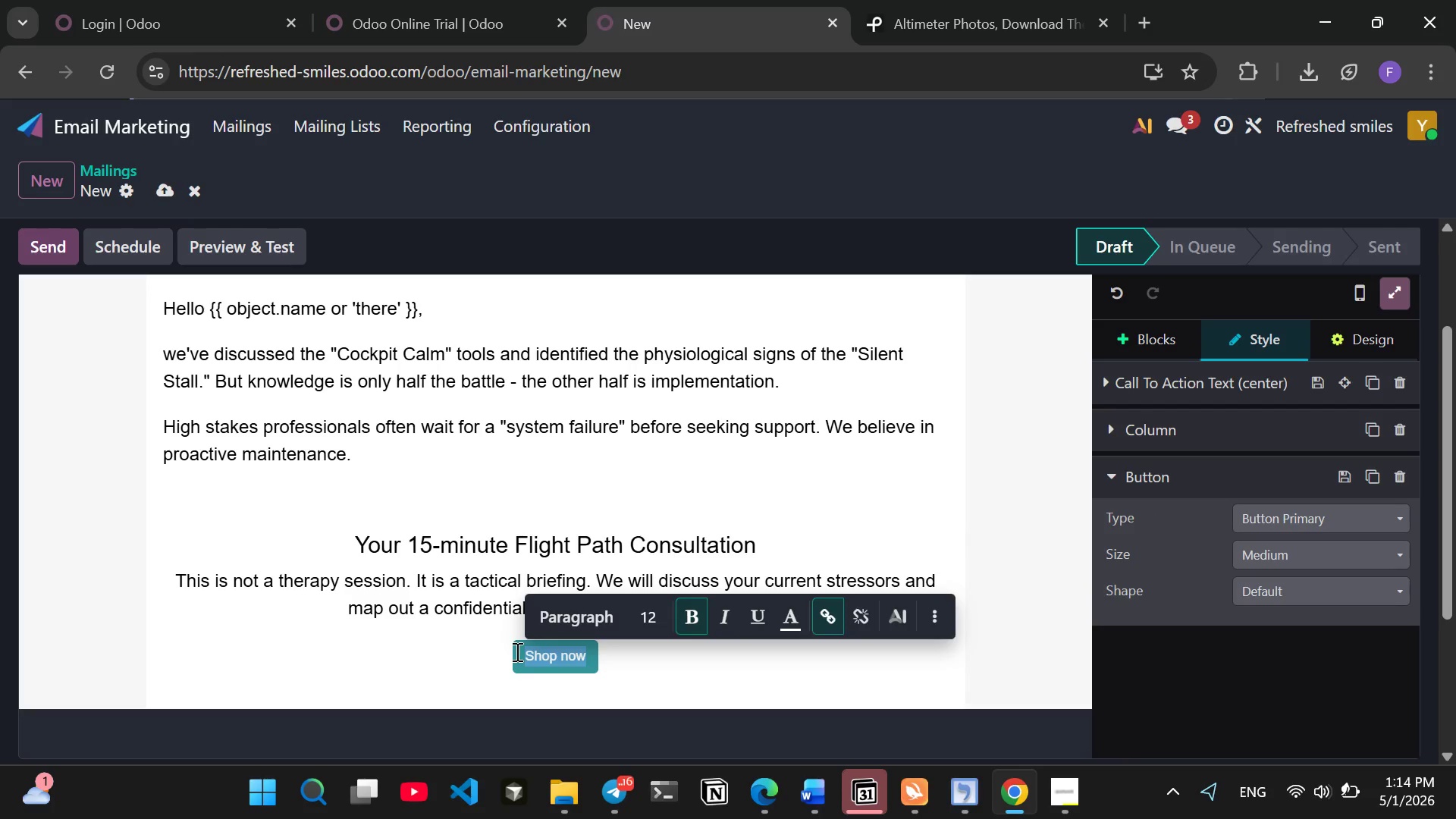 
key(B)
 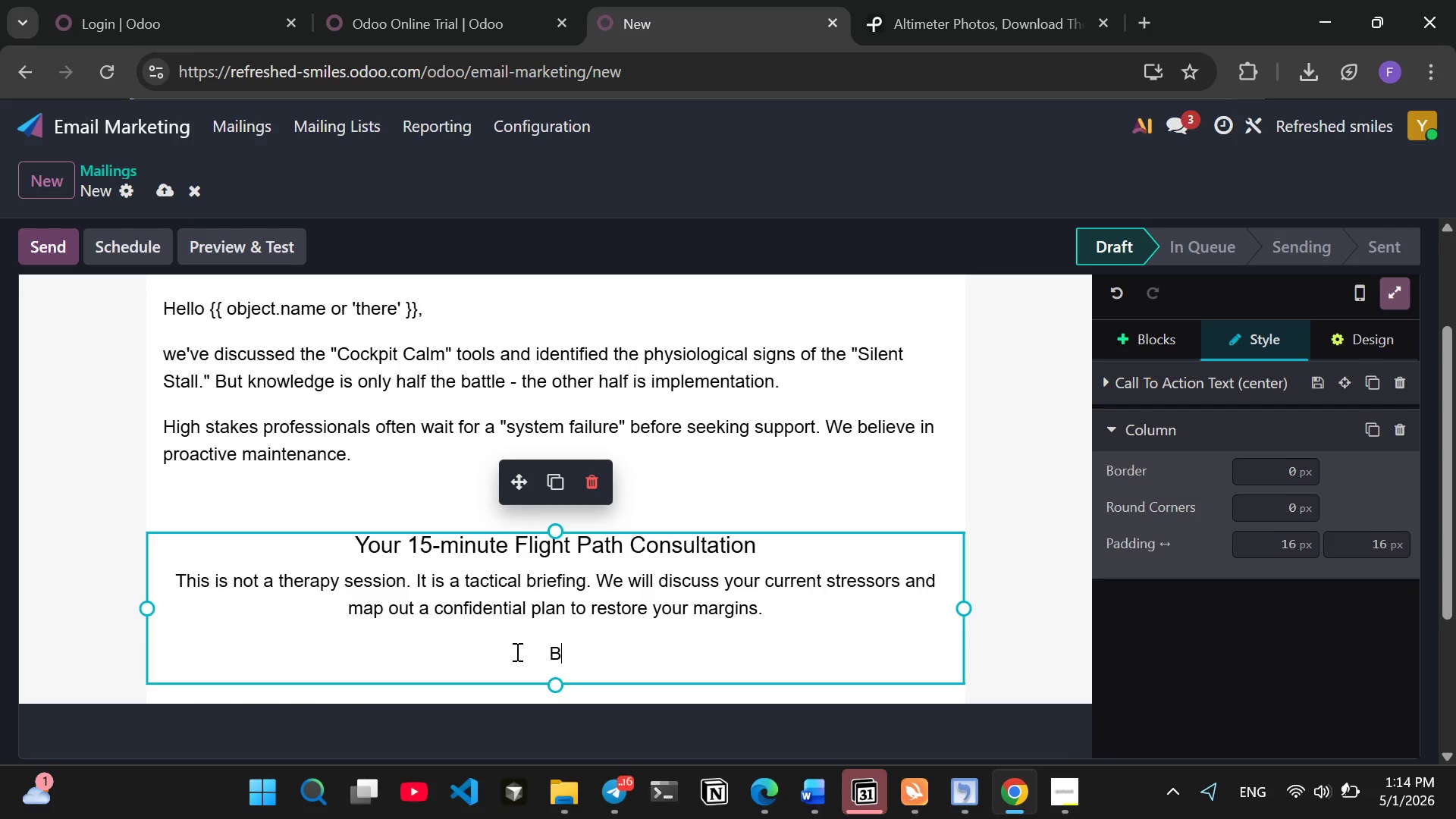 
key(Control+Z)
 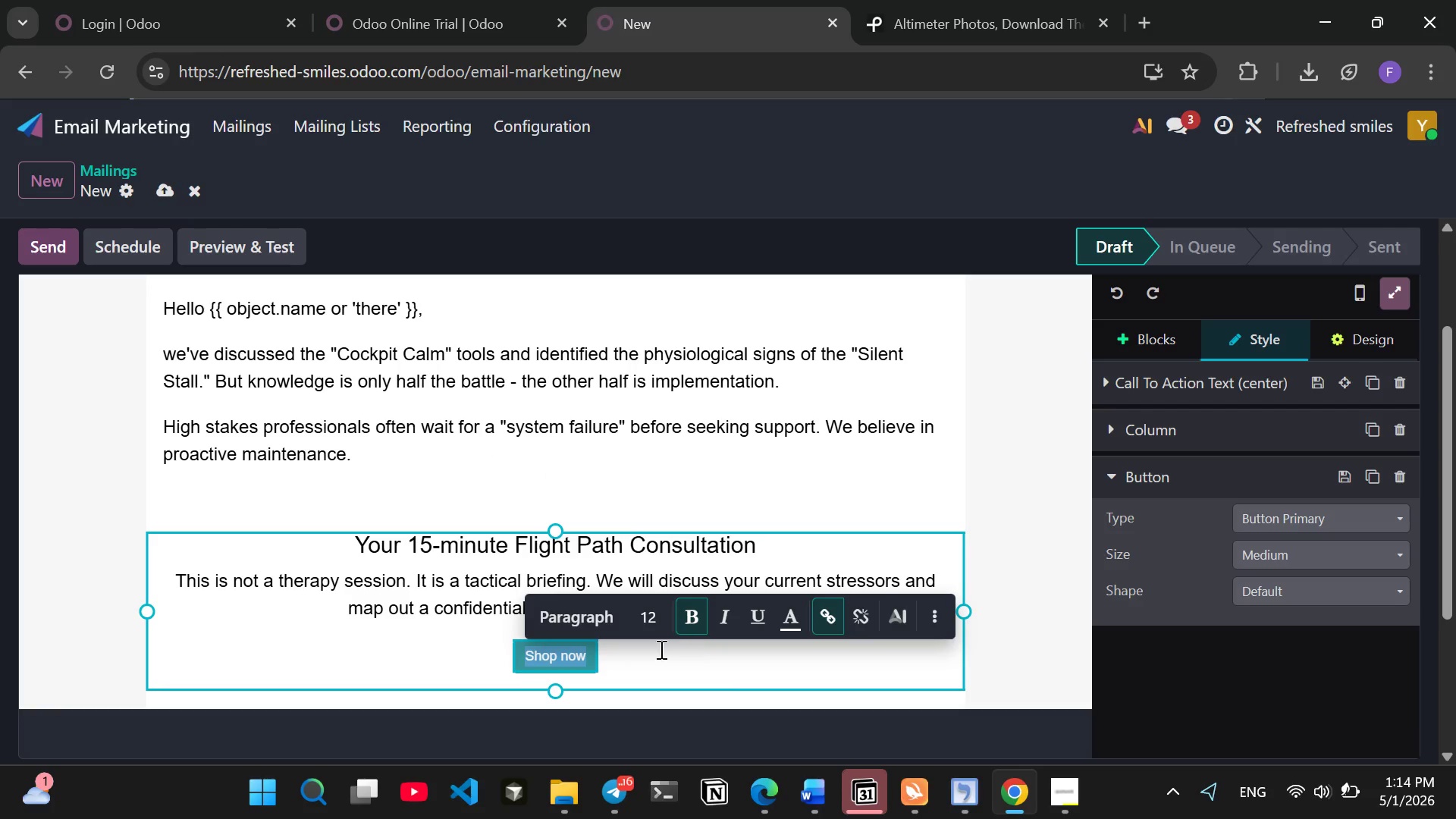 
left_click([611, 658])
 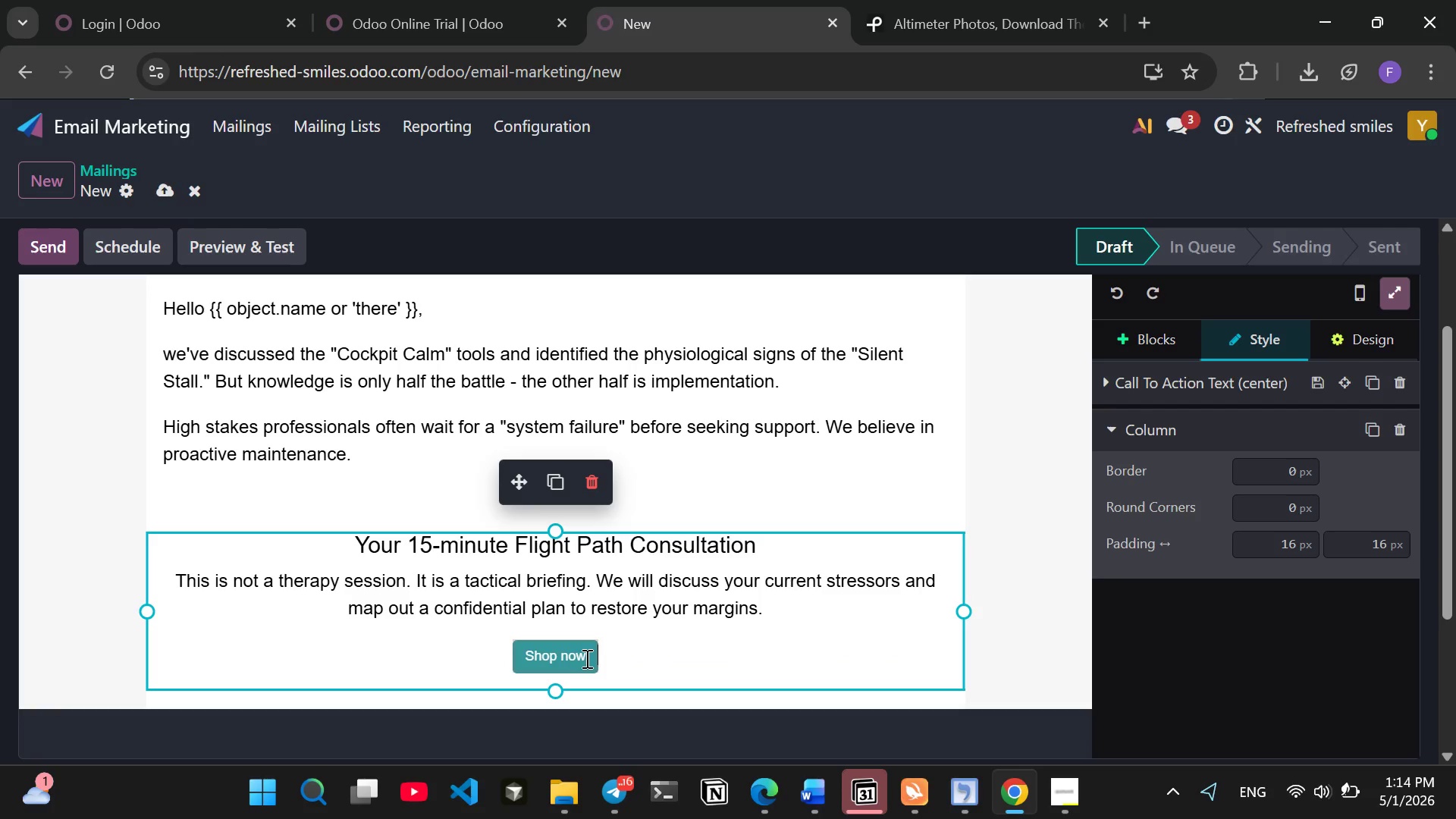 
left_click([585, 658])
 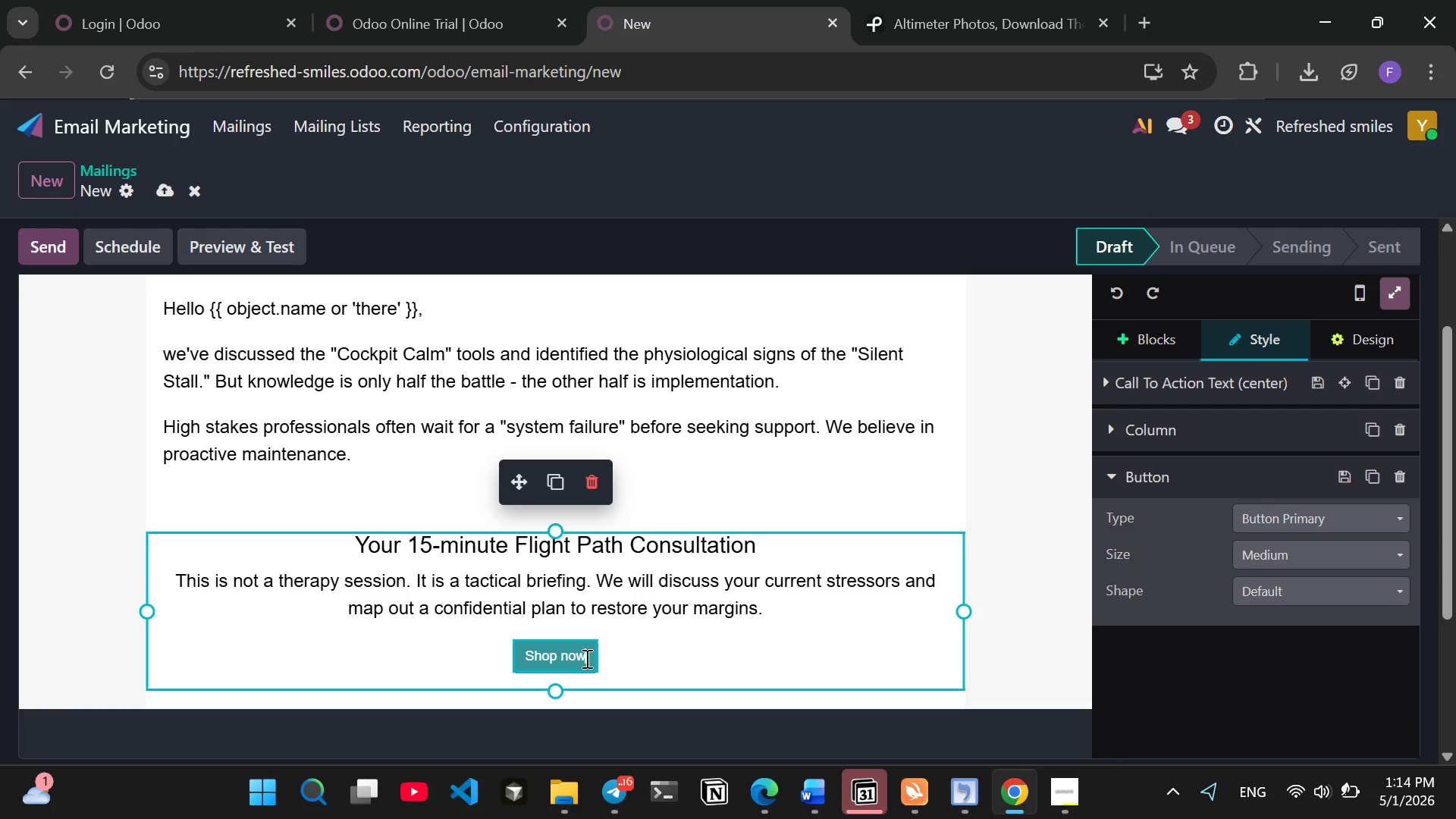 
right_click([585, 658])
 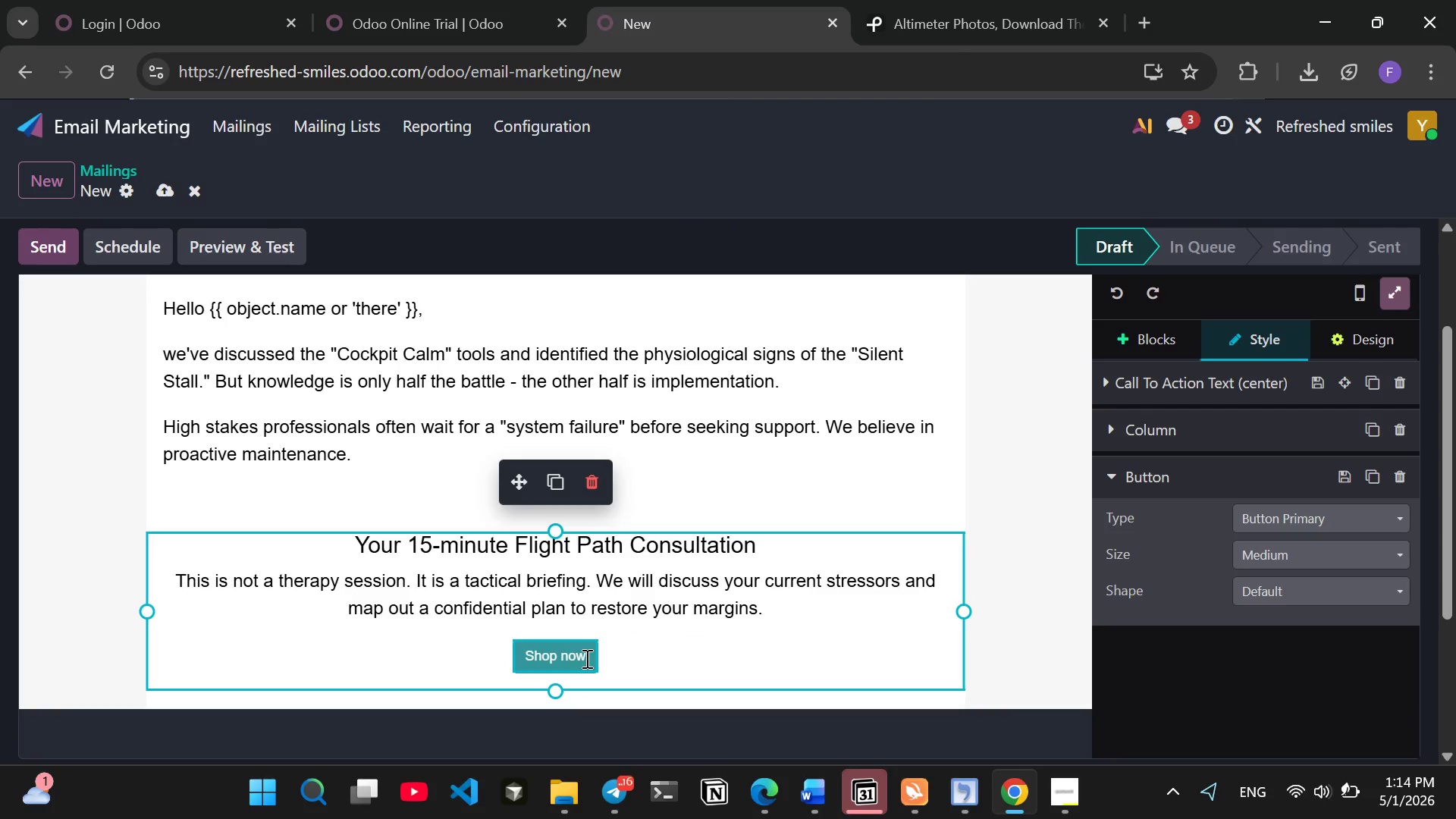 
left_click([585, 658])
 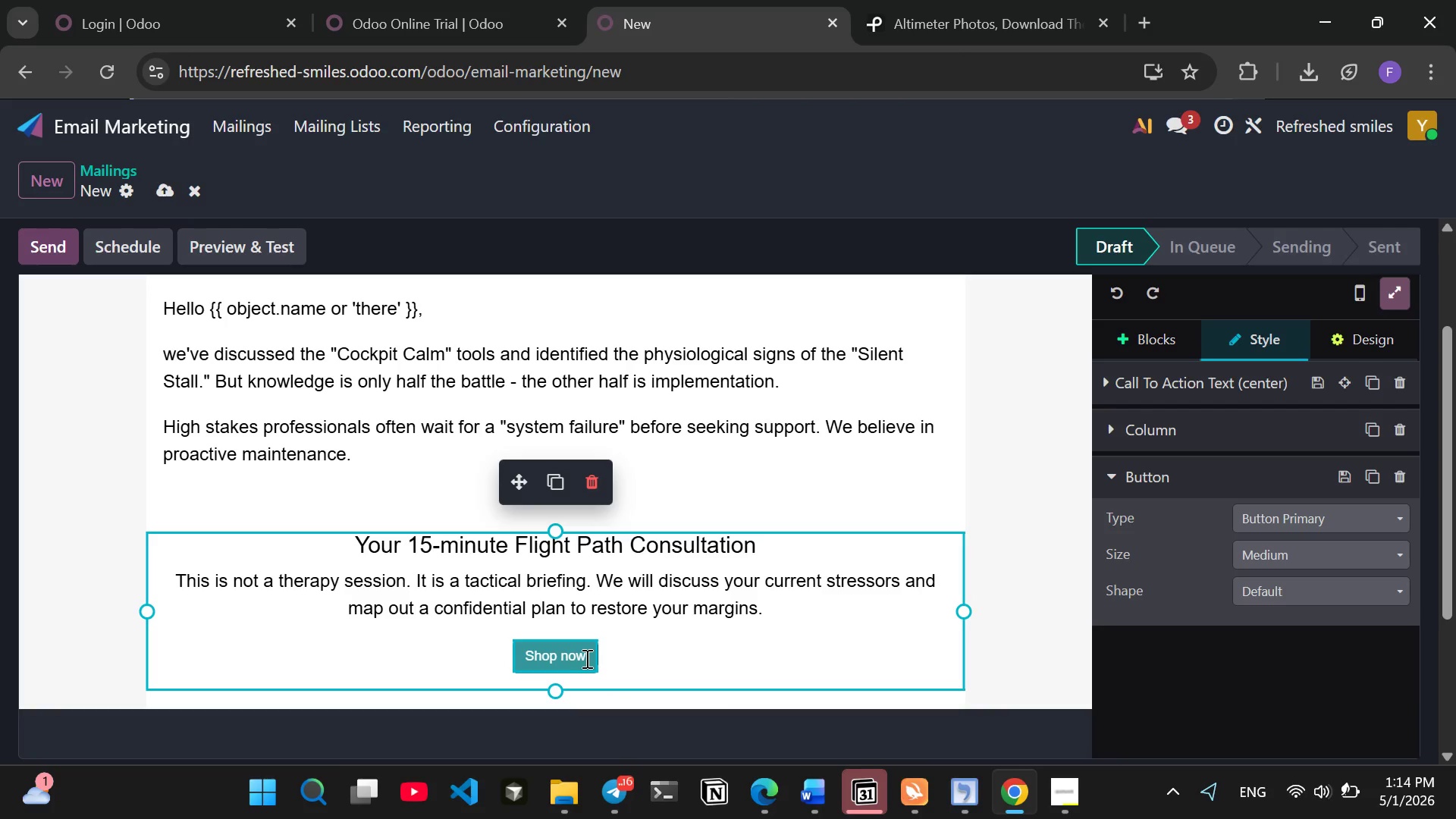 
left_click([585, 658])
 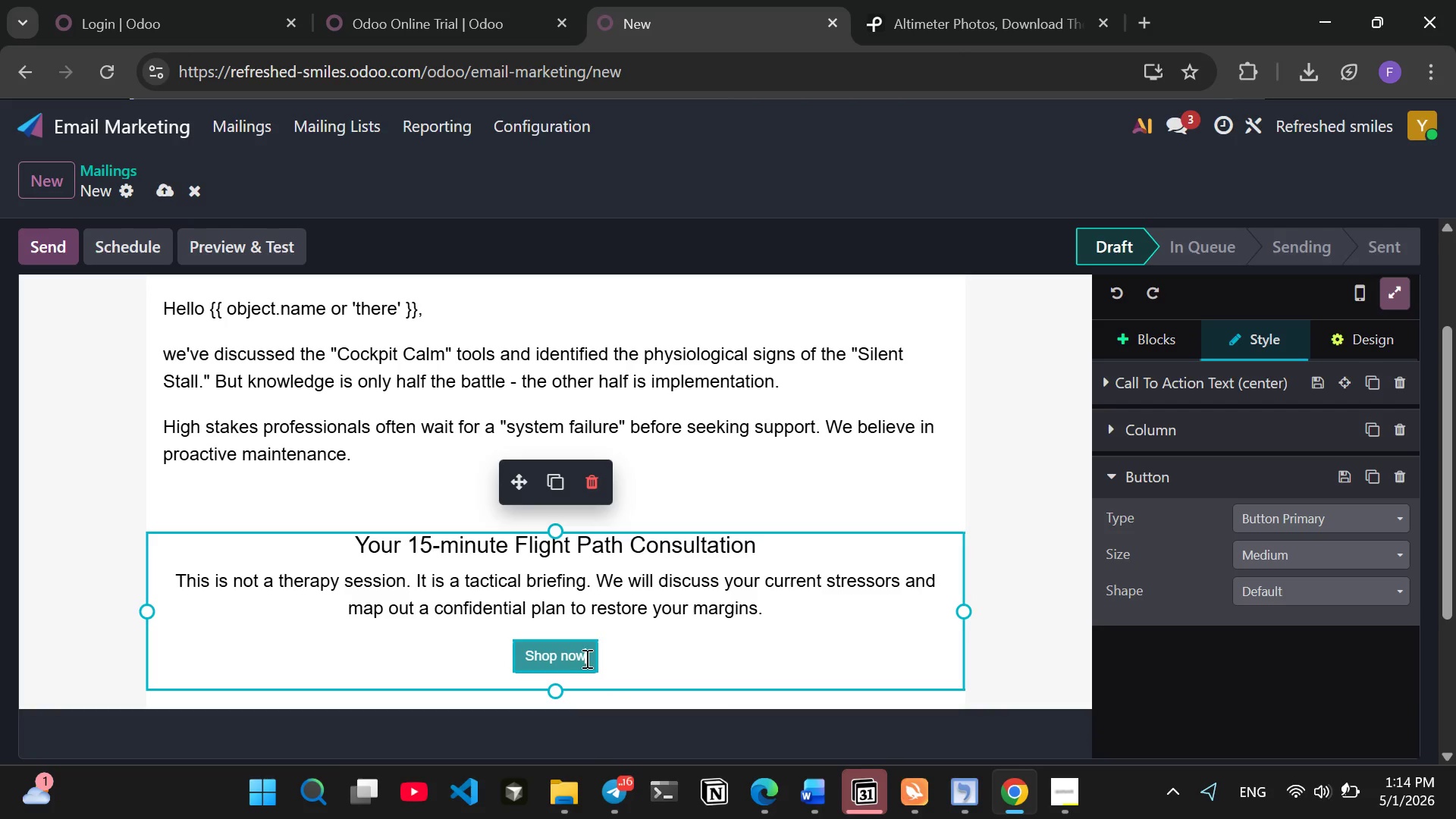 
left_click_drag(start_coordinate=[585, 658], to_coordinate=[502, 652])
 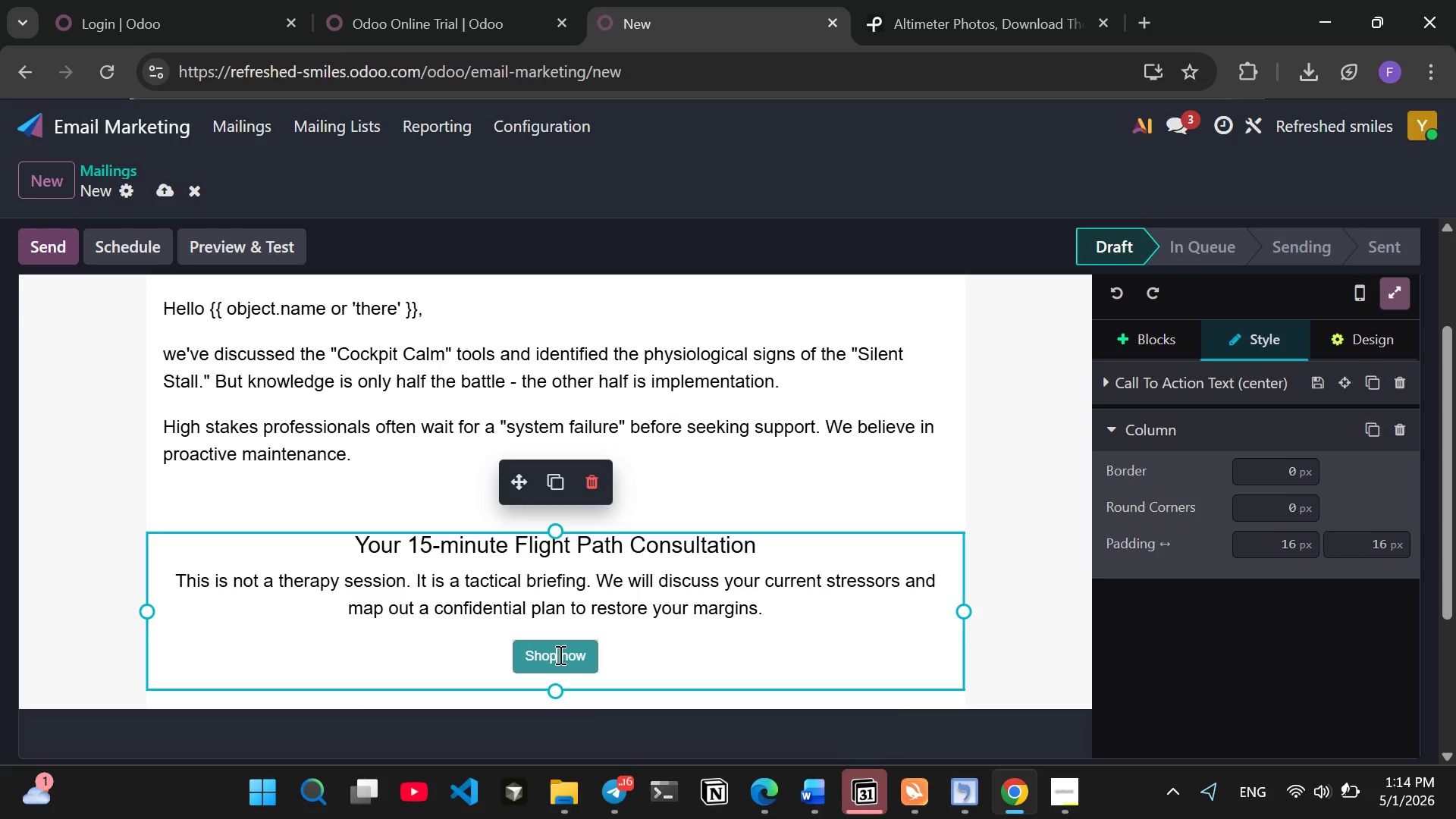 
double_click([559, 654])
 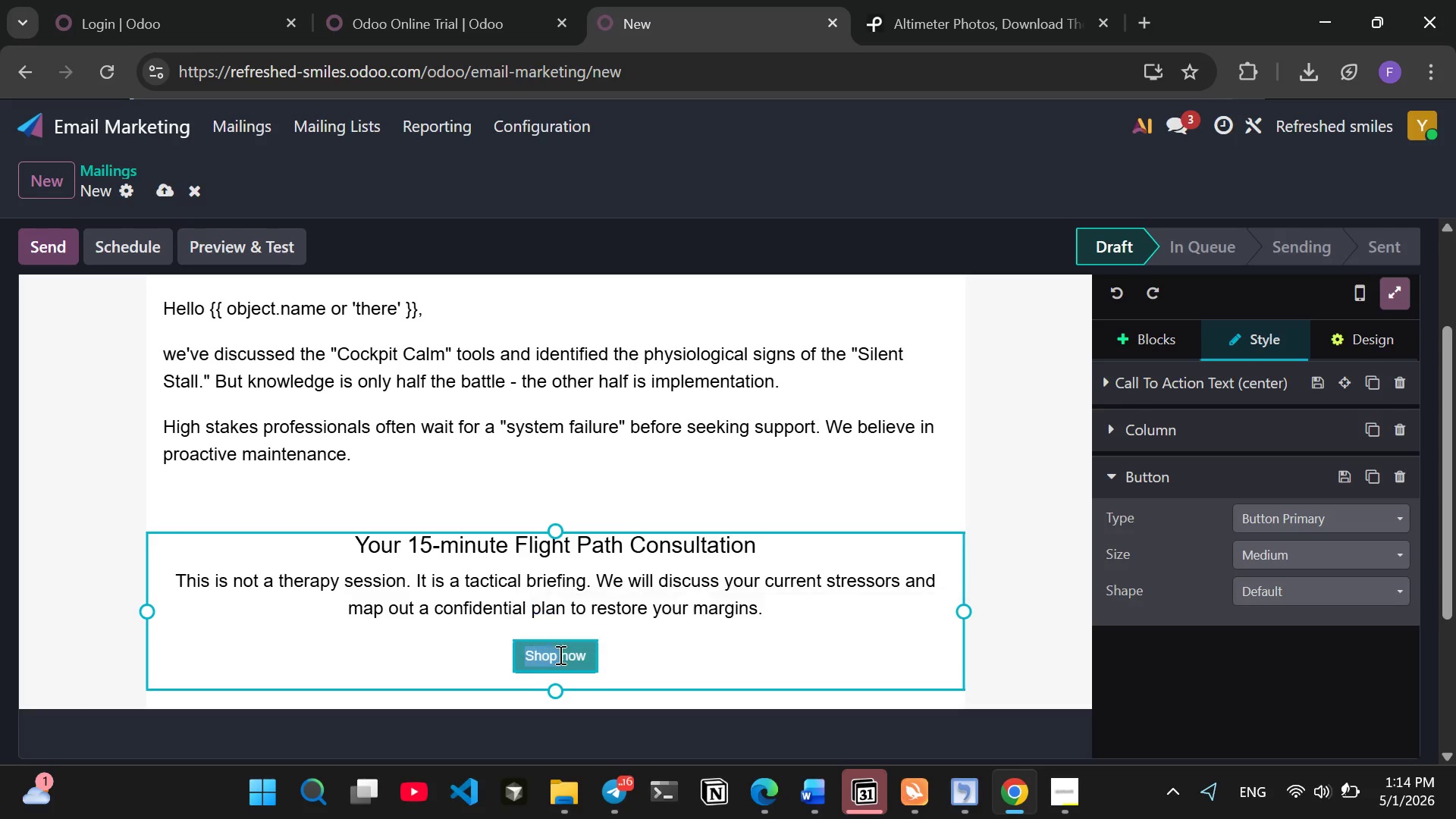 
left_click([559, 654])
 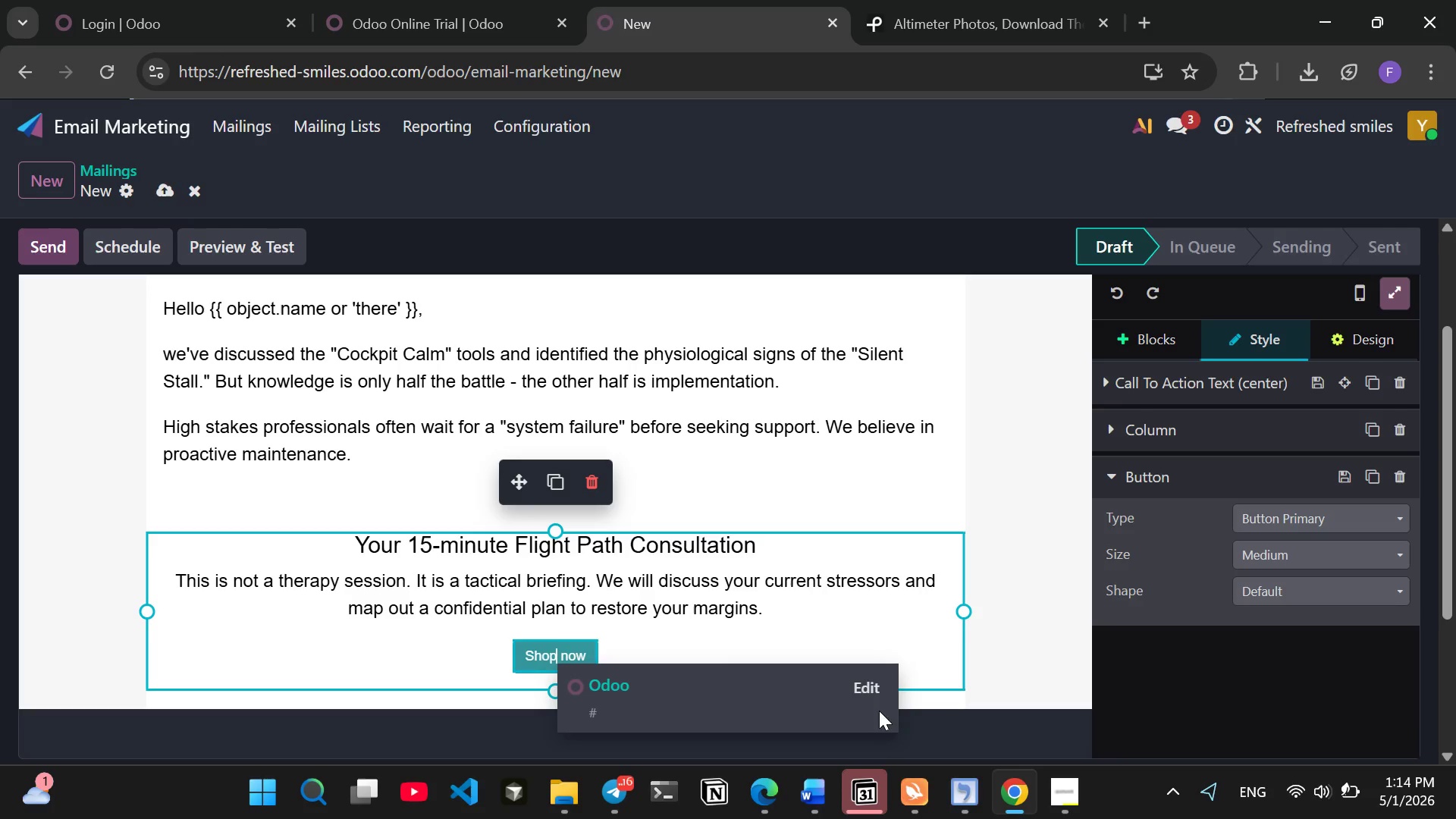 
left_click([871, 684])
 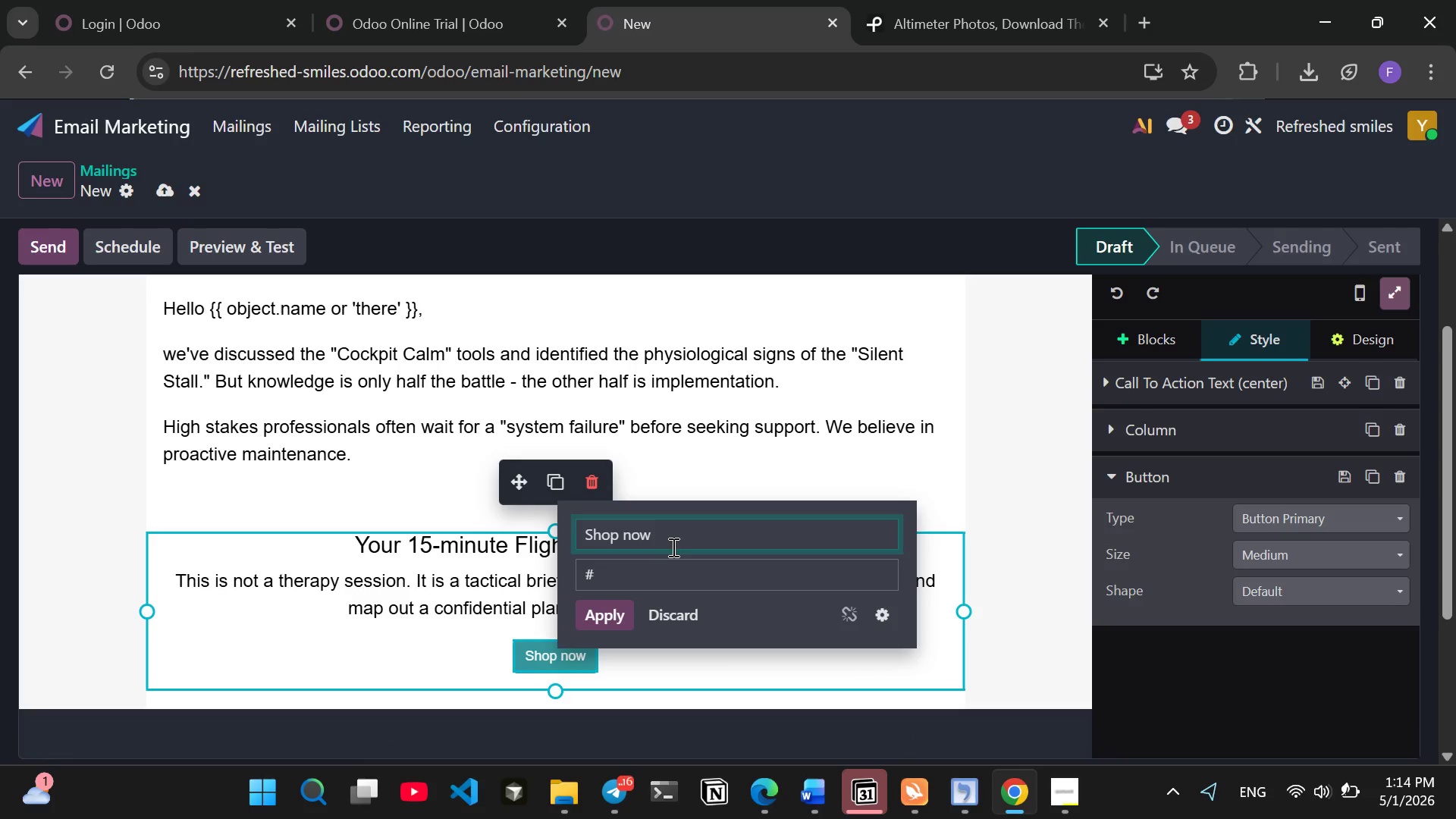 
left_click_drag(start_coordinate=[672, 539], to_coordinate=[542, 525])
 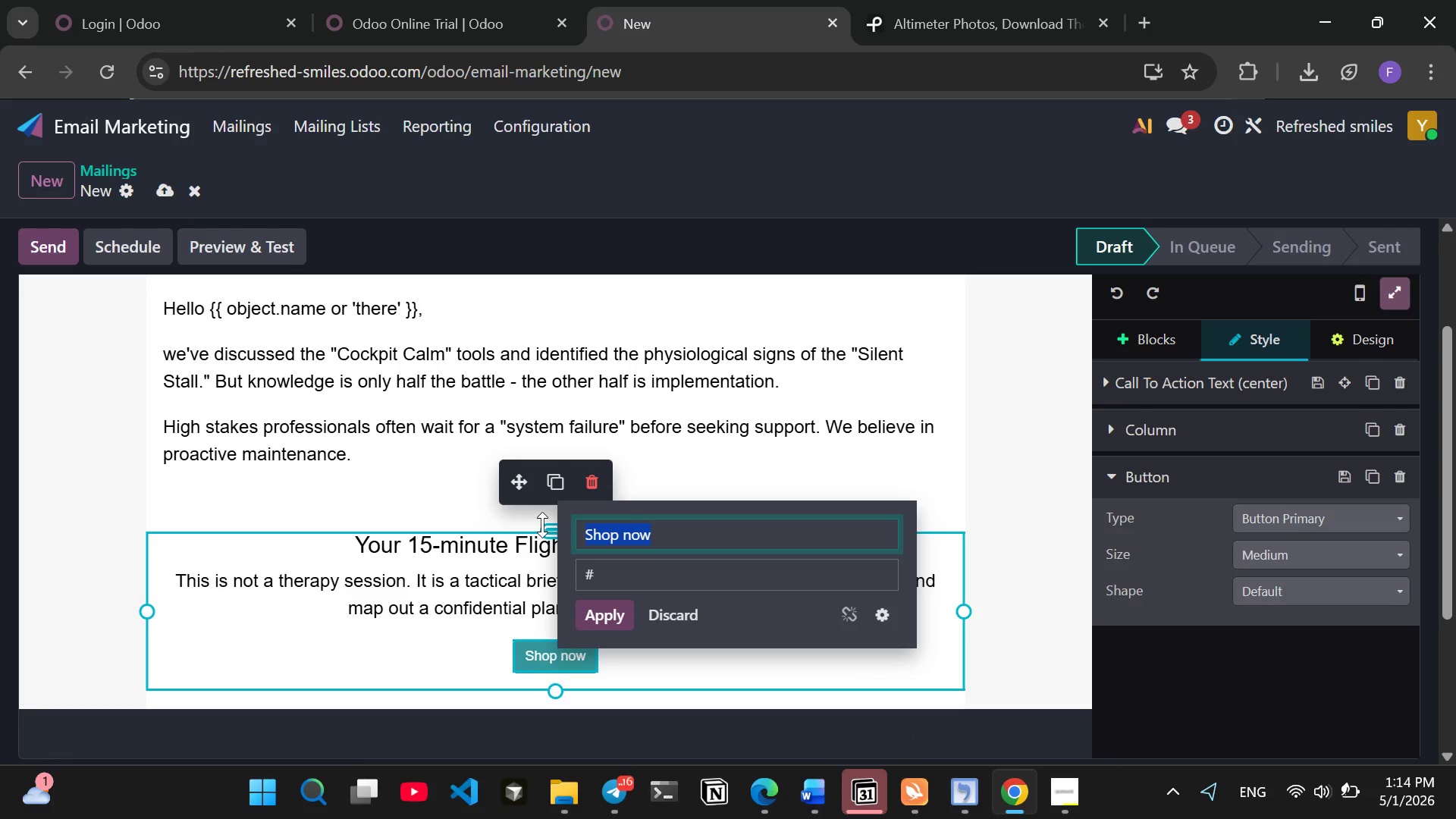 
type(BOOK YOUR FLIGHT PATH BRIEFING)
 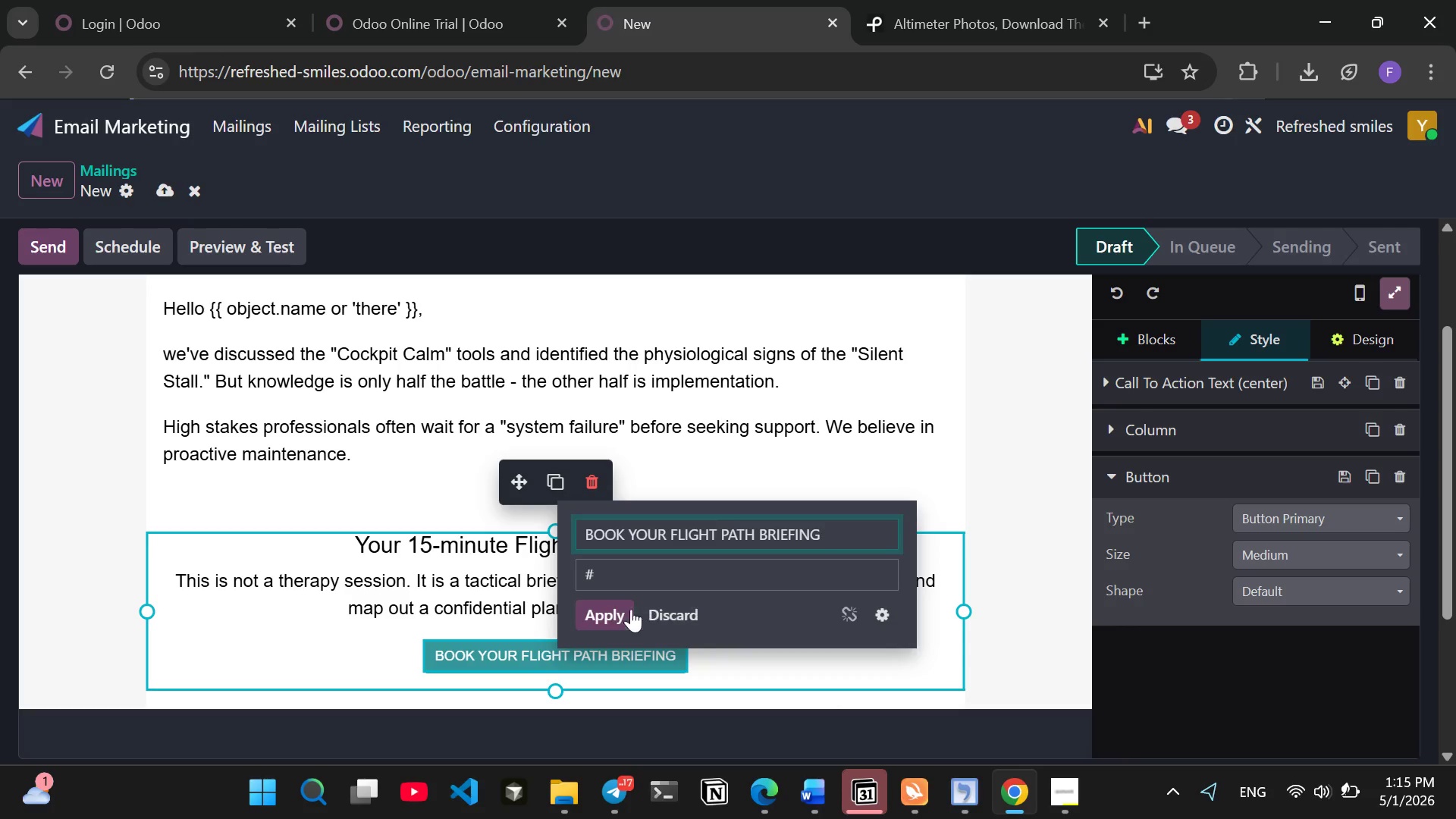 
left_click([600, 613])
 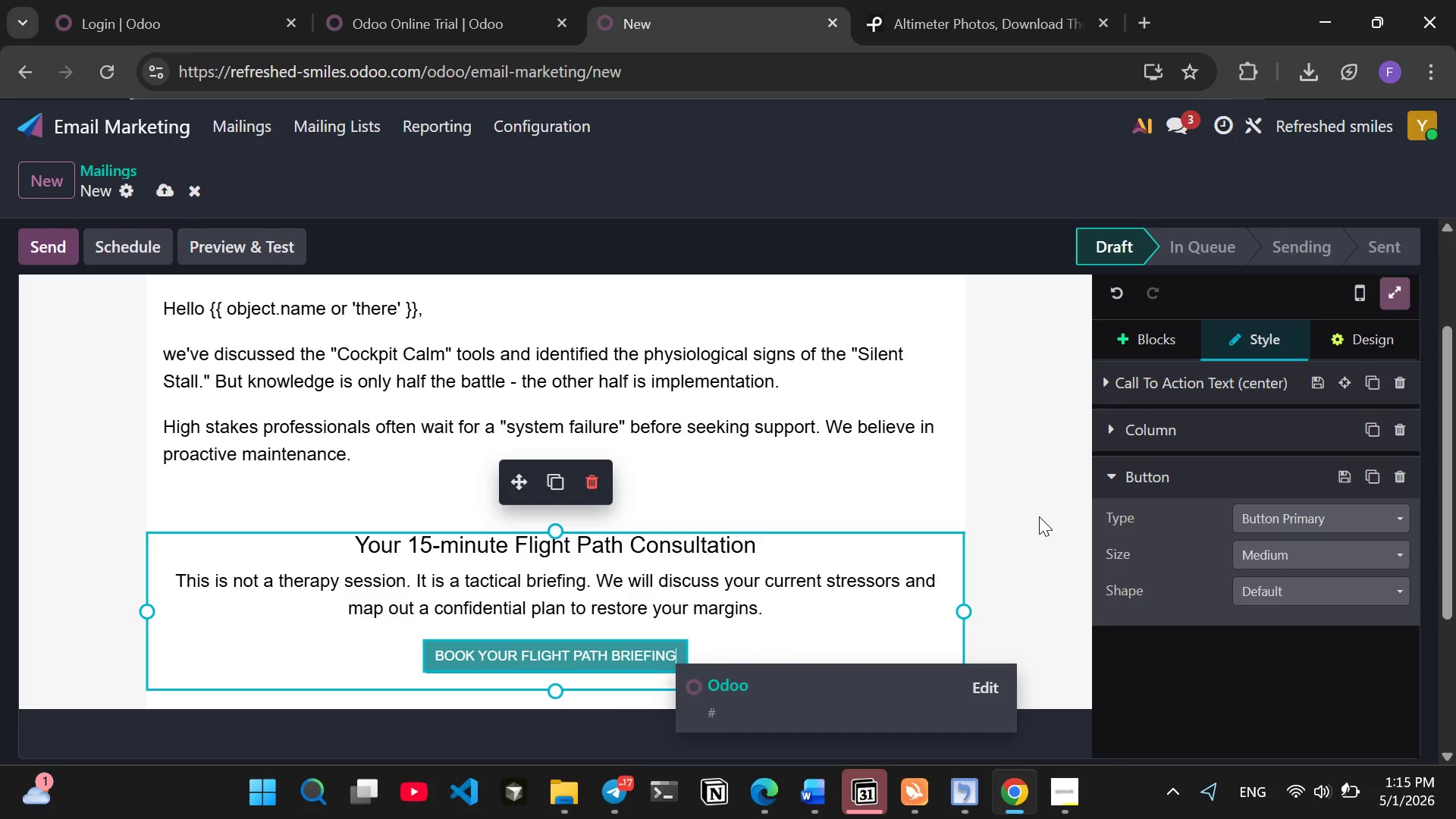 
left_click([1039, 516])
 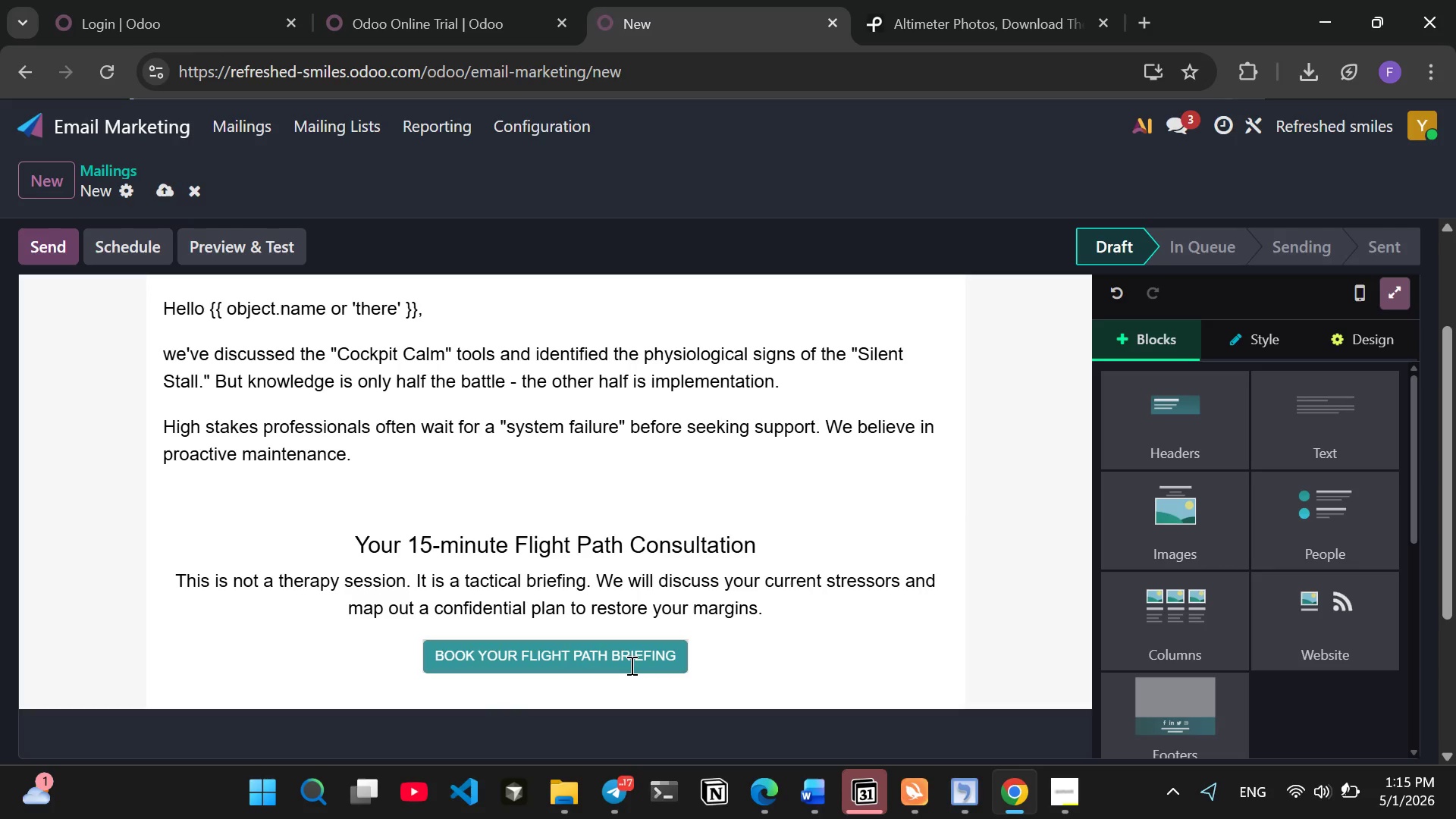 
left_click([630, 664])
 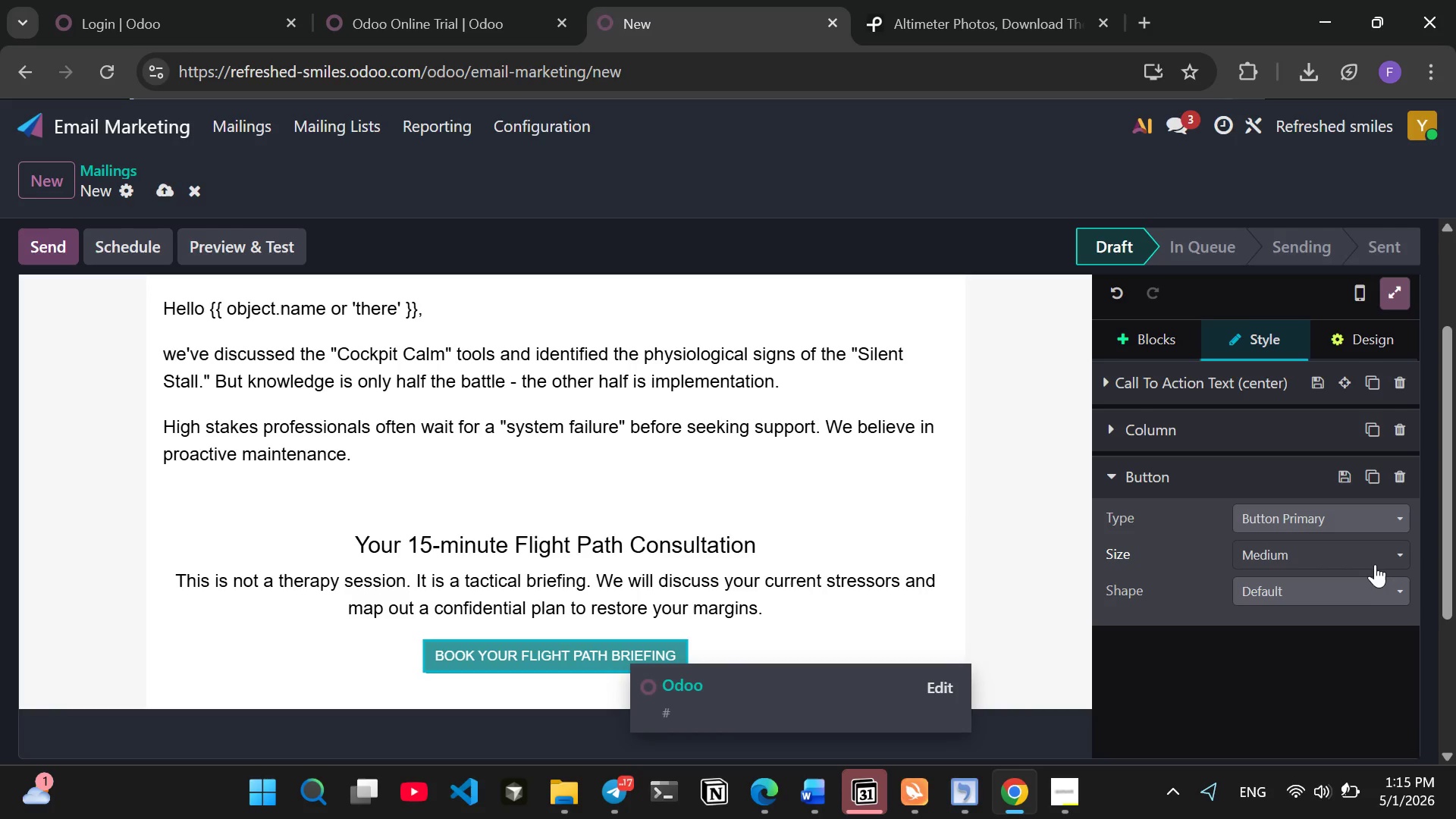 
left_click([1373, 560])
 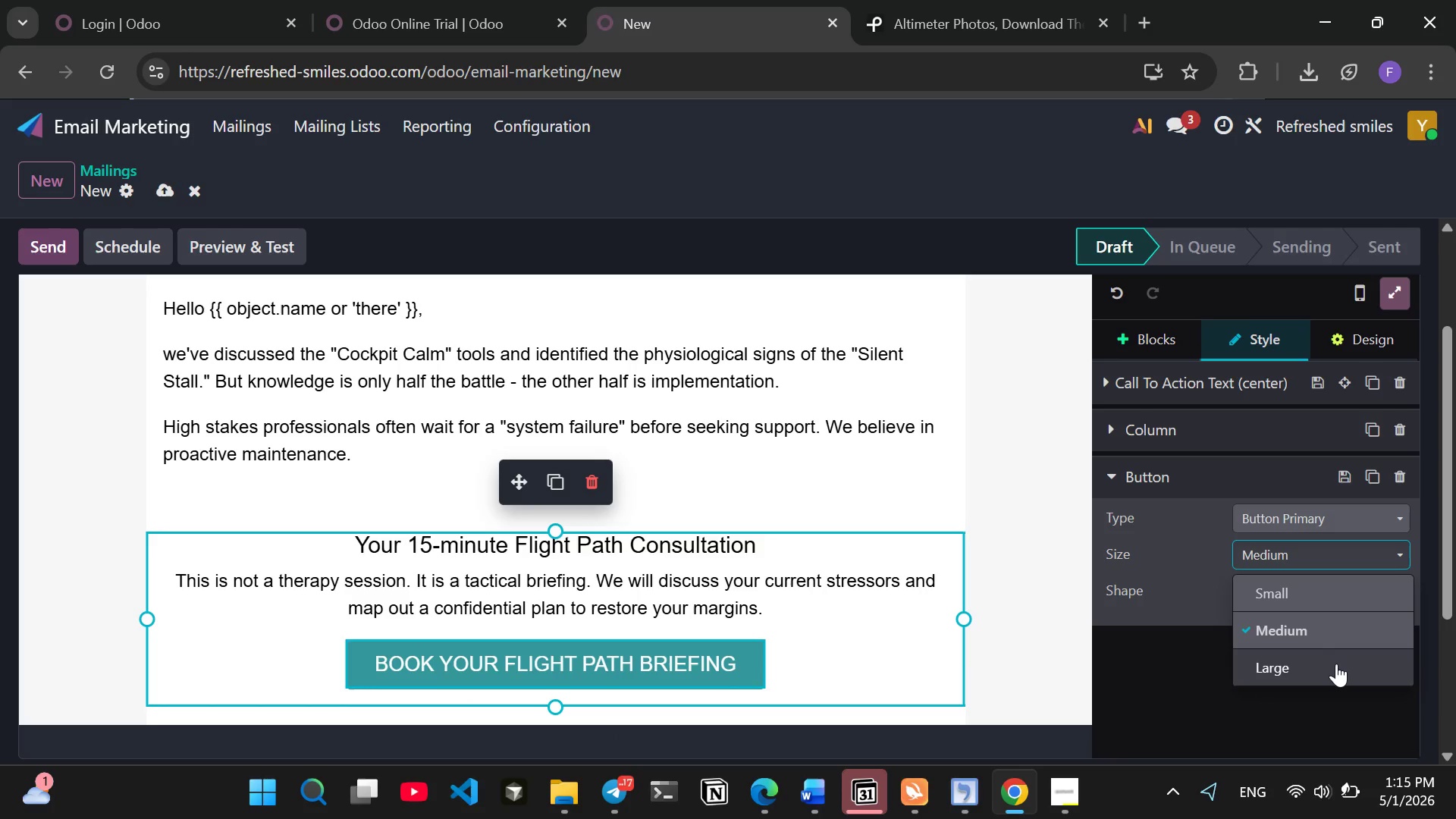 
left_click([1336, 664])
 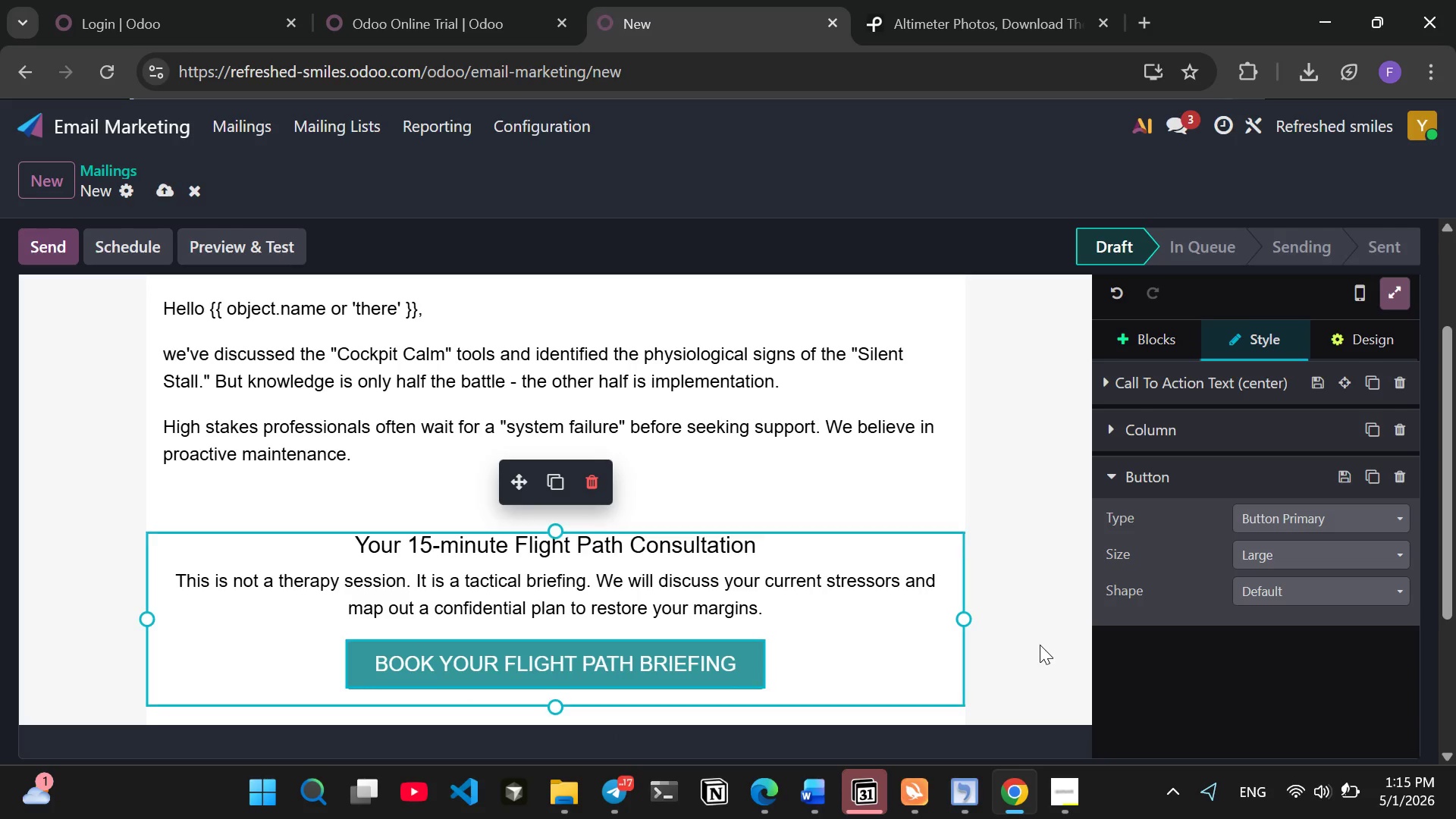 
left_click([1040, 645])
 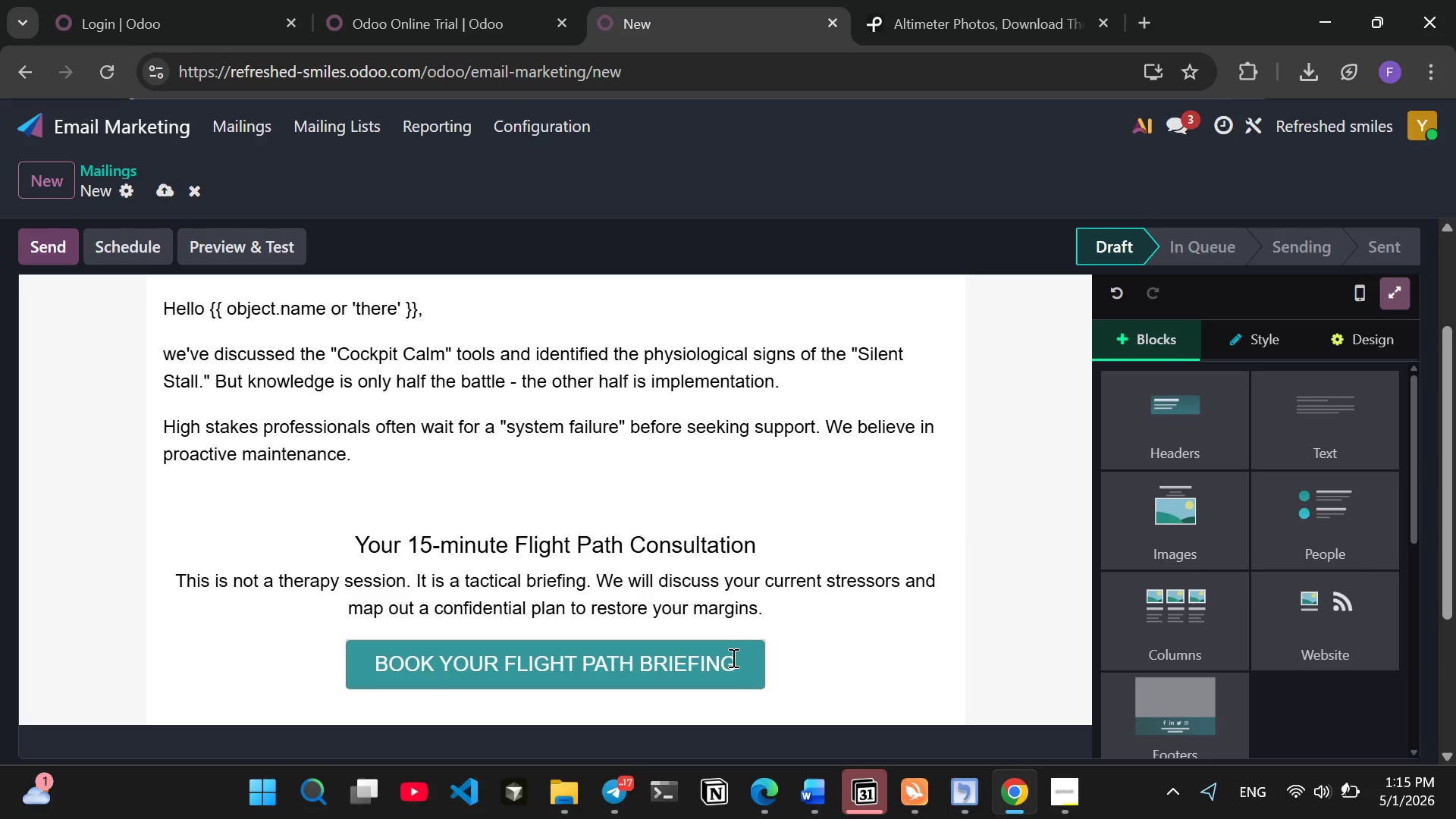 
left_click_drag(start_coordinate=[732, 664], to_coordinate=[381, 664])
 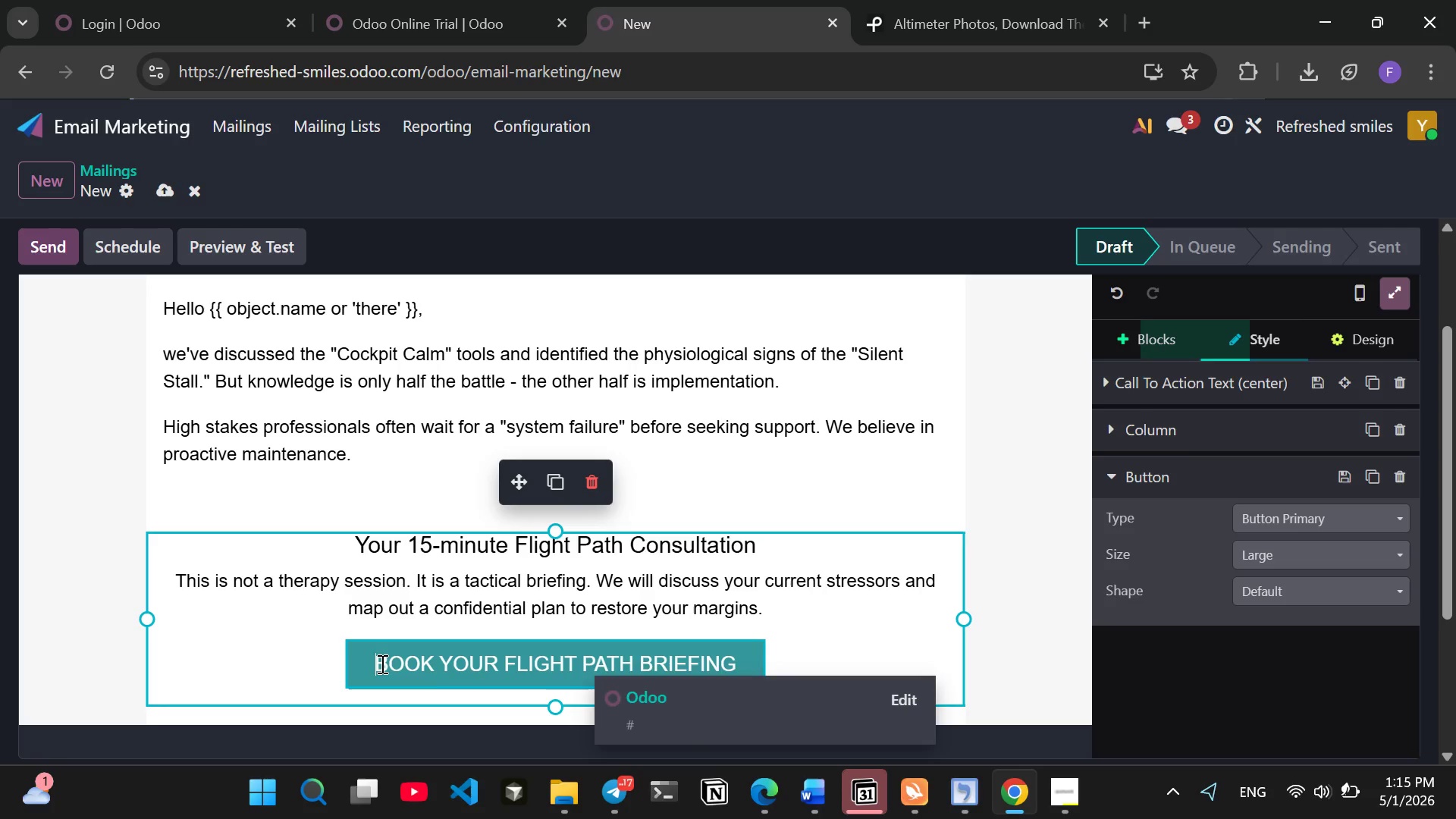 
double_click([381, 664])
 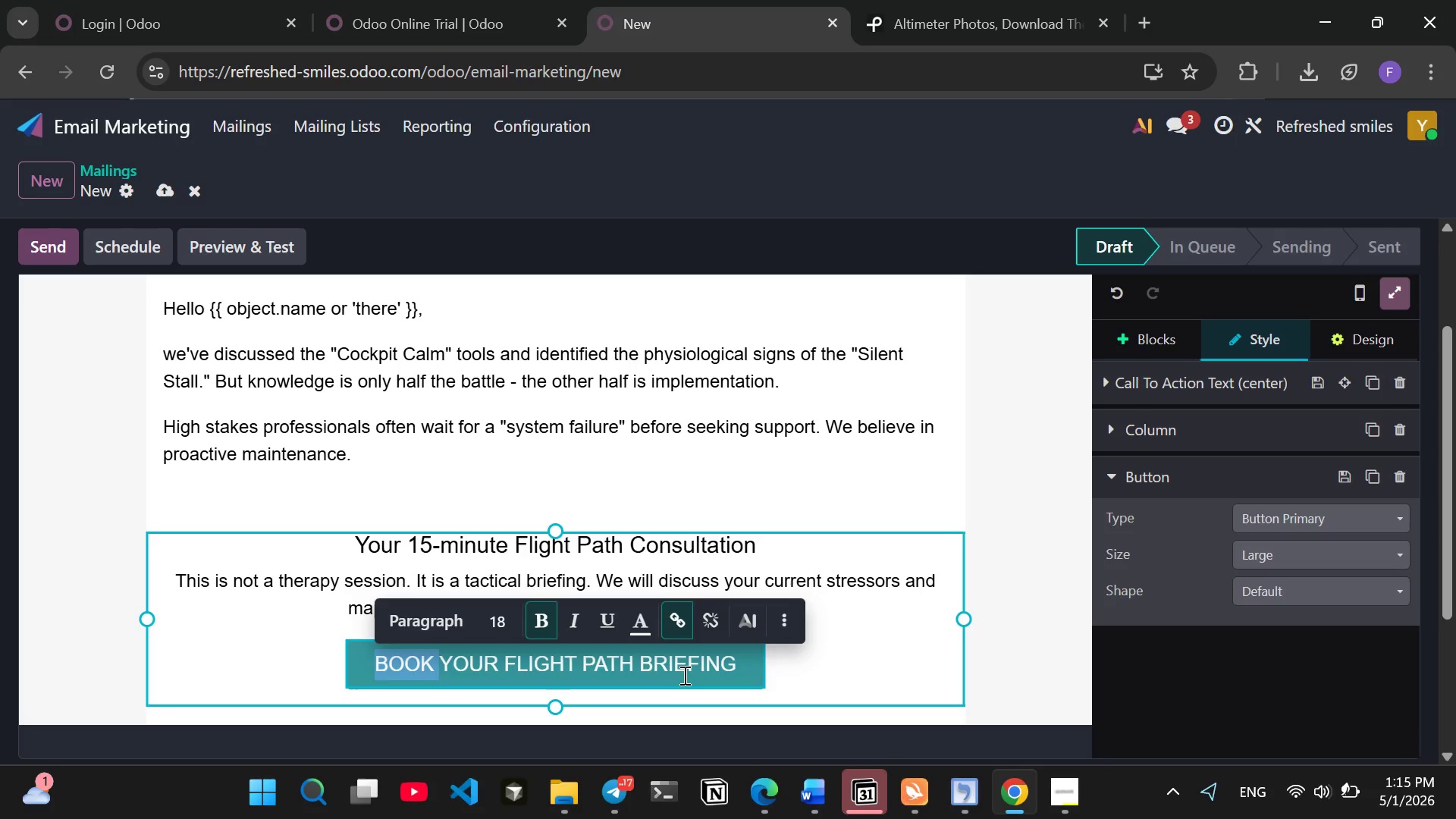 
key(Control+B)
 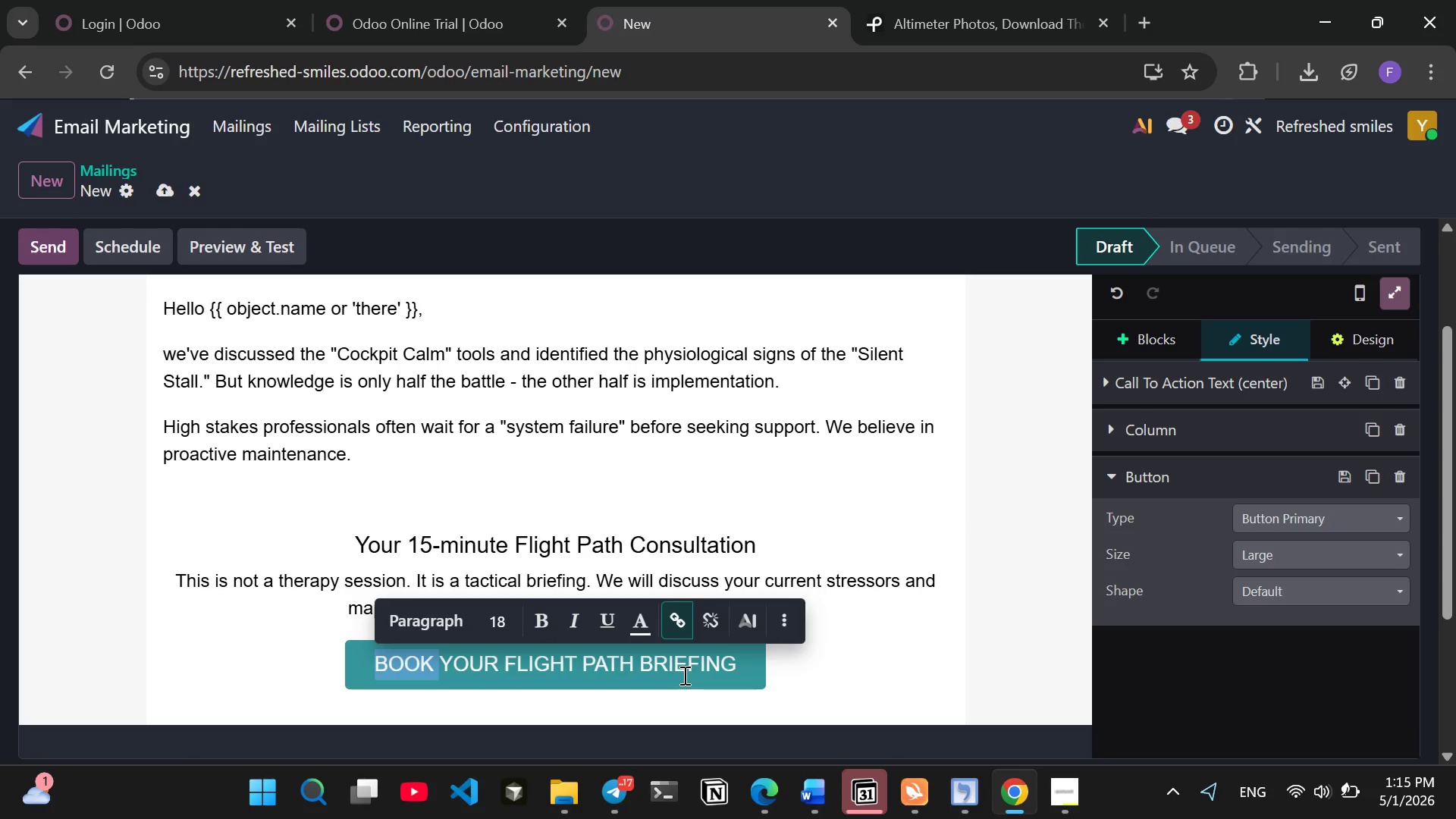 
key(Control+B)
 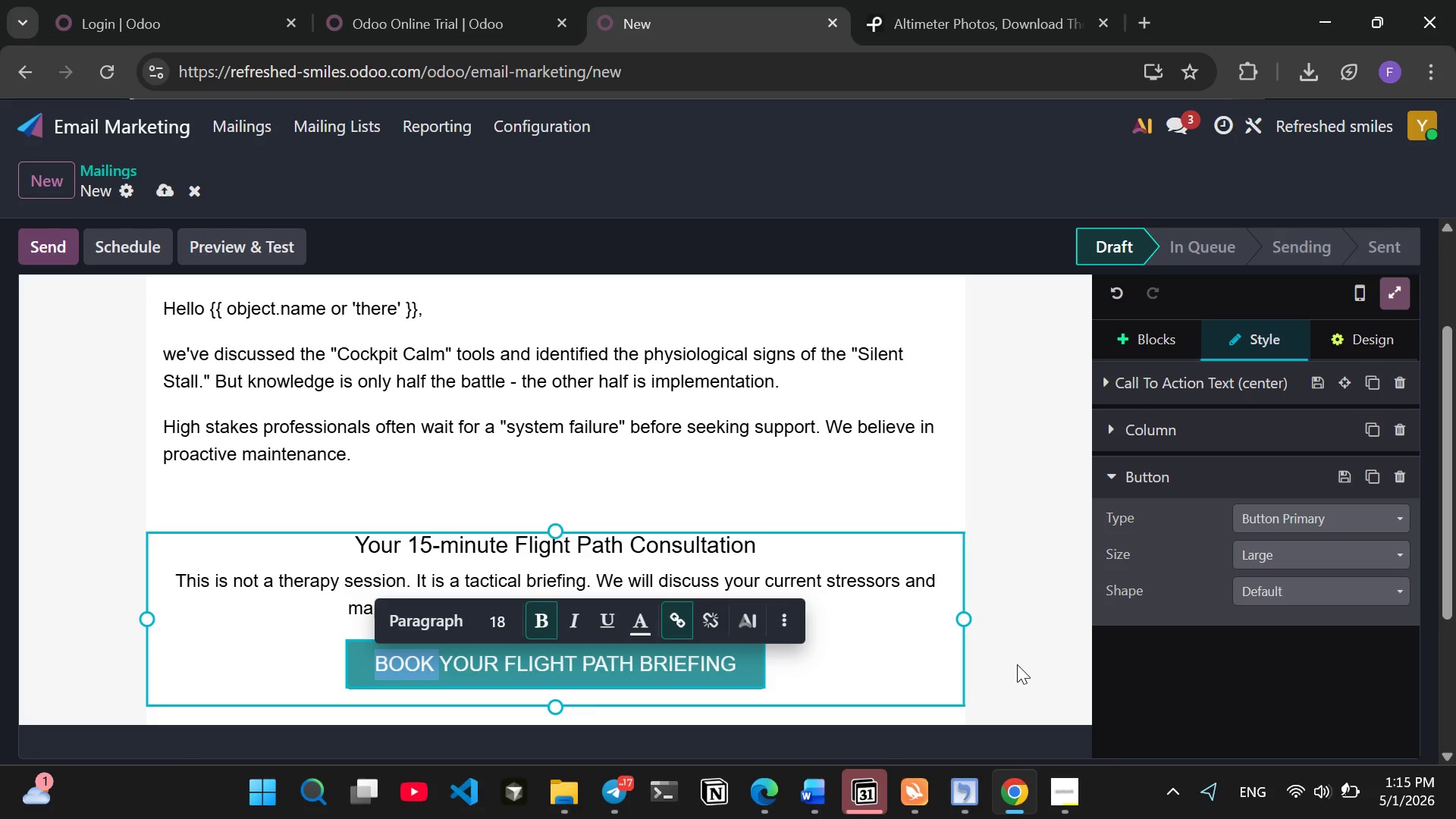 
left_click([1017, 664])
 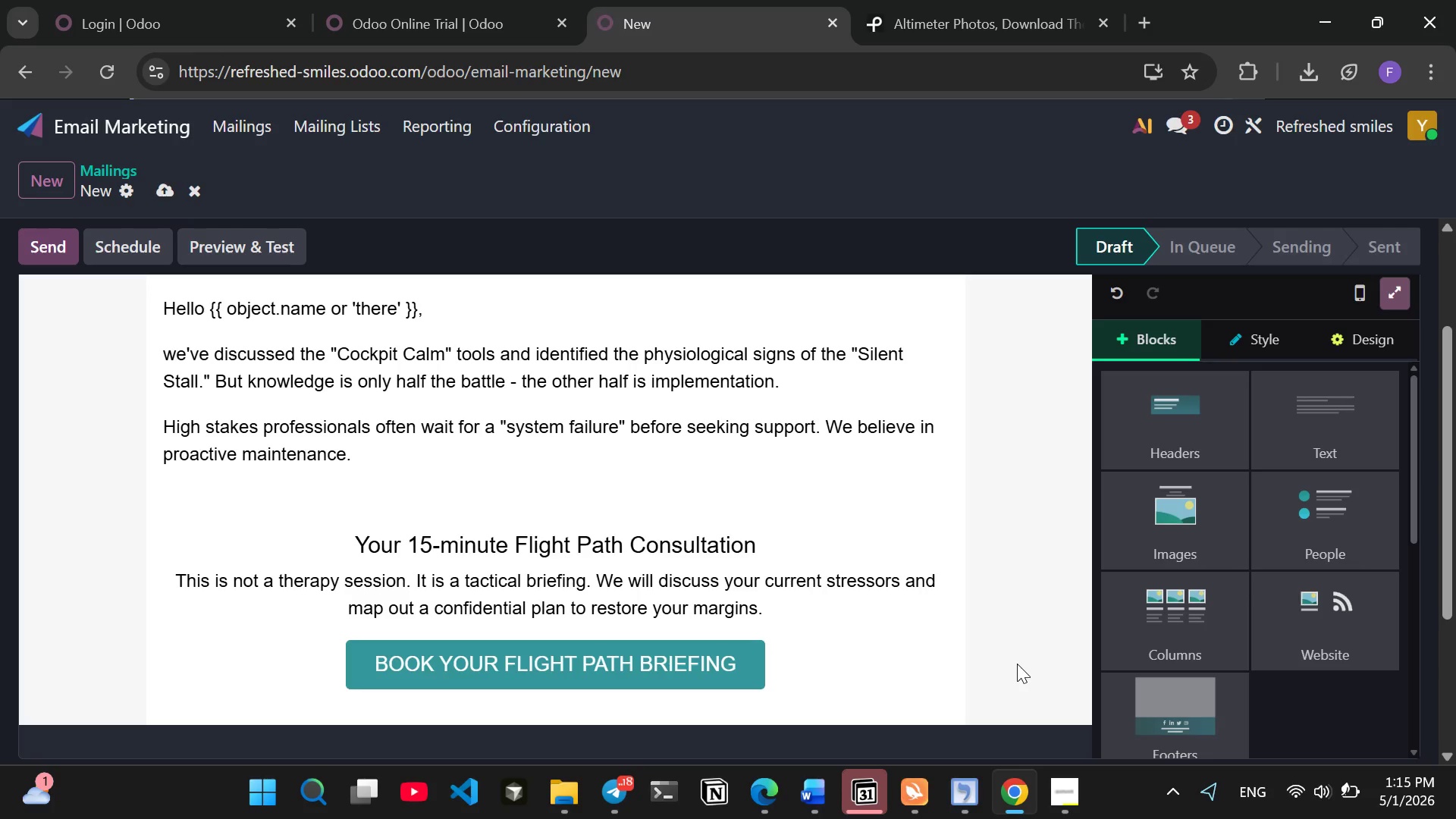 
wait(15.74)
 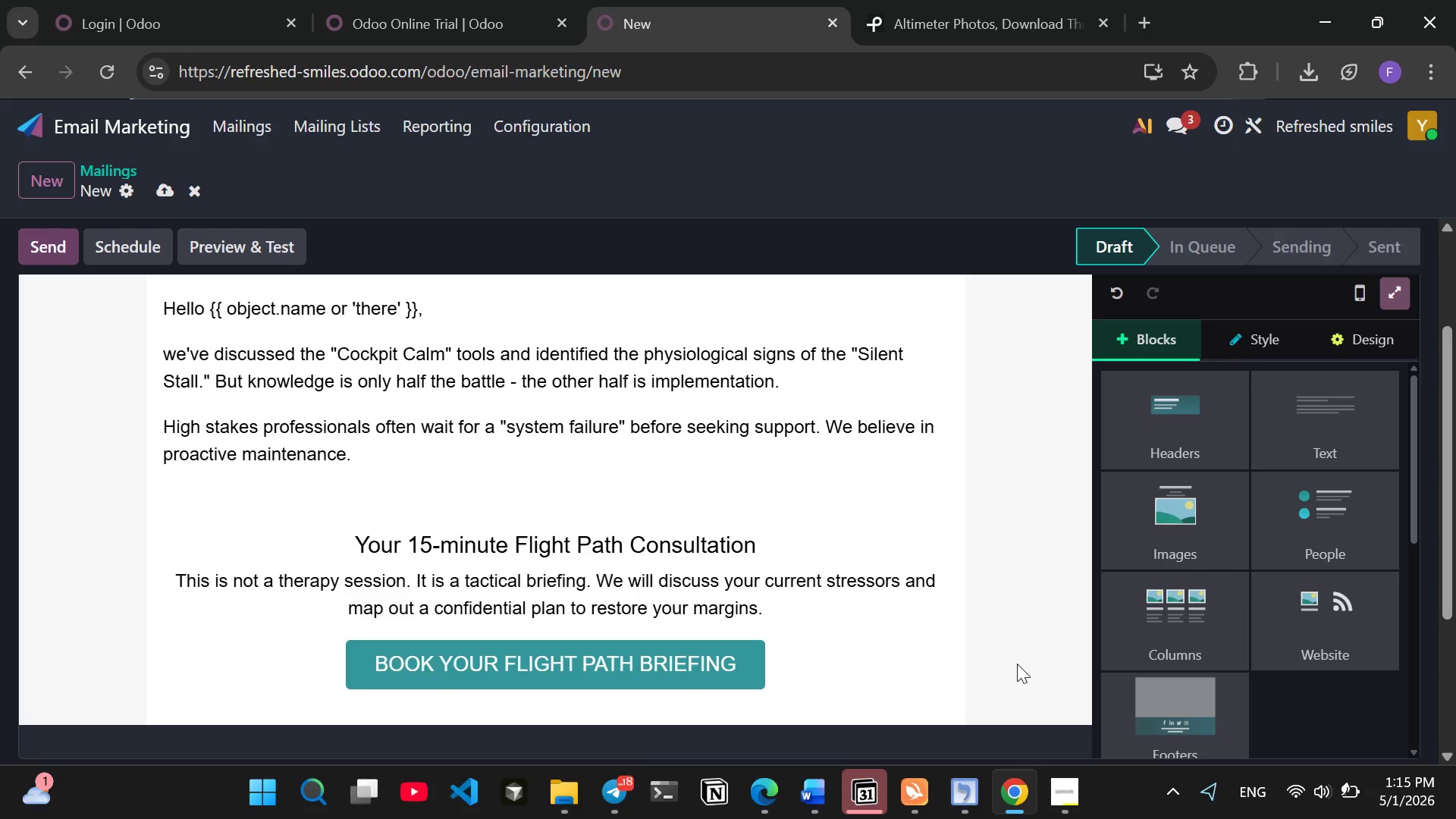 
left_click_drag(start_coordinate=[1332, 435], to_coordinate=[650, 716])
 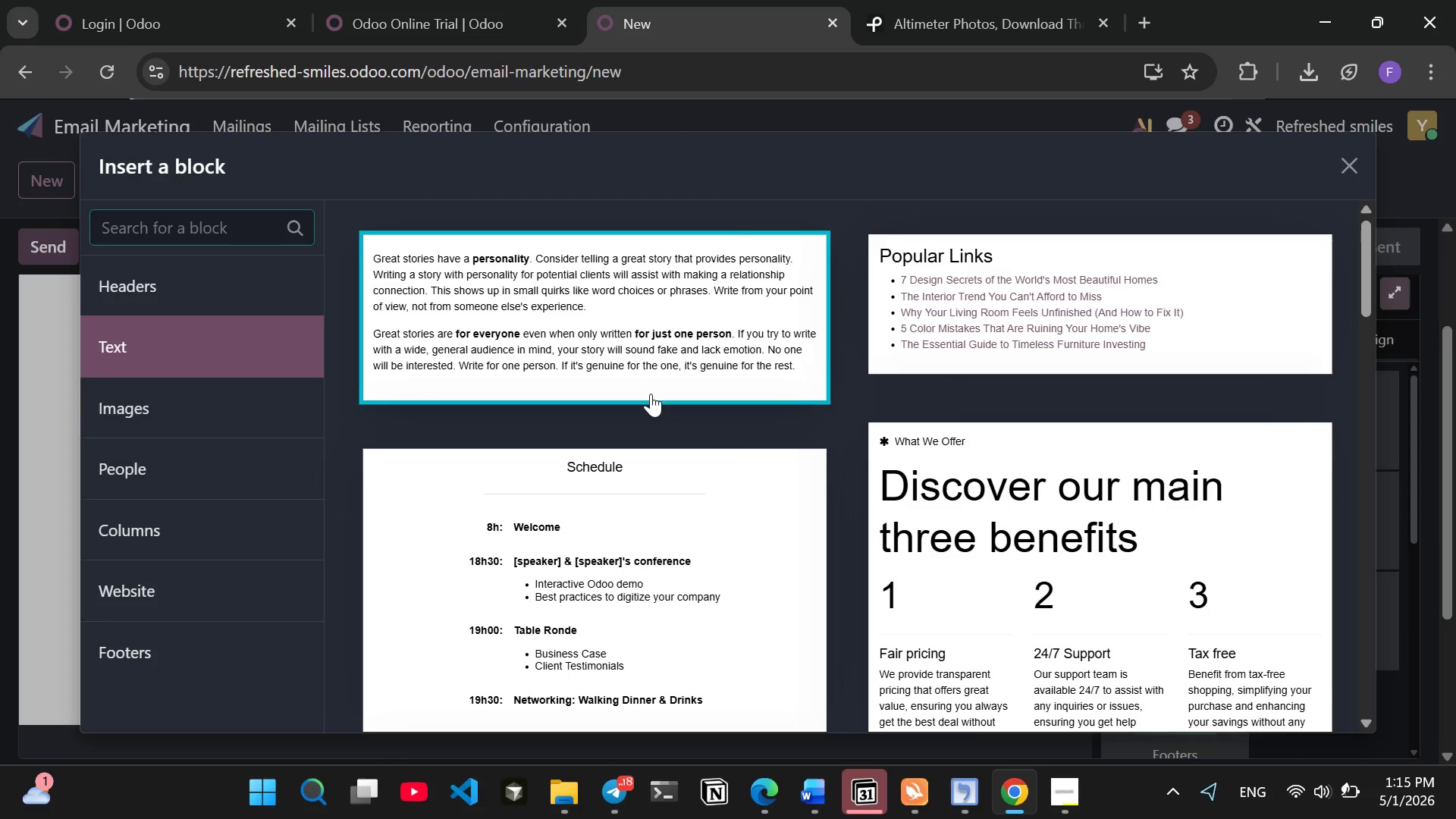 
left_click([632, 362])
 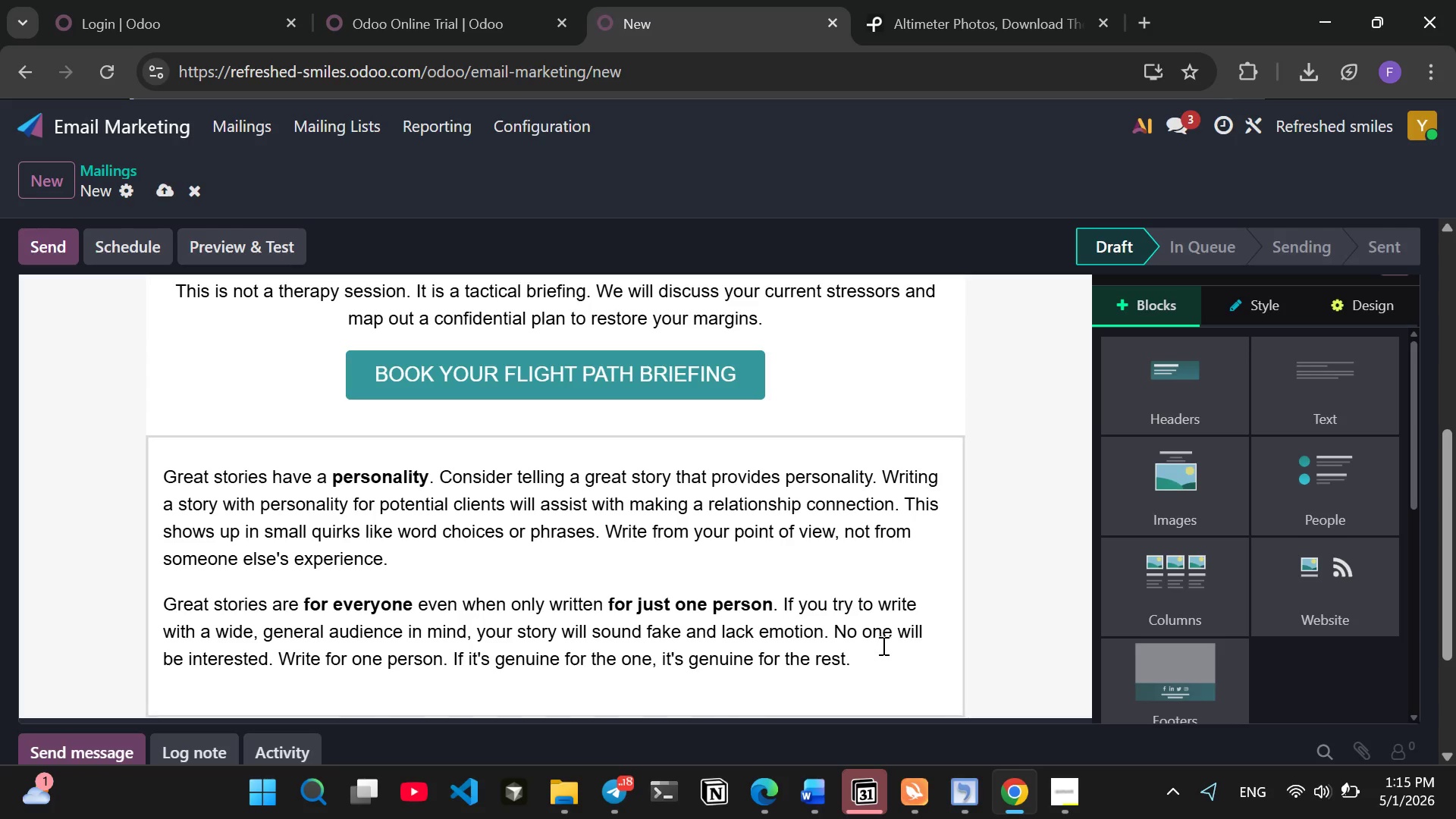 
left_click_drag(start_coordinate=[865, 662], to_coordinate=[155, 442])
 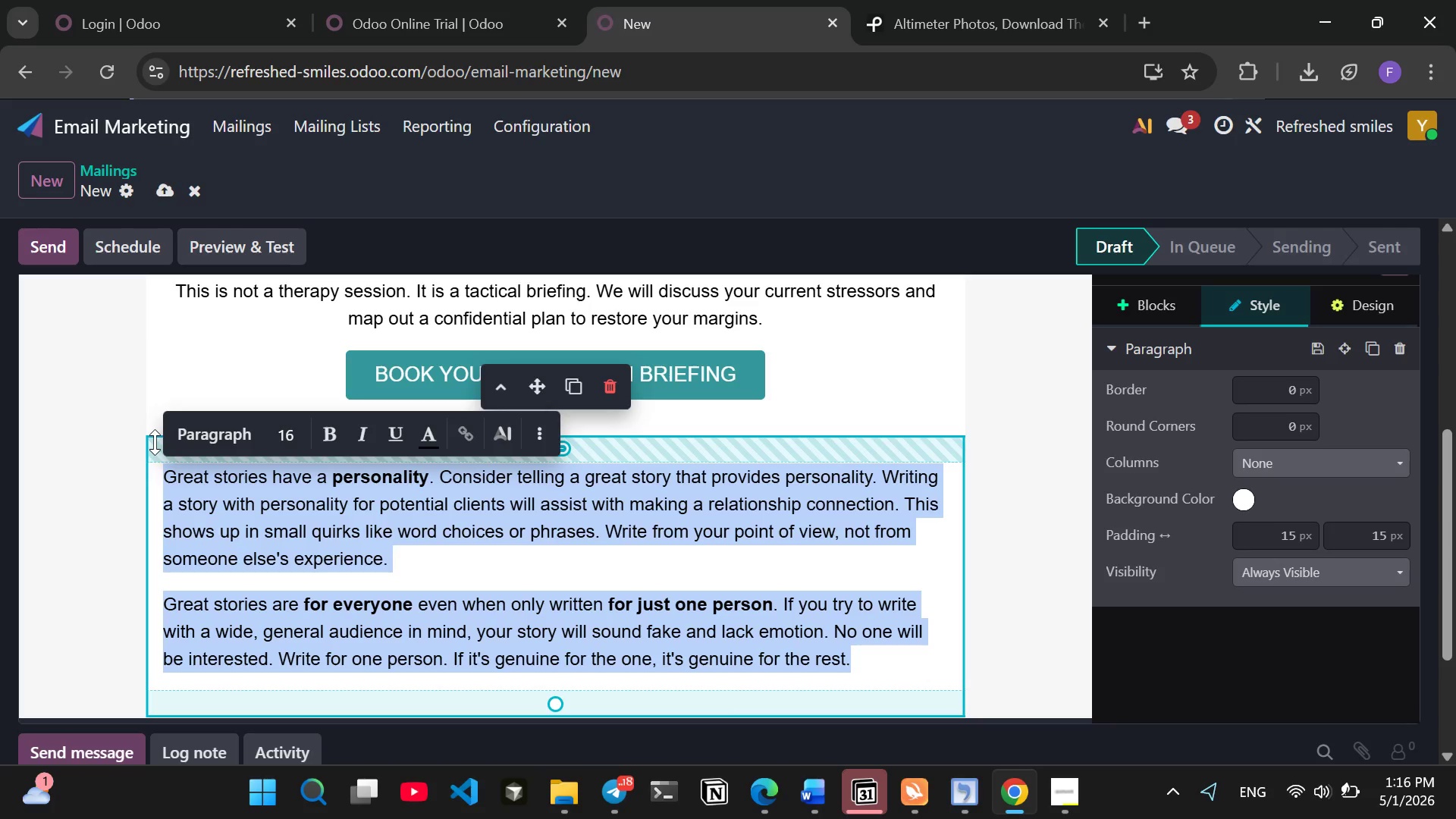 
key(Backspace)
 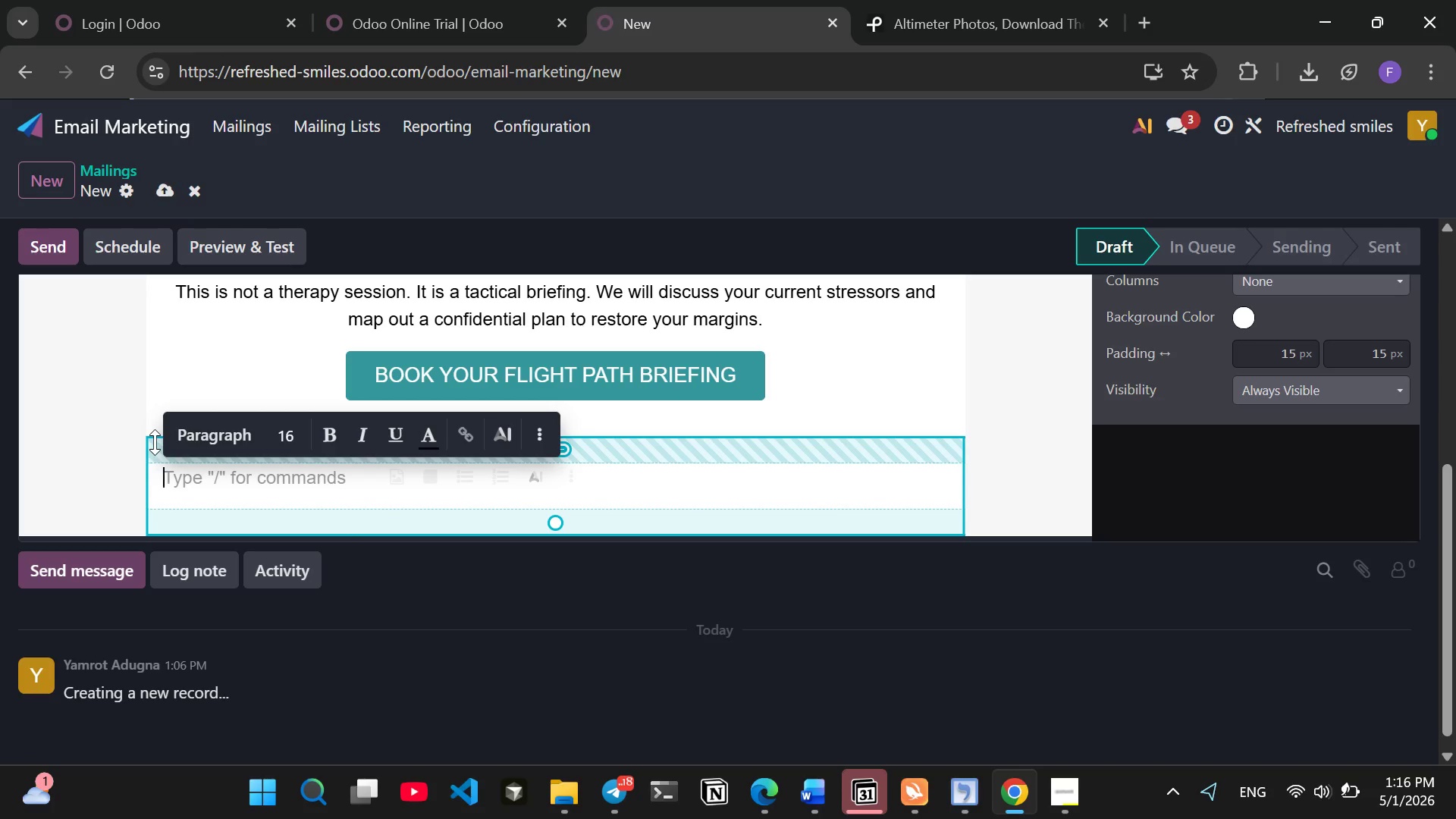 
key(CapsLock)
 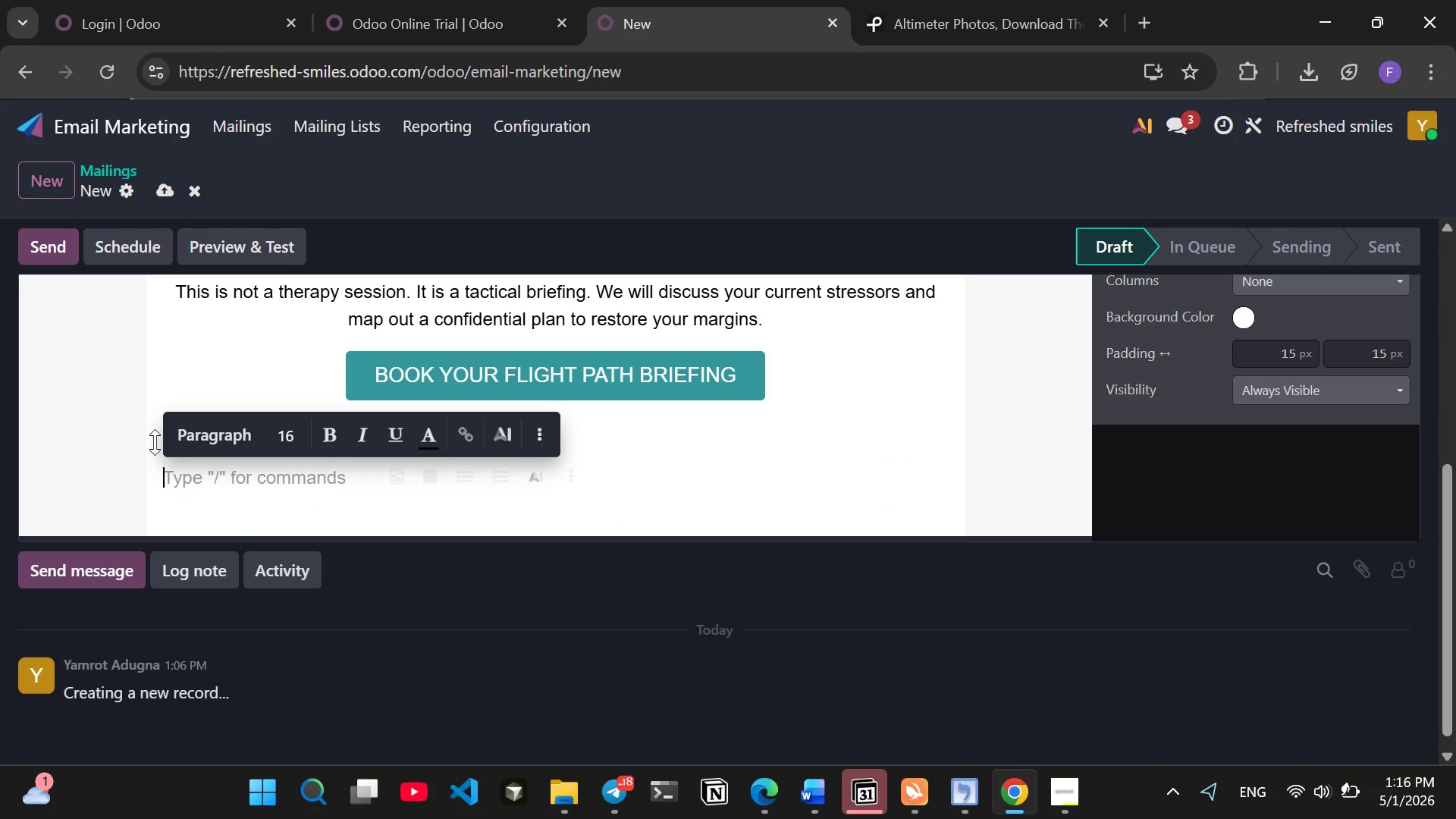 
key(Control+I)
 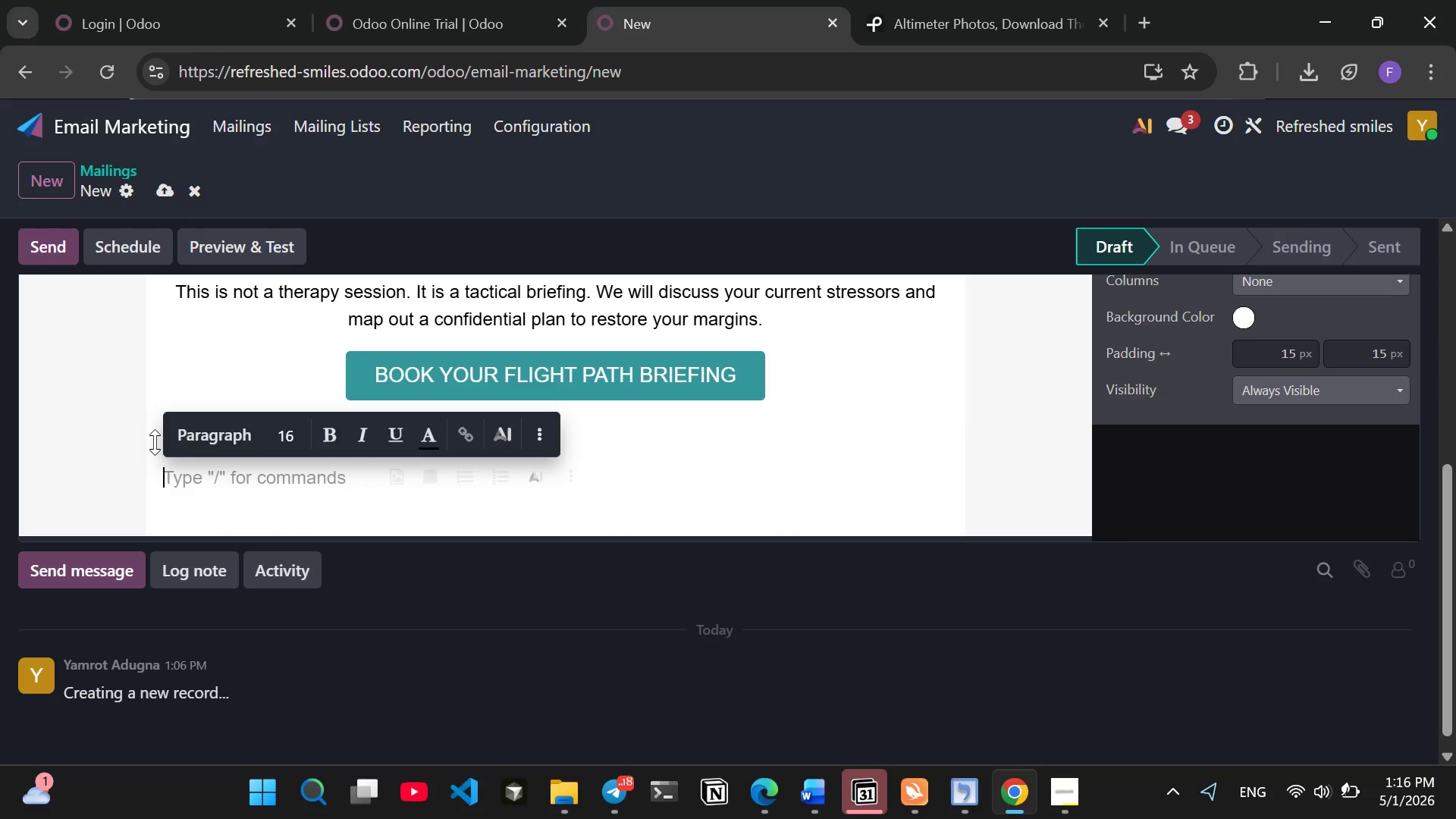 
type(Note)
key(Backspace)
key(Backspace)
key(Backspace)
key(Backspace)
 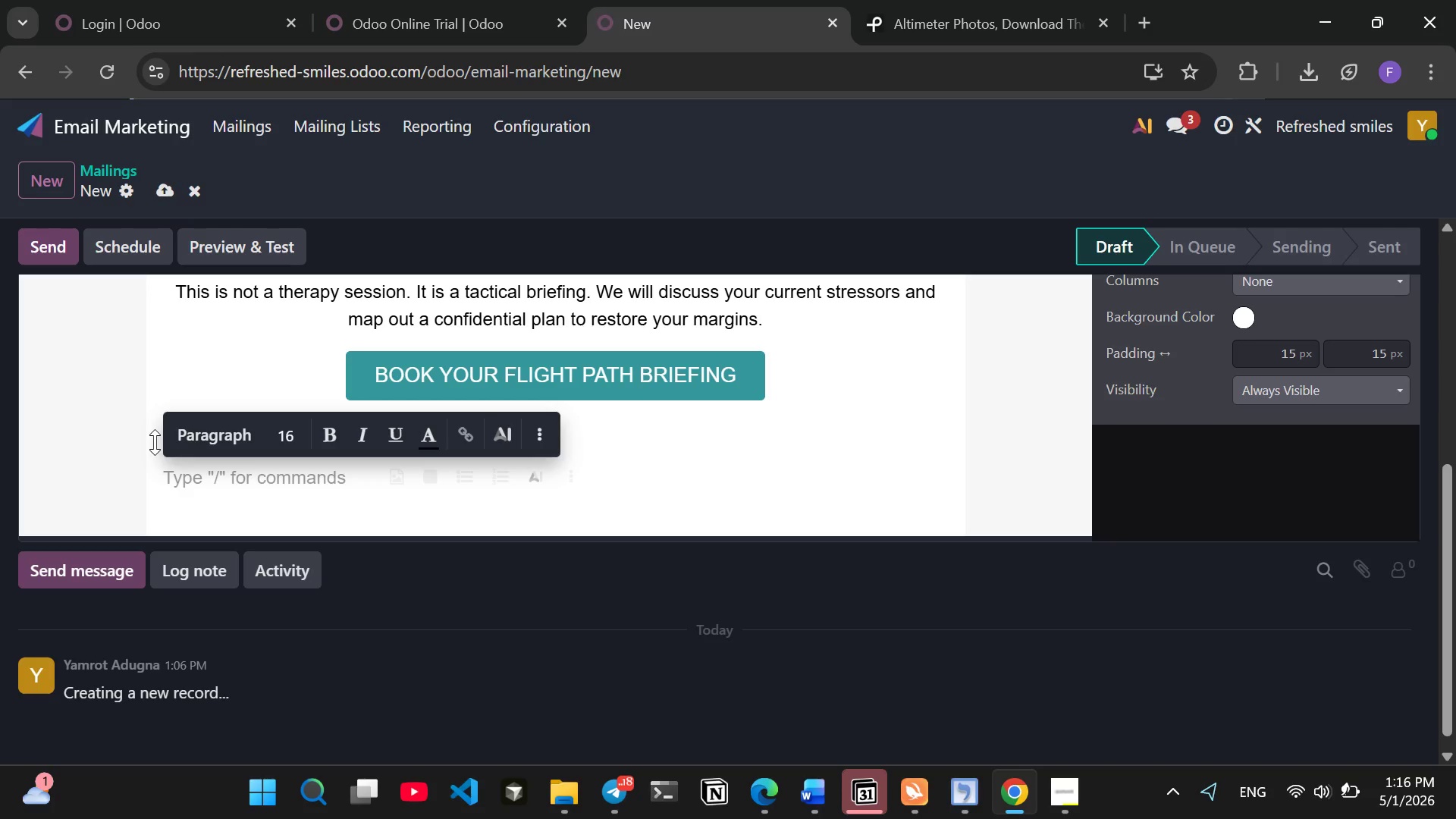 
key(Control+B)
 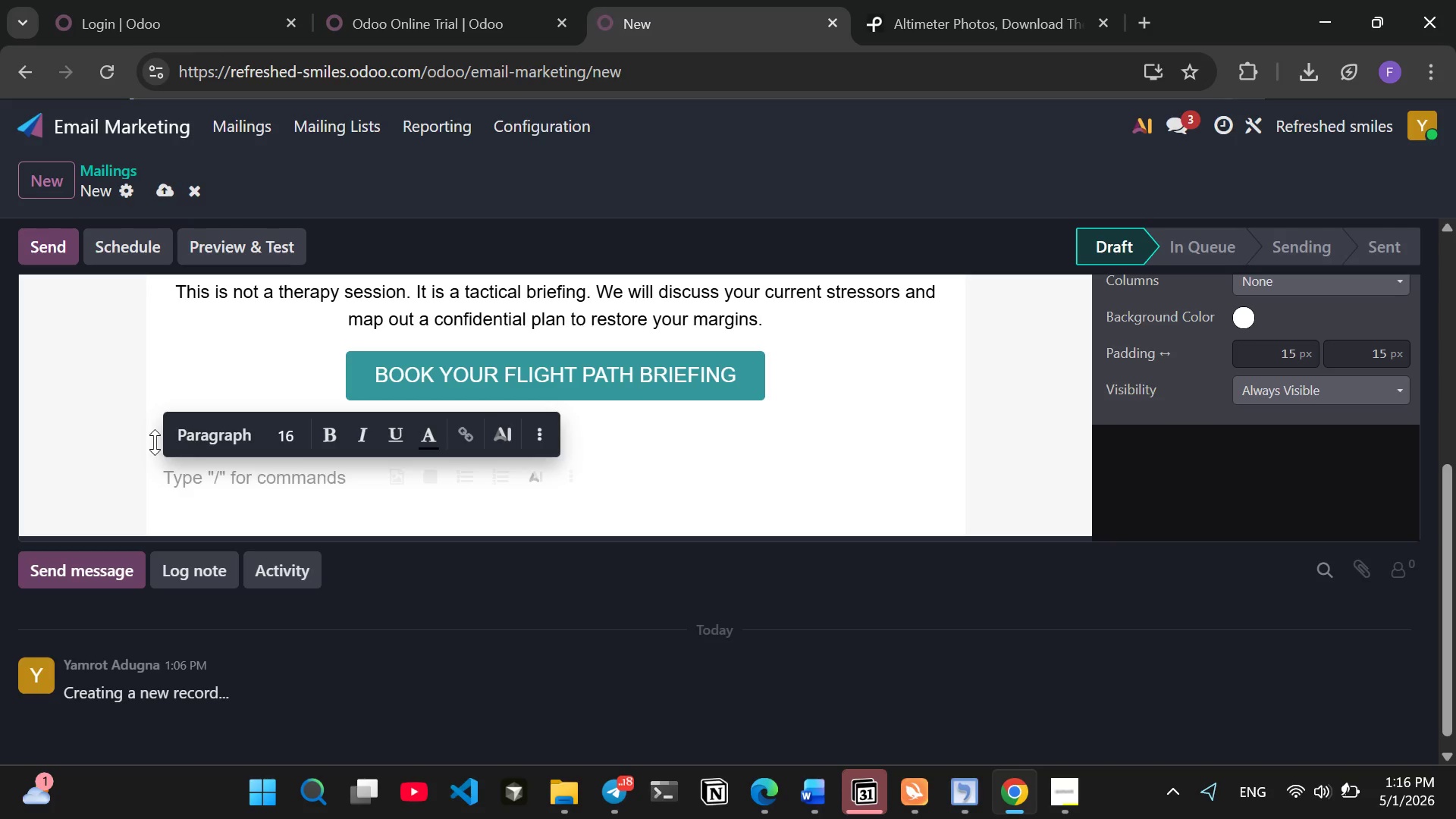 
type(note)
key(Backspace)
key(Backspace)
key(Backspace)
key(Backspace)
type(Note: )
 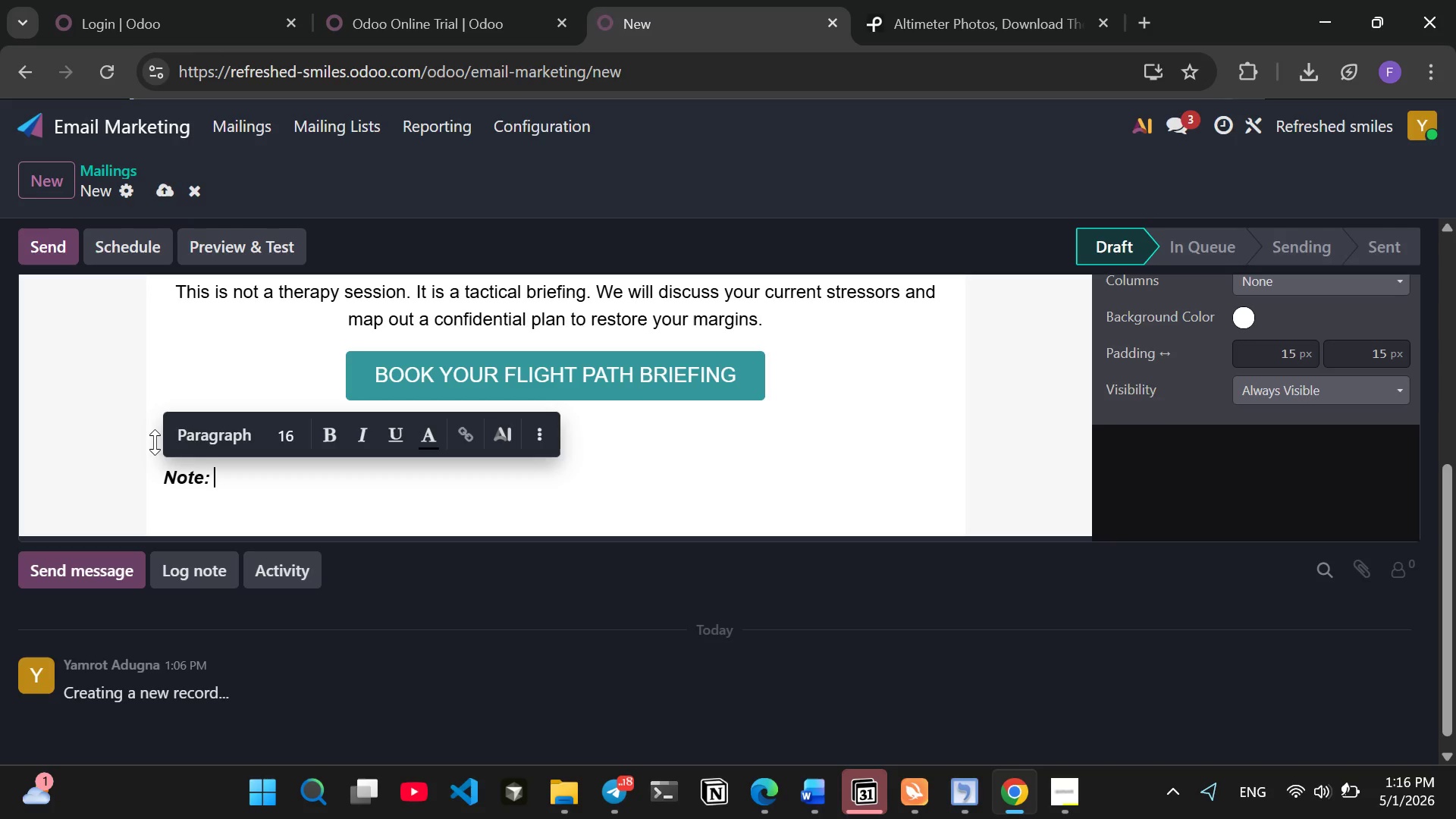 
key(Control+ControlLeft)
 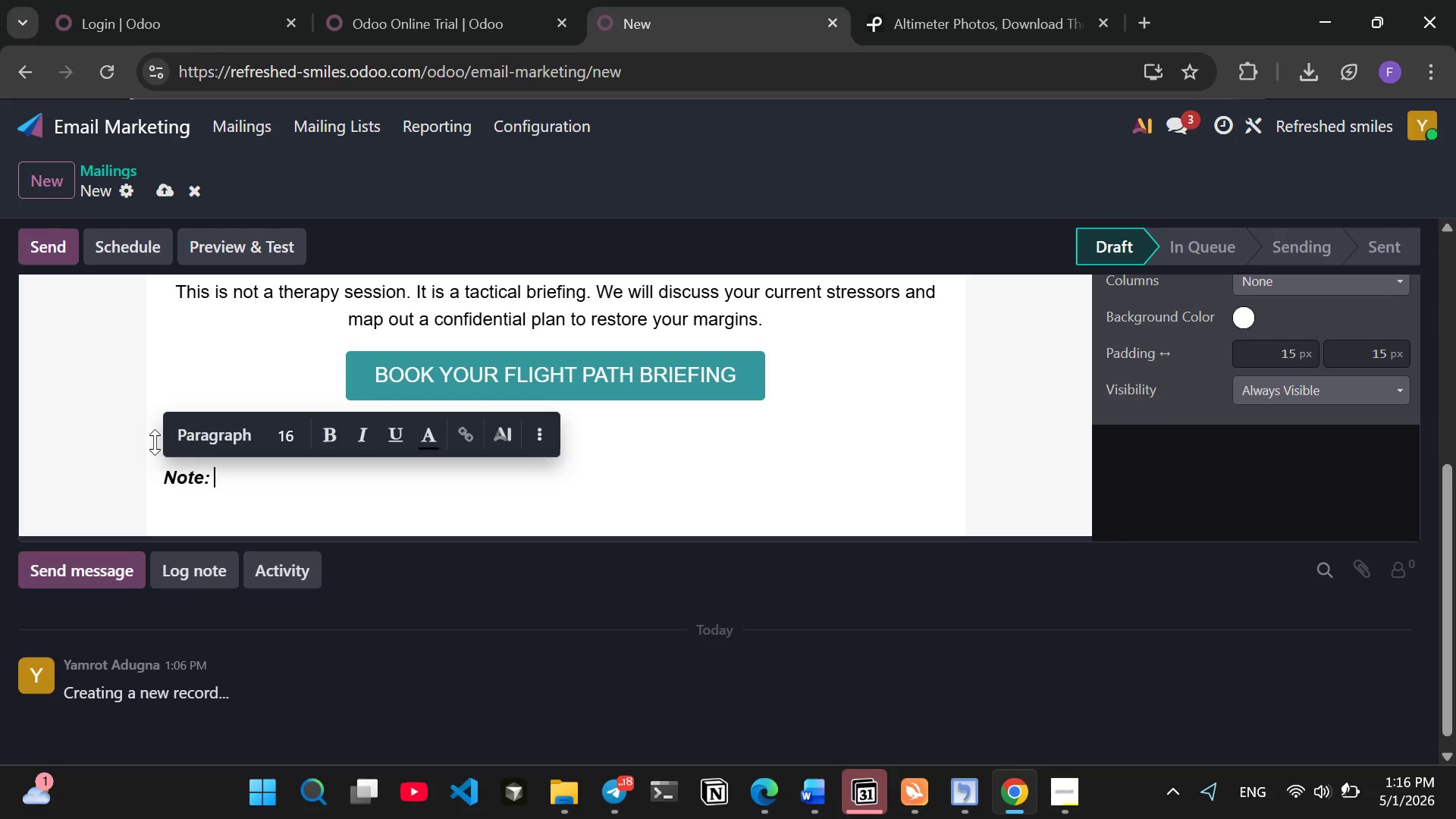 
key(Control+B)
 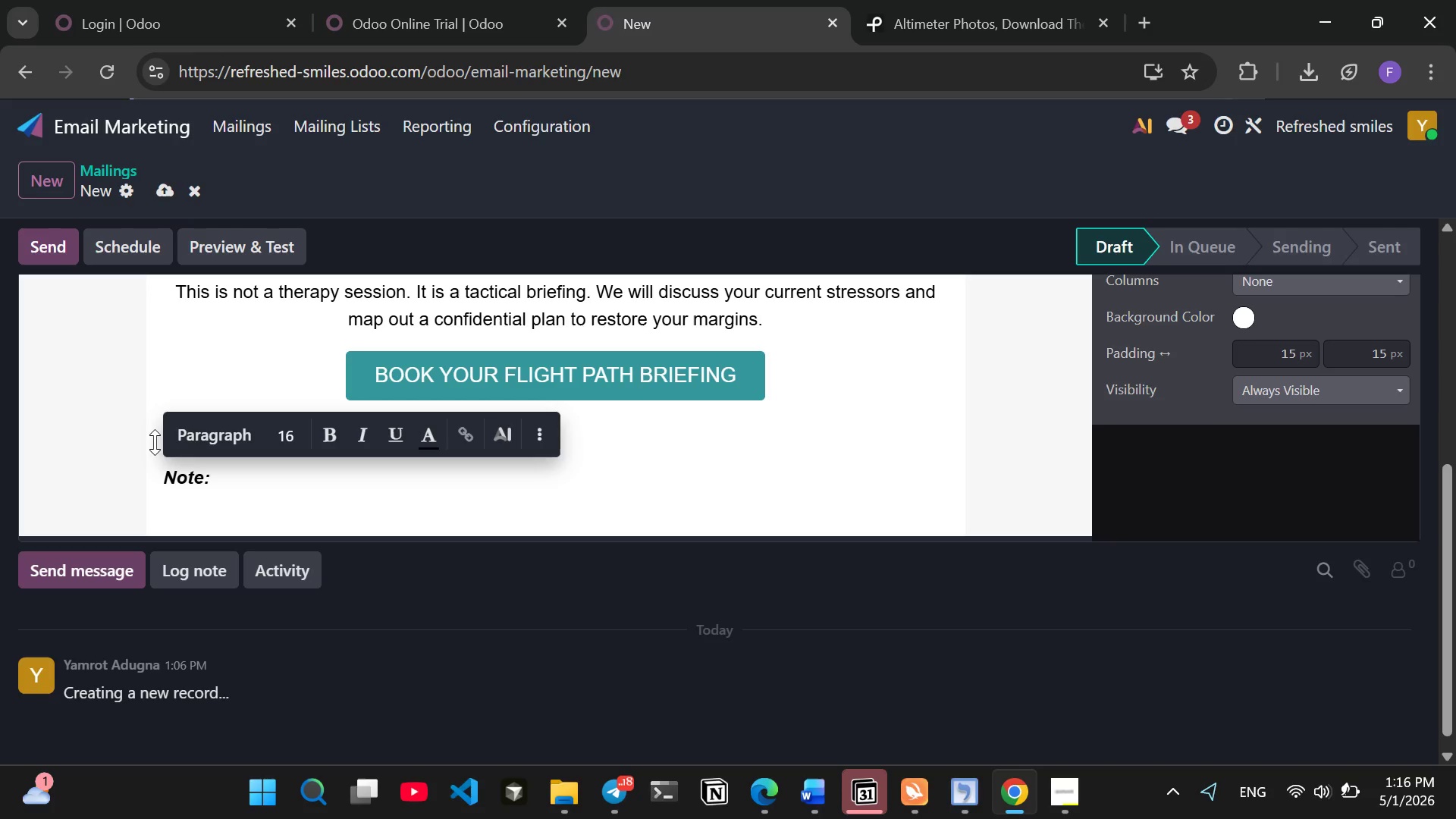 
wait(6.05)
 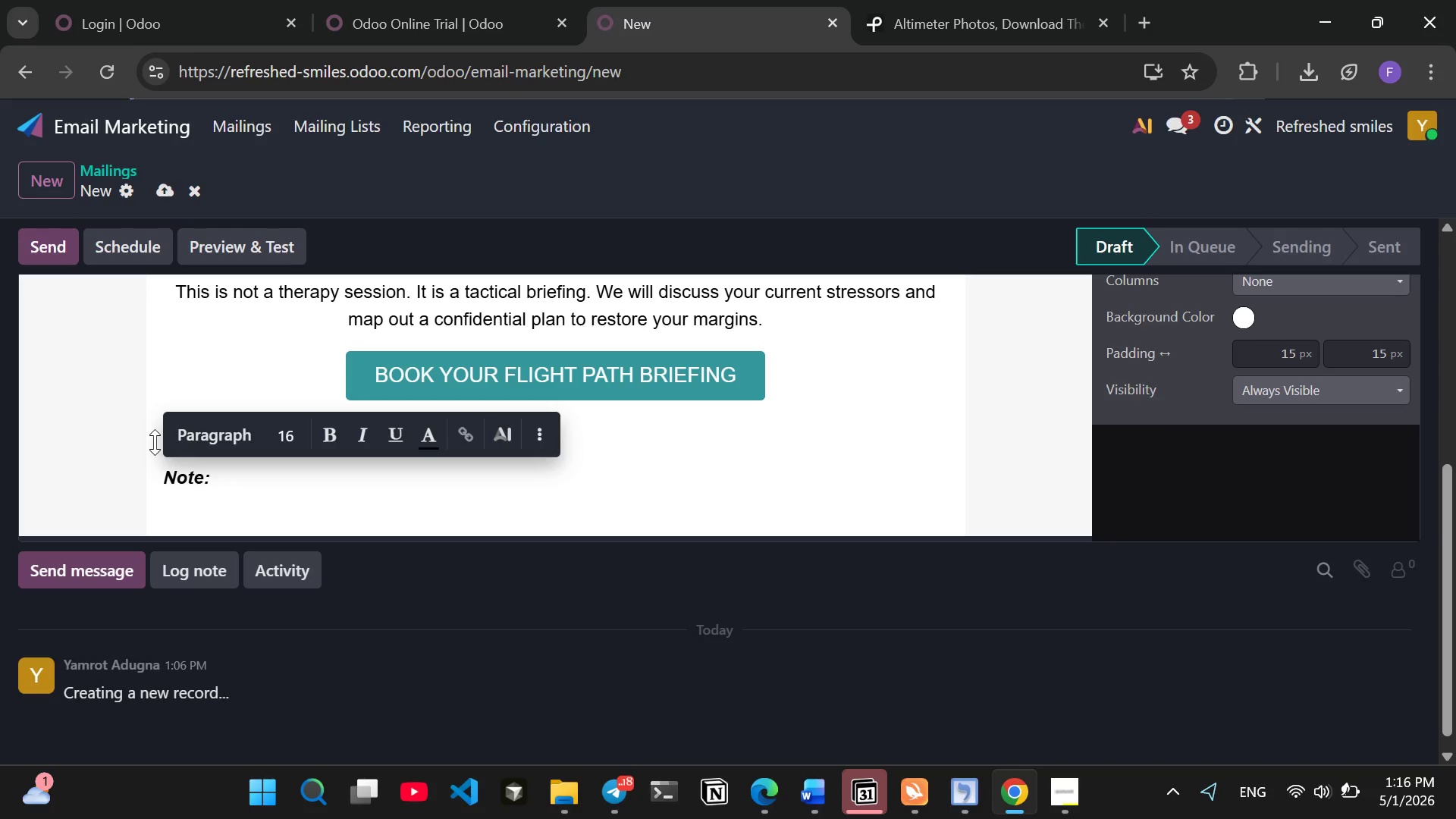 
type(All consultation at Altitude Life Coaching are strictly confidential and condus)
key(Backspace)
type(ct)
 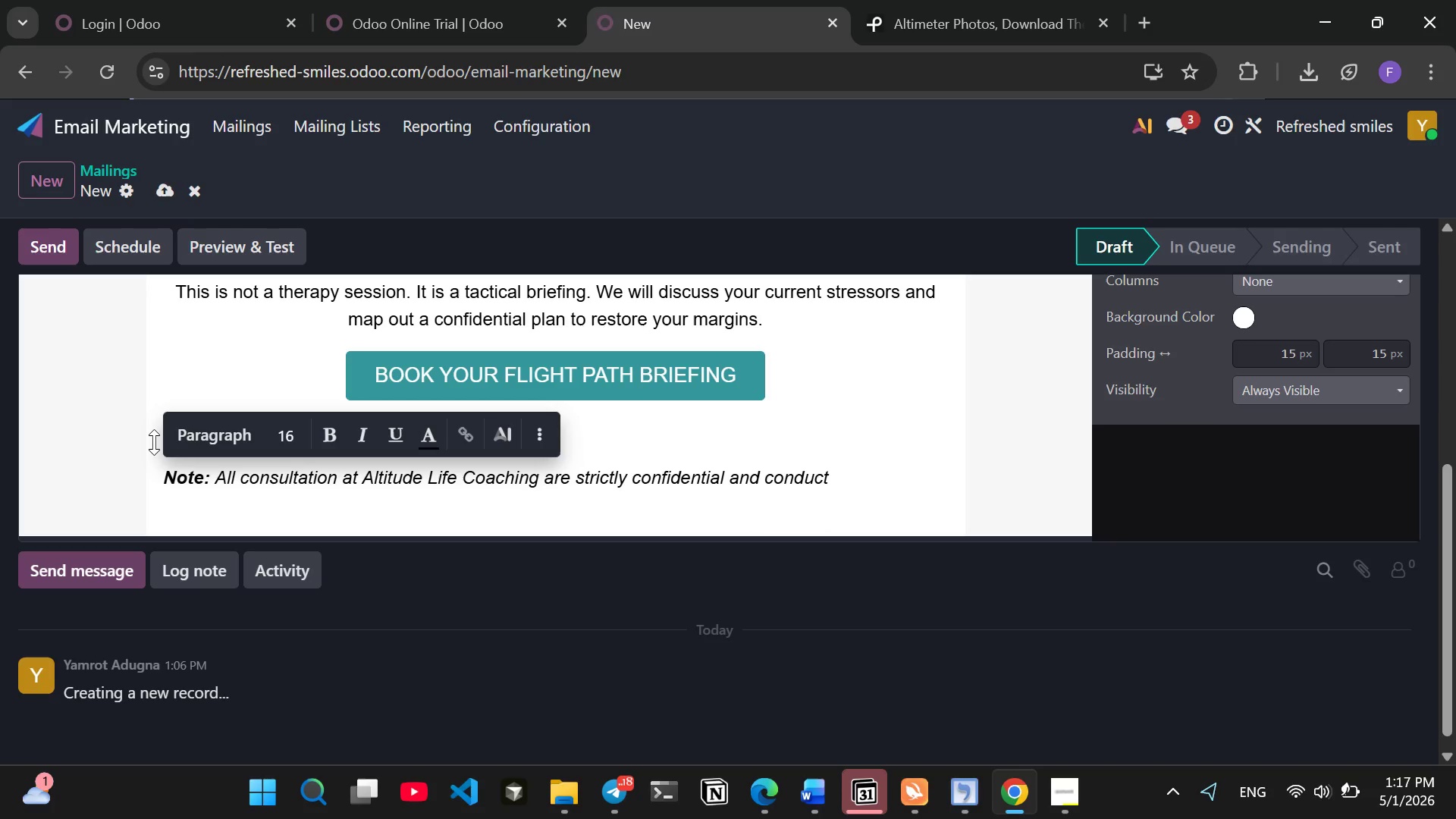 
type(ed outside of organizational reporting channels to ensure your proffessional standing )
 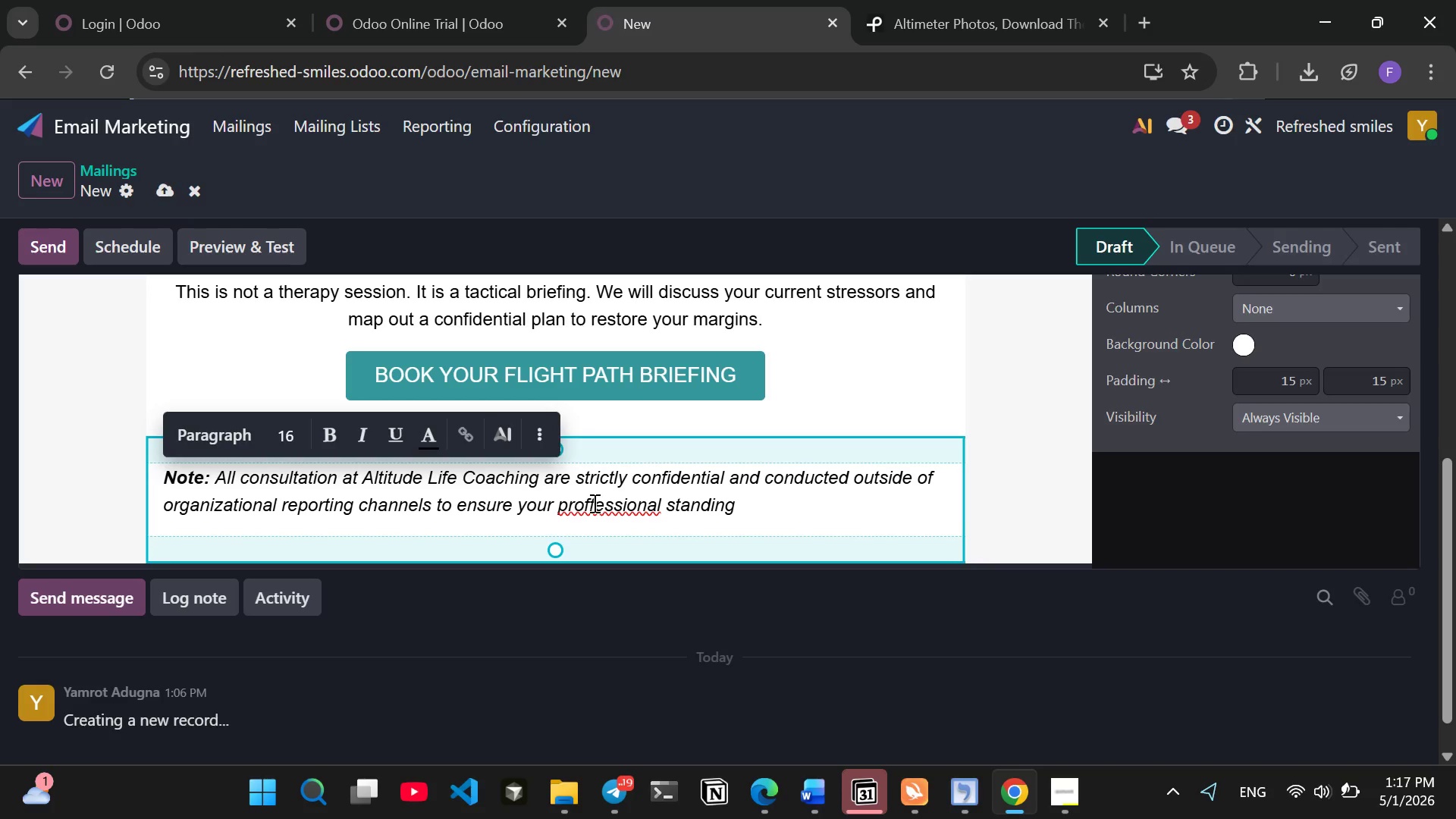 
left_click([592, 508])
 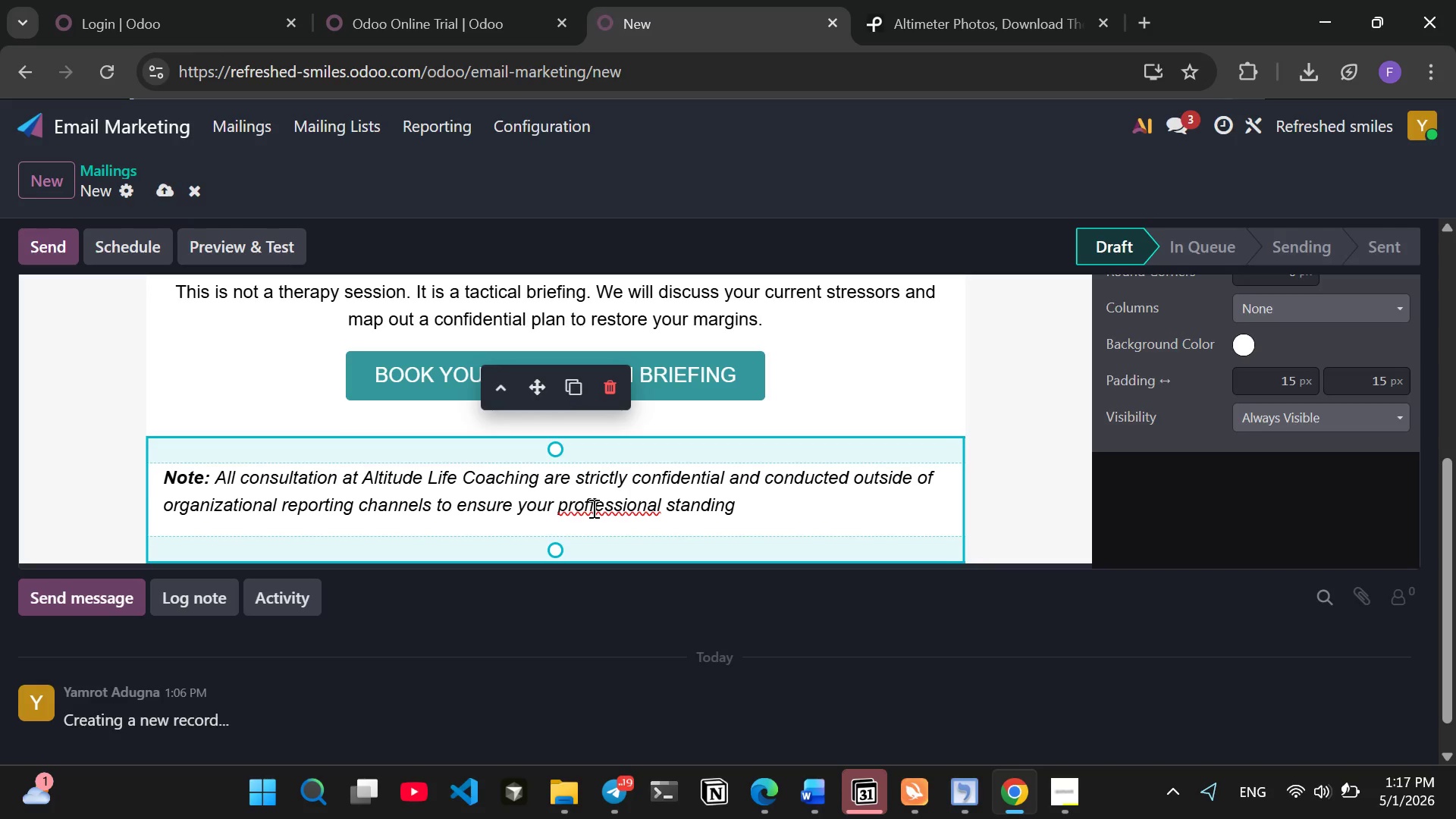 
key(Backspace)
 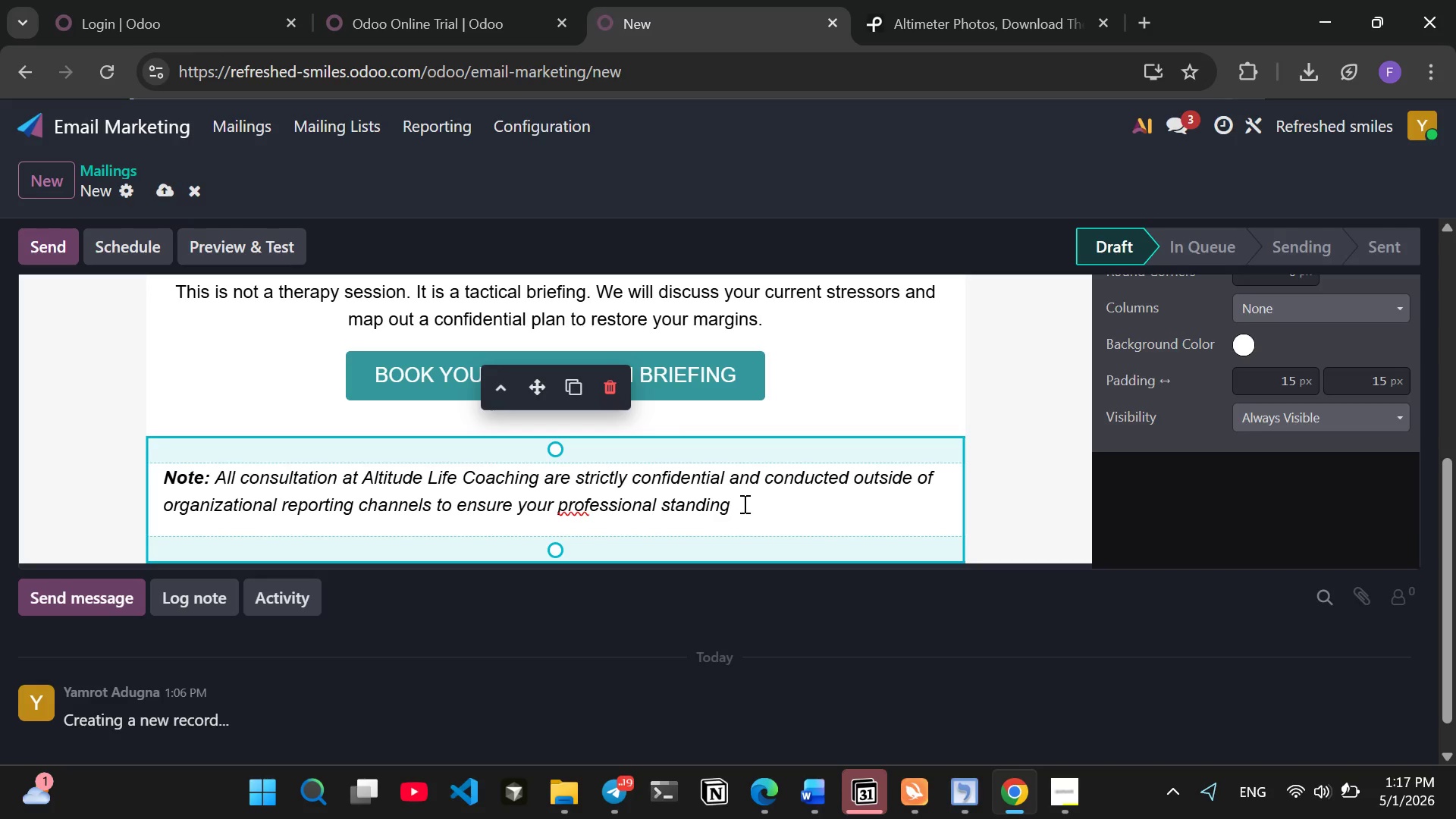 
left_click([743, 504])
 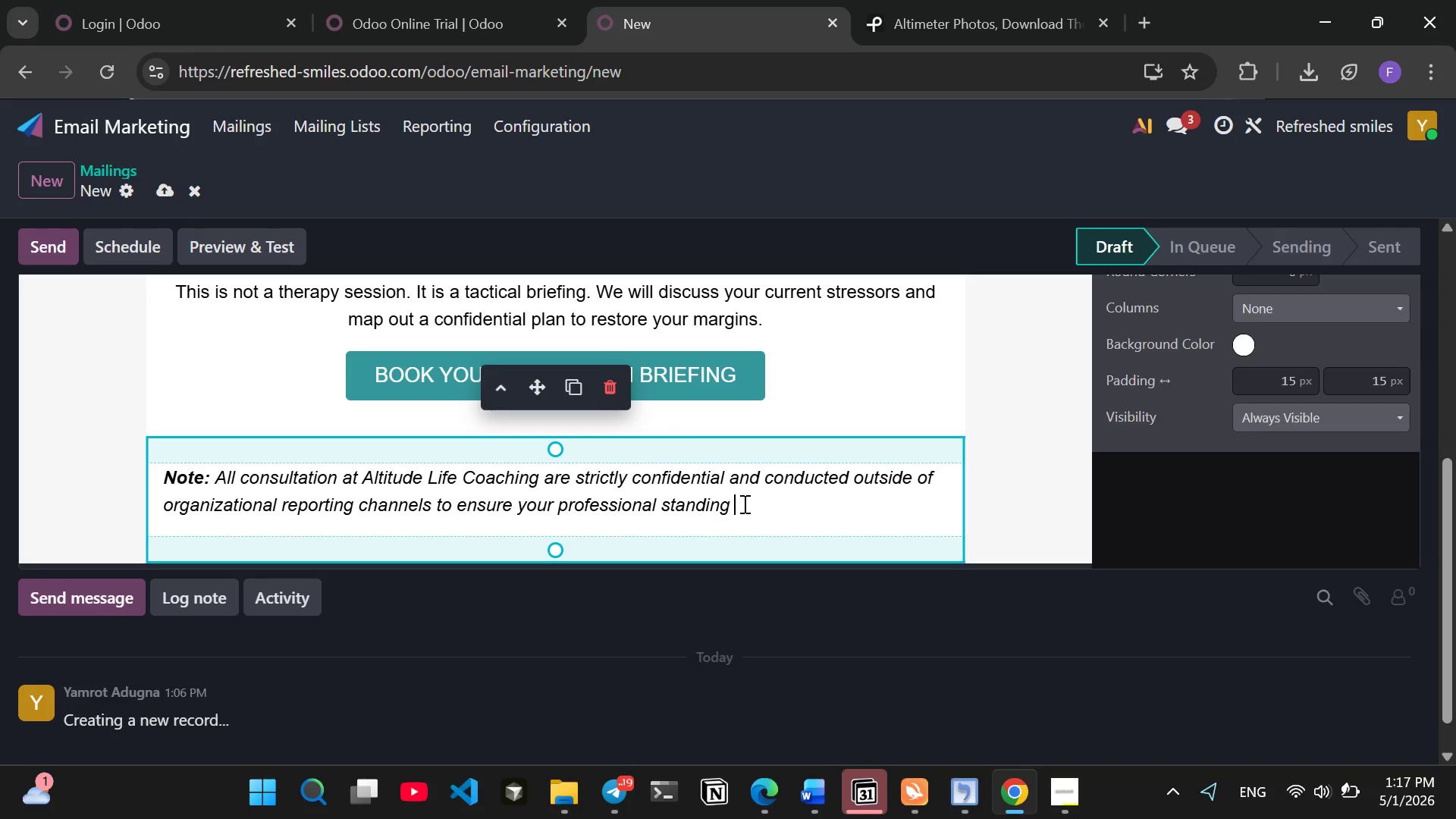 
type(is never compromised.)
 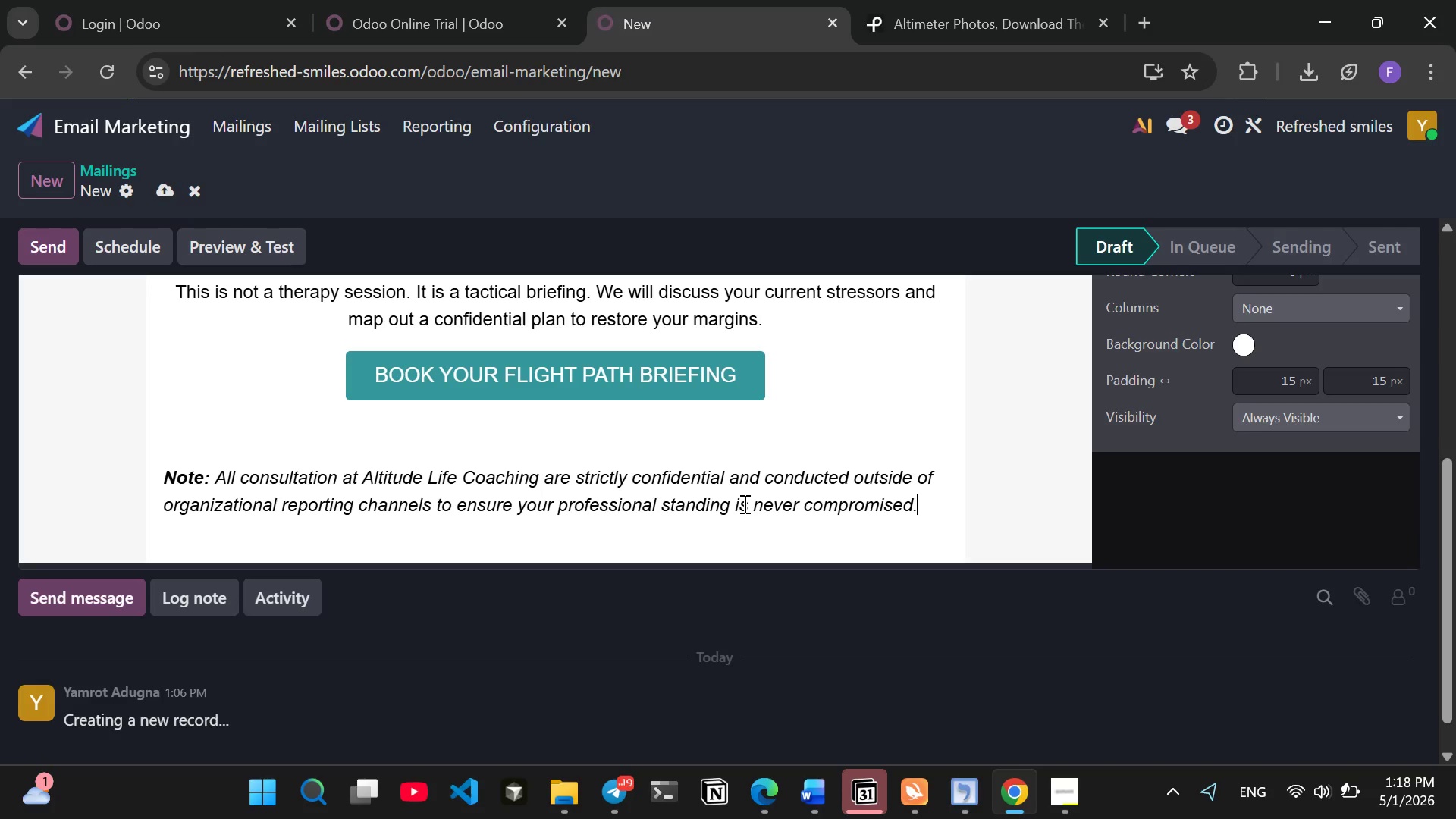 
wait(13.45)
 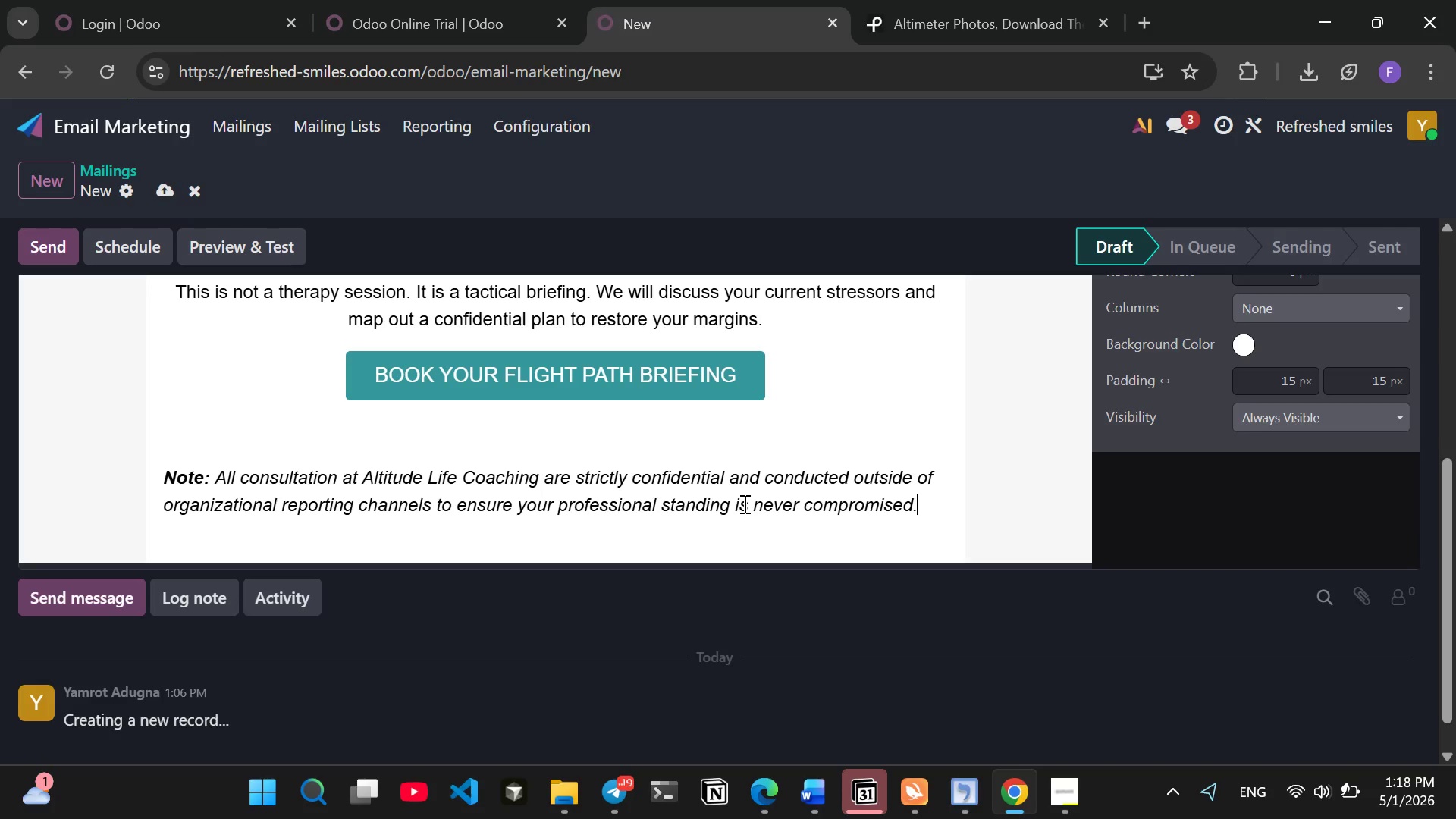 
left_click([1052, 492])
 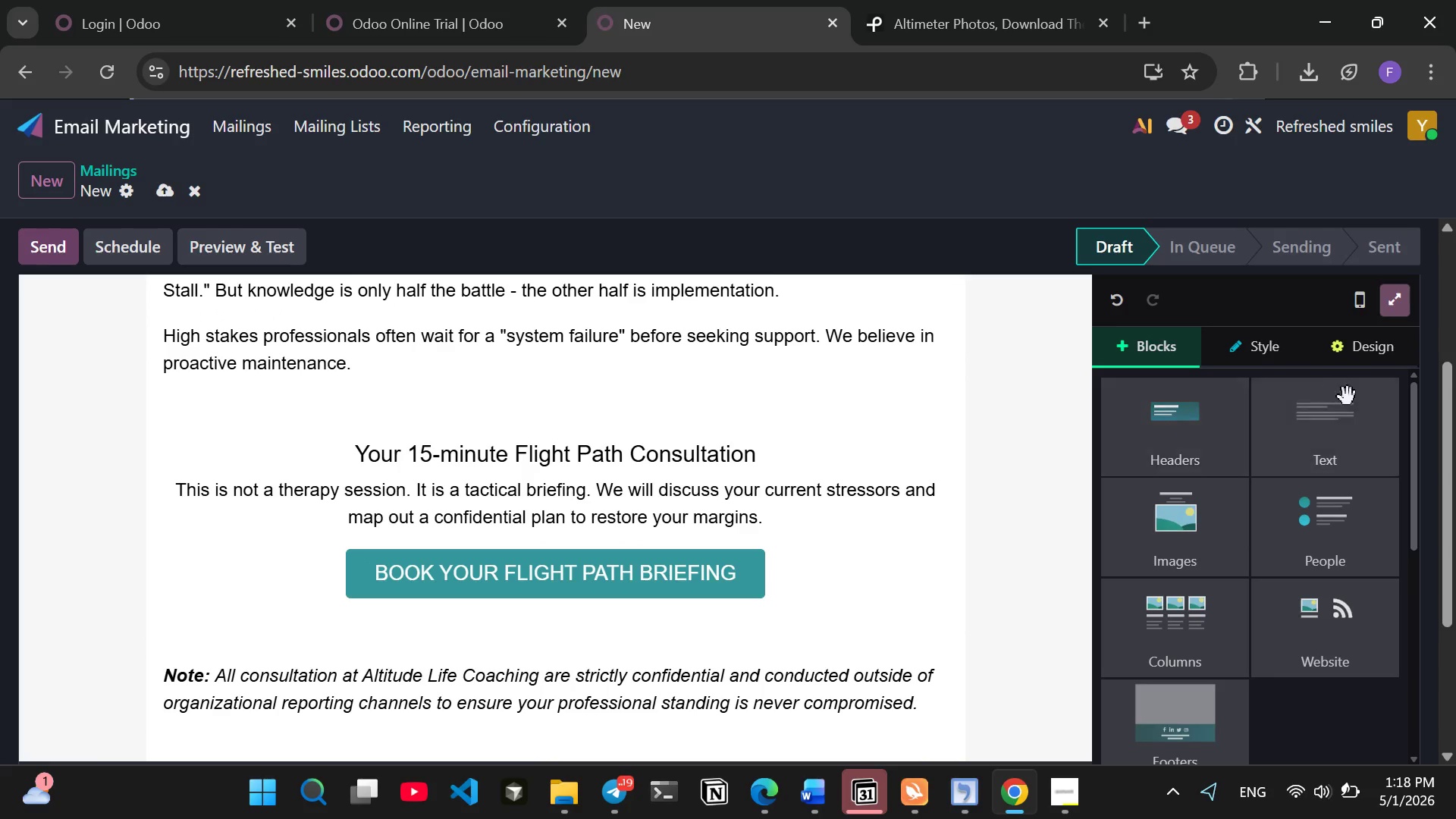 
wait(5.3)
 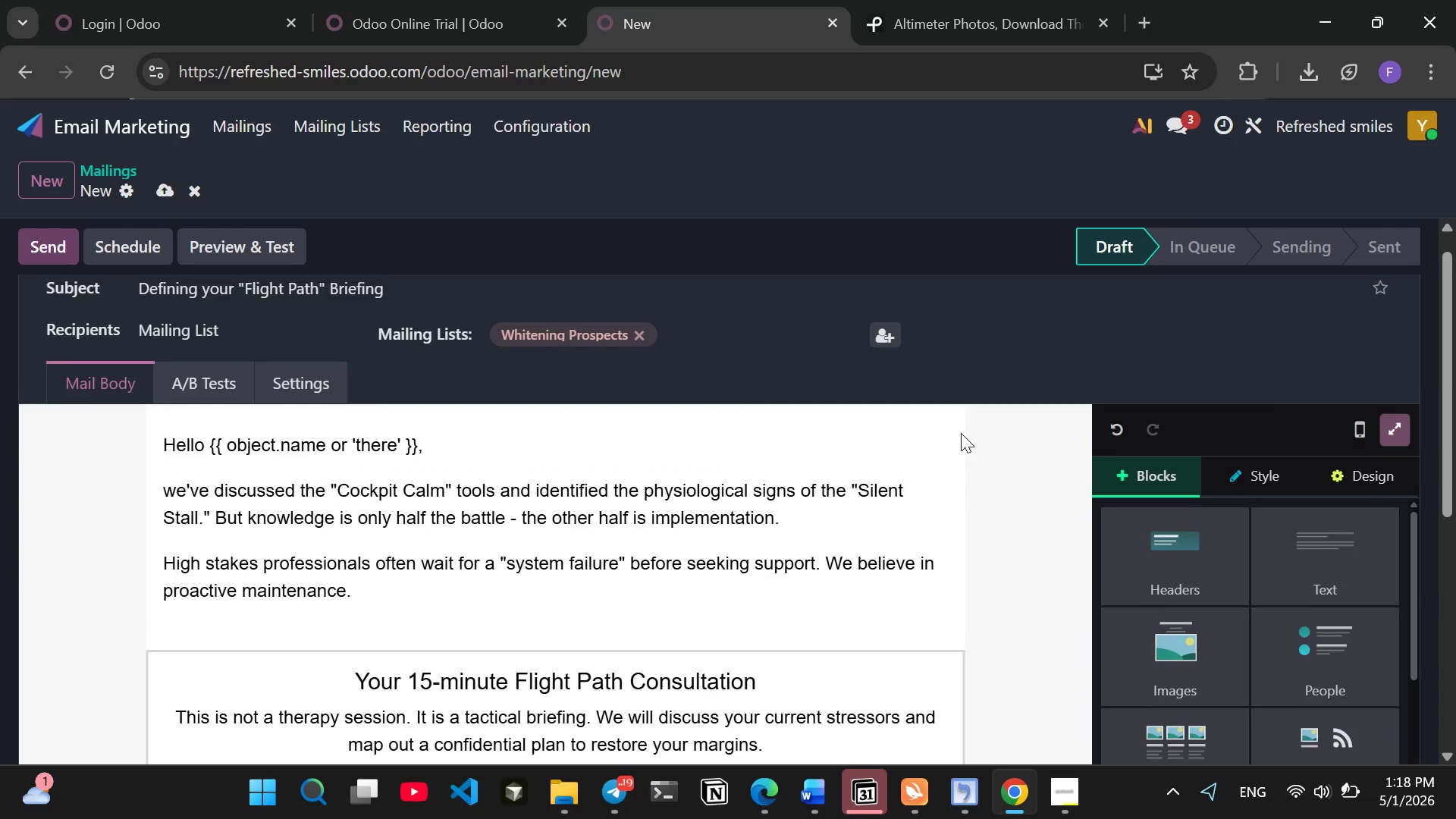 
left_click([1348, 438])
 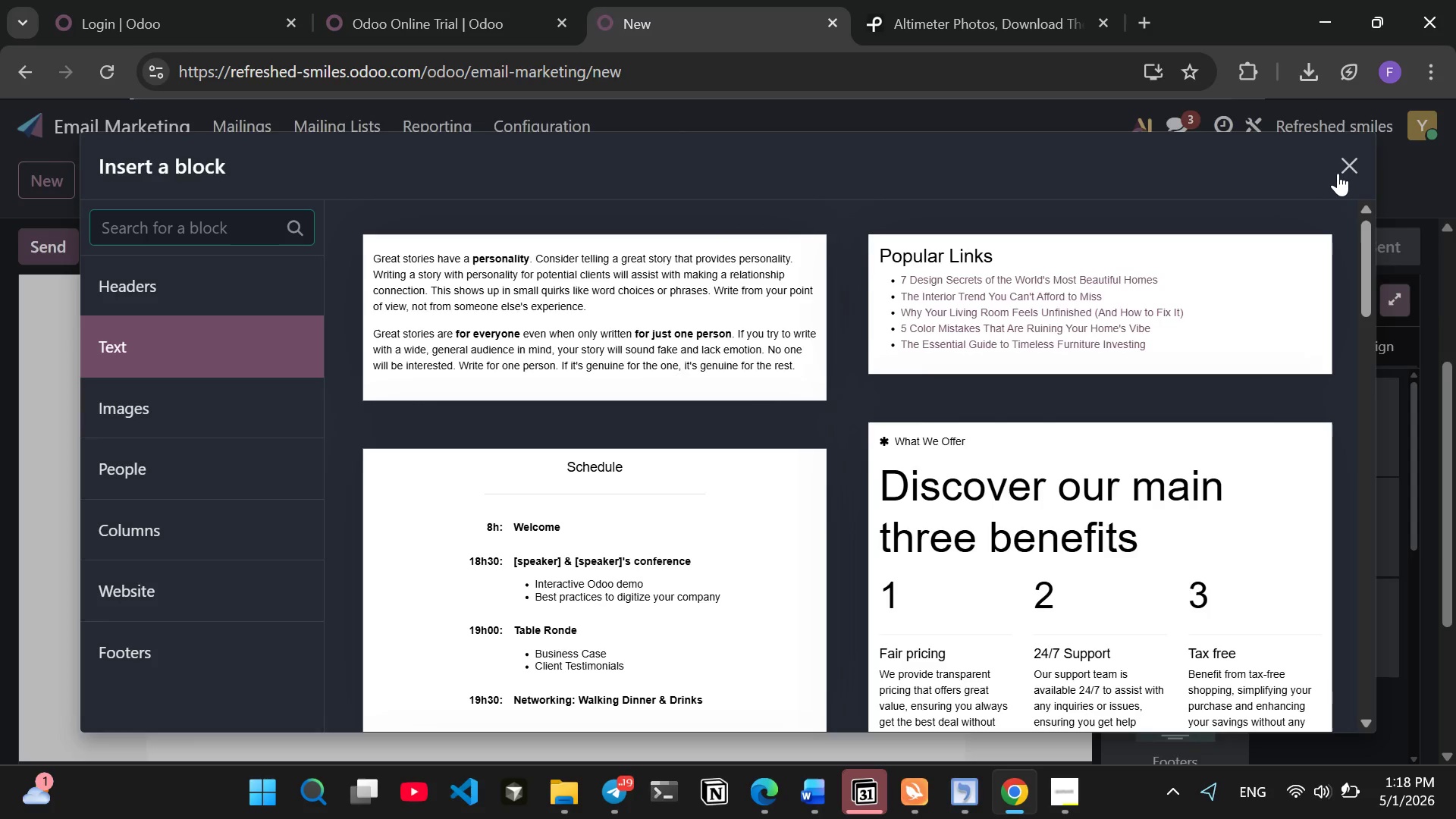 
left_click([1338, 173])
 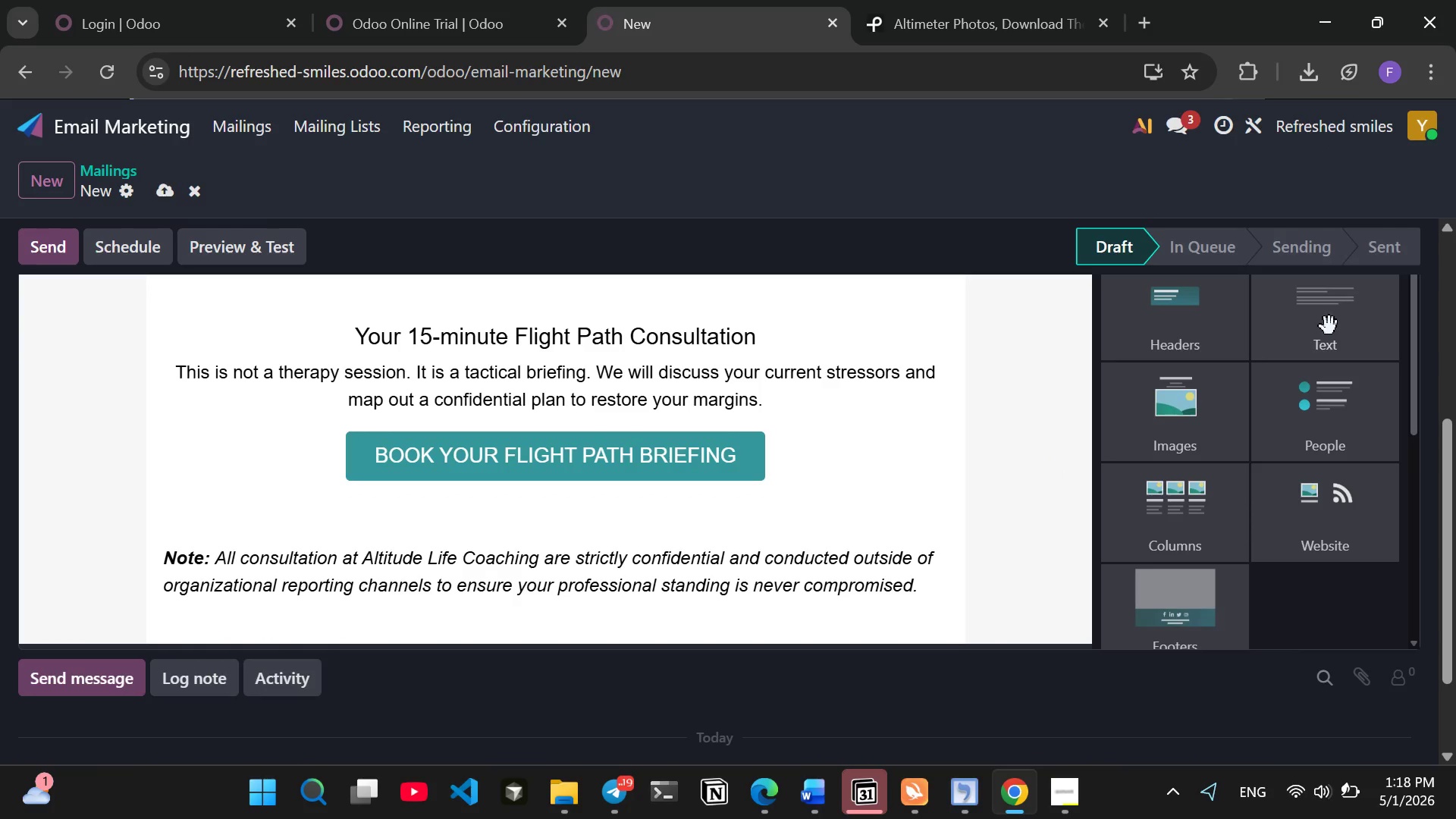 
left_click([1331, 328])
 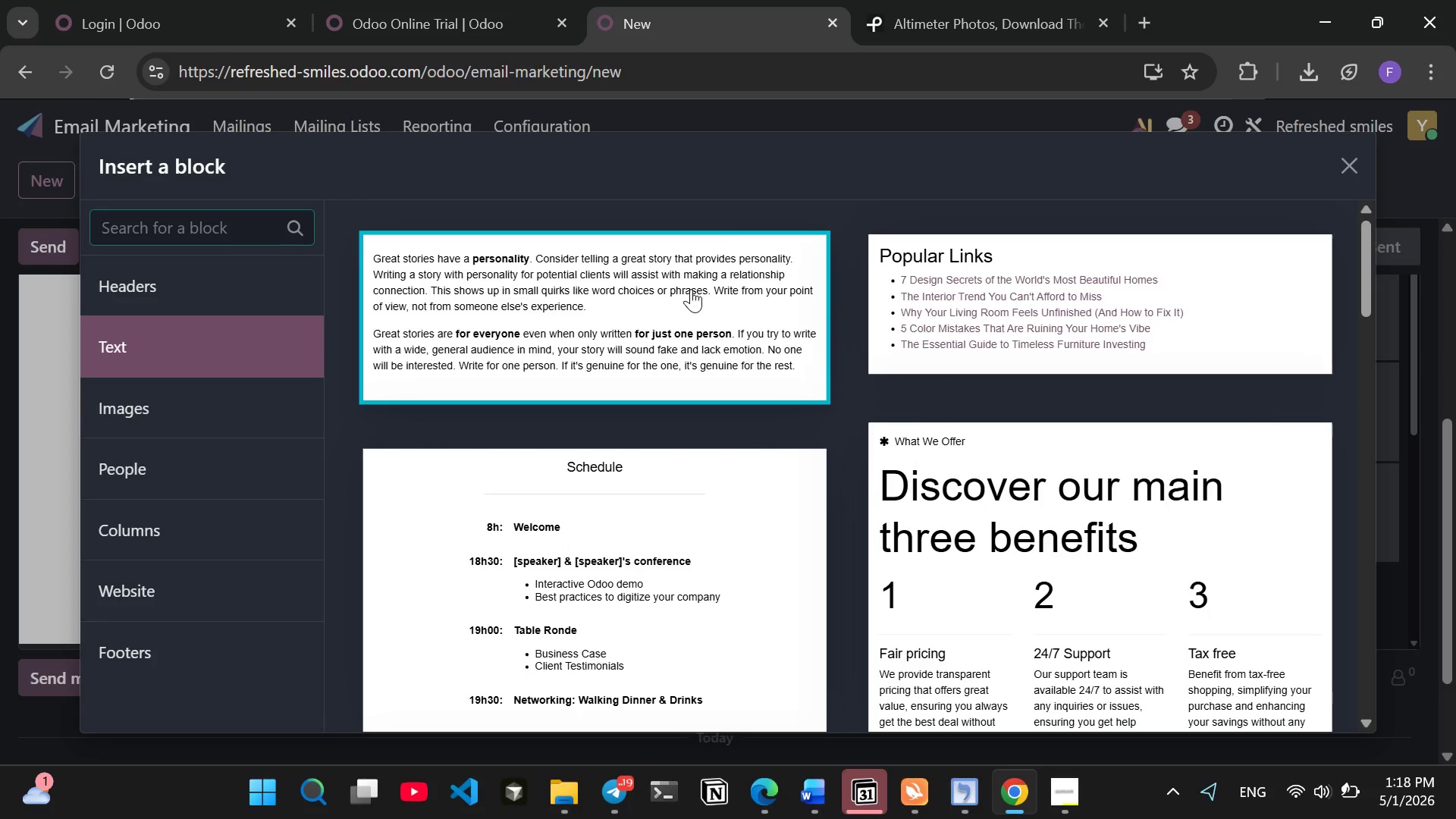 
left_click([691, 289])
 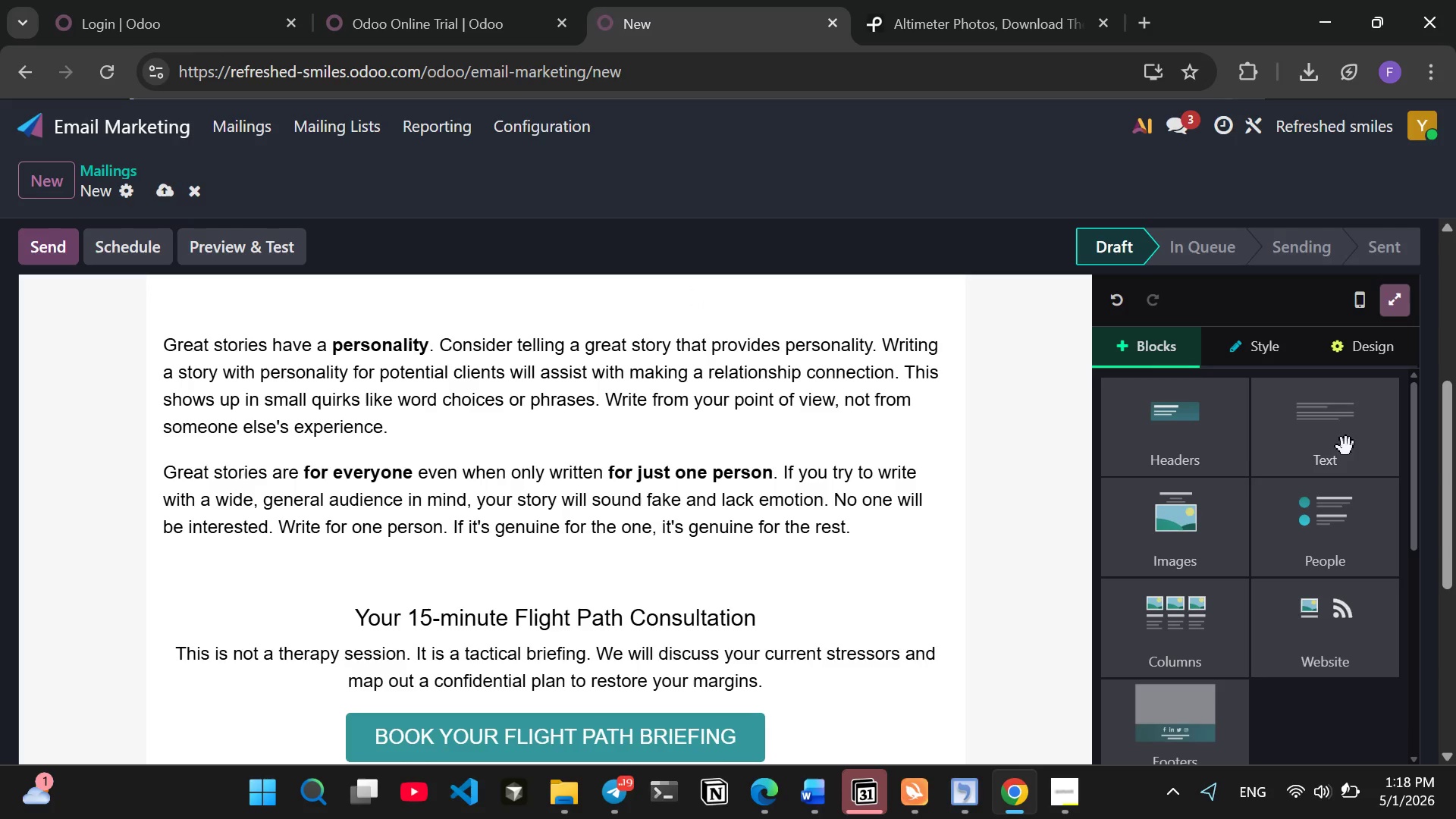 
left_click_drag(start_coordinate=[1346, 447], to_coordinate=[870, 552])
 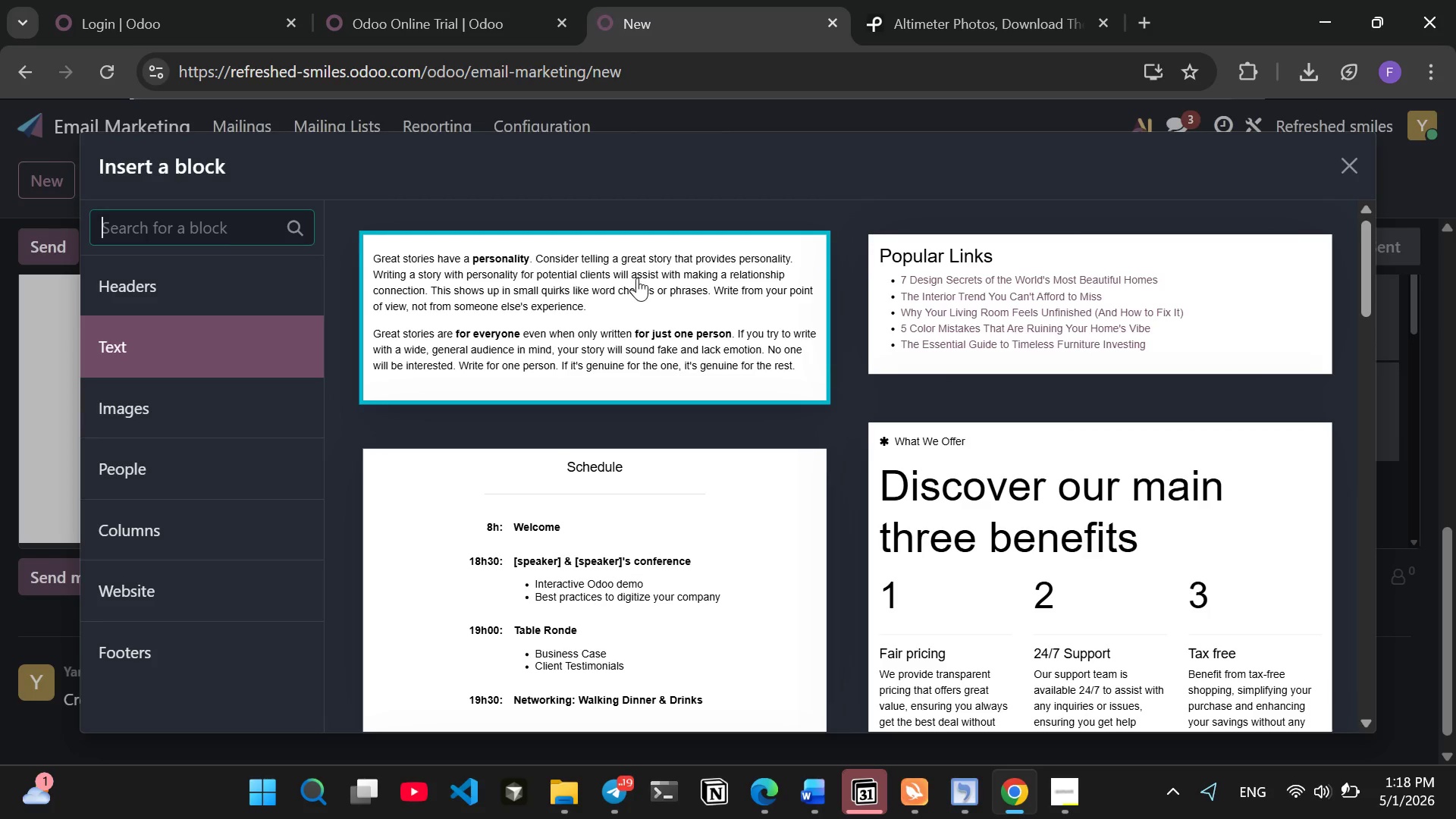 
left_click([637, 278])
 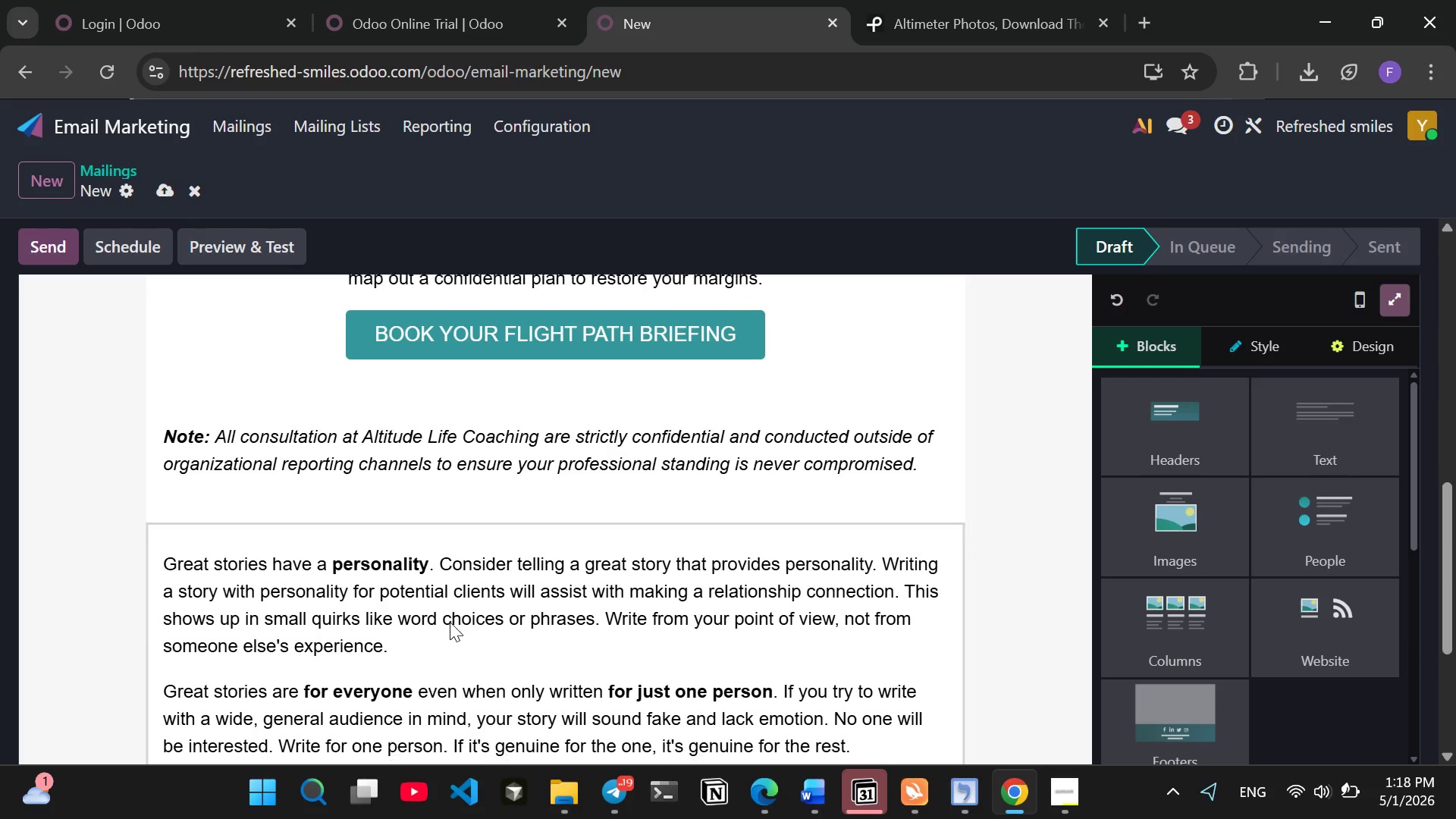 
wait(7.97)
 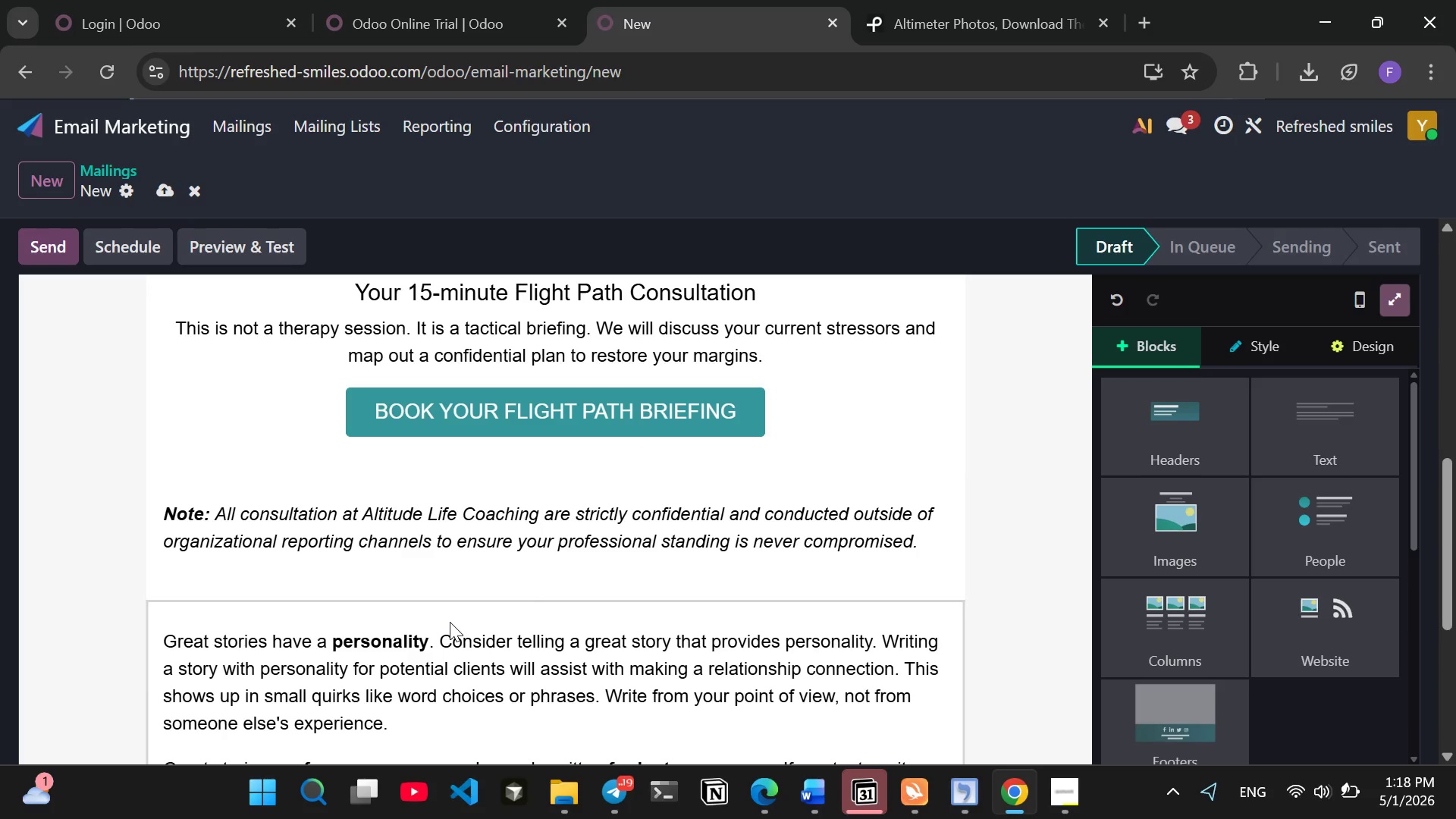 
left_click_drag(start_coordinate=[168, 491], to_coordinate=[908, 682])
 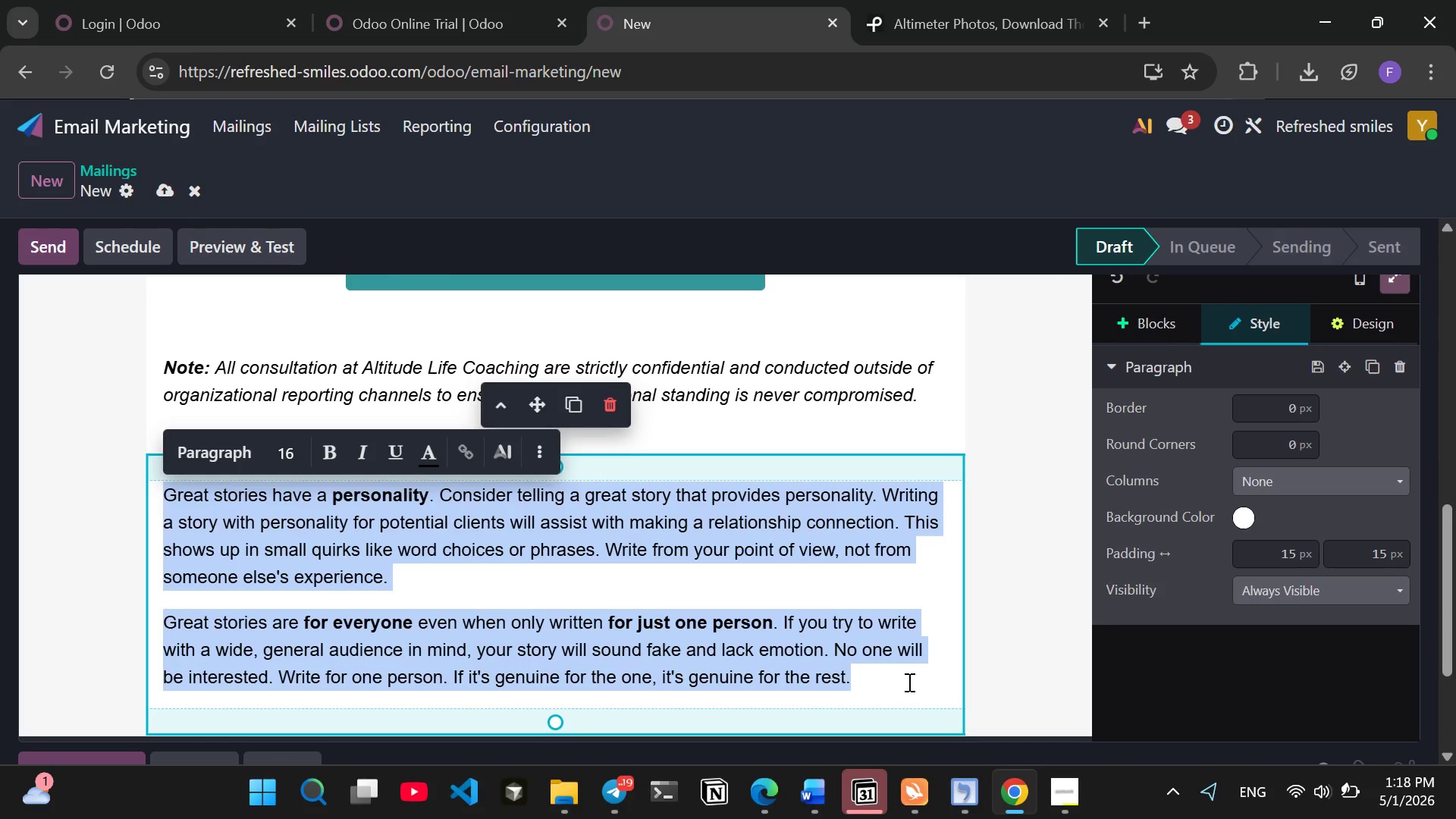 
type(We look forward to helping you req)
key(Backspace)
type(gain altitude.)
 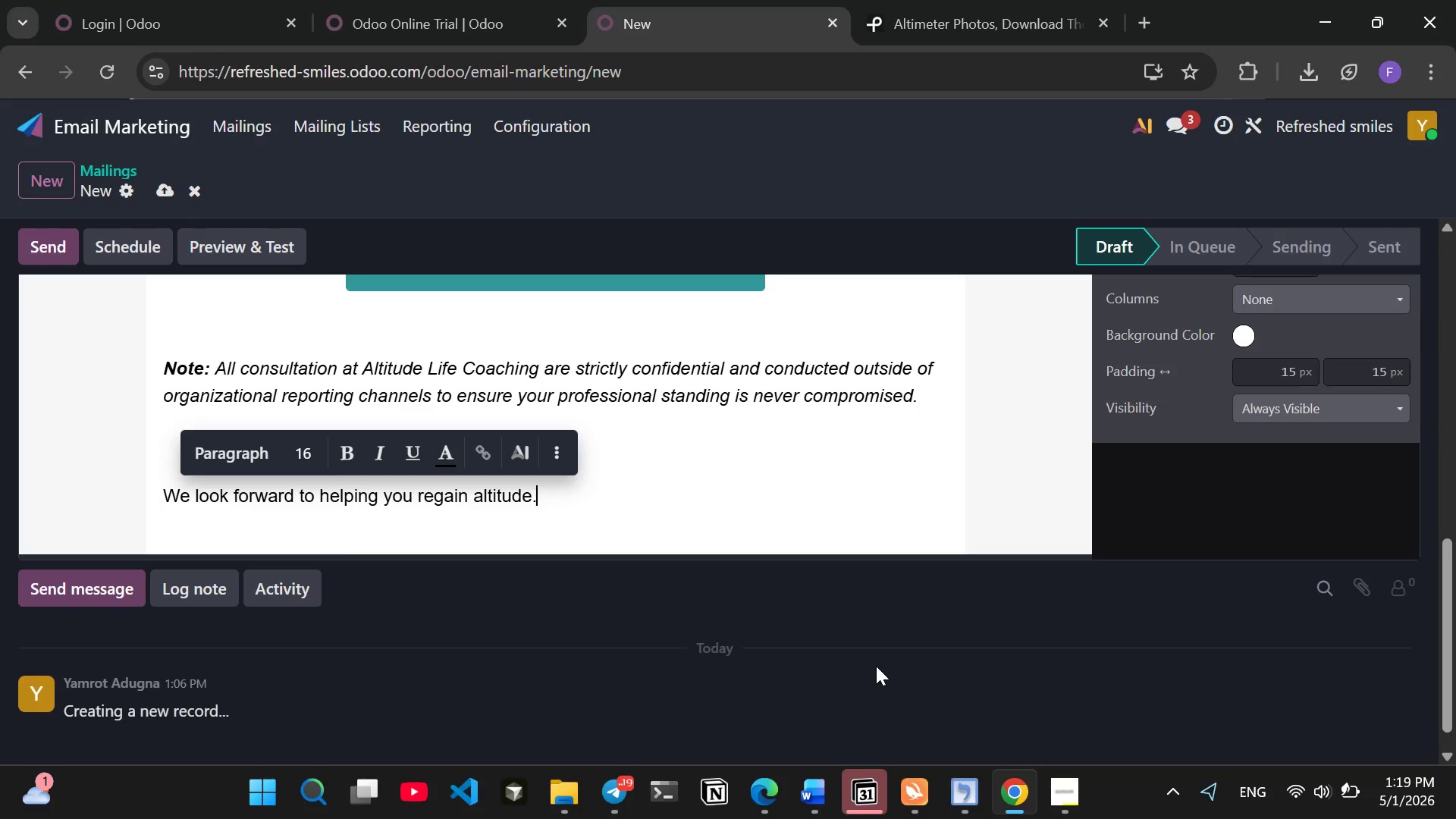 
wait(5.94)
 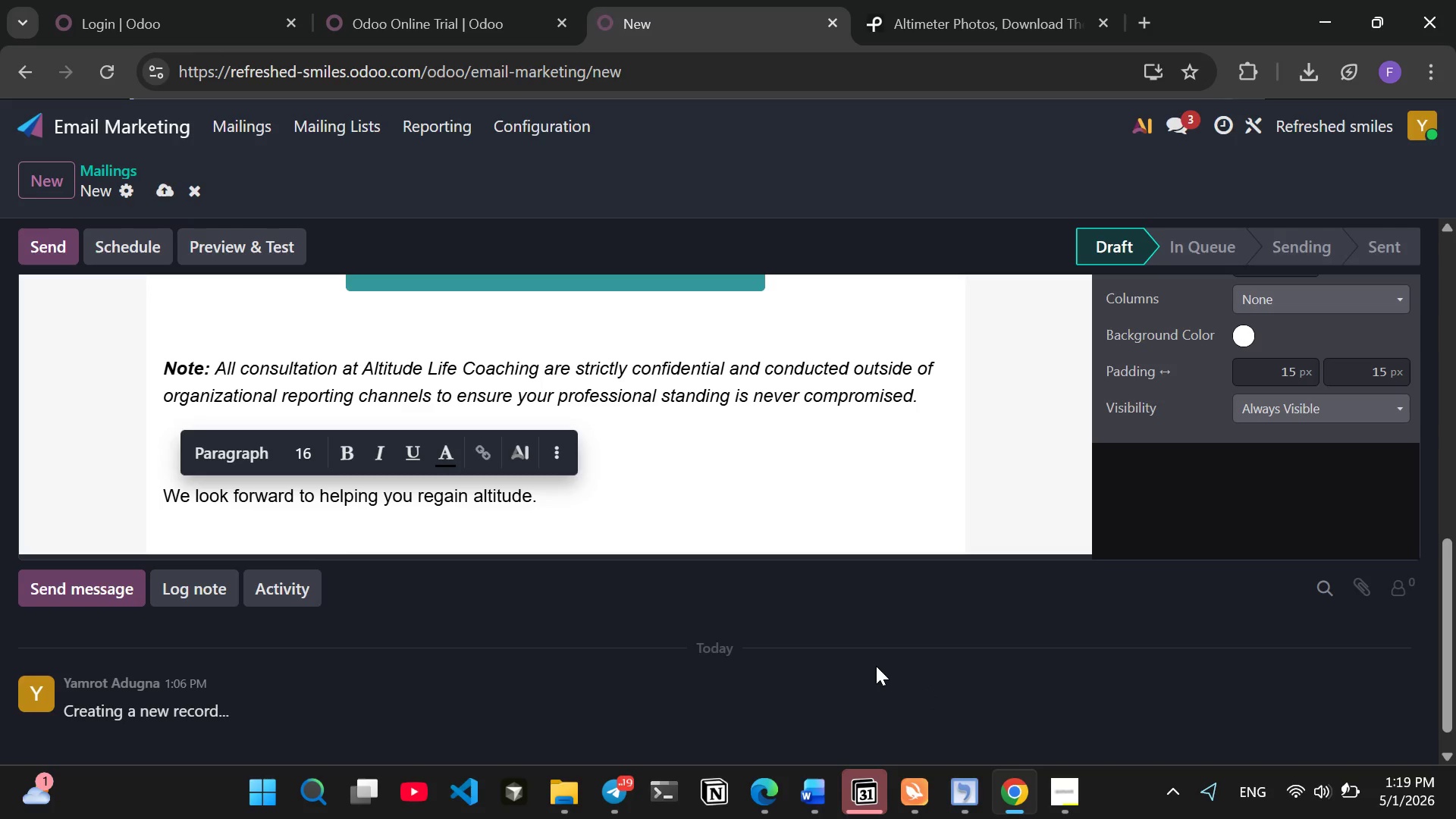 
key(Enter)
 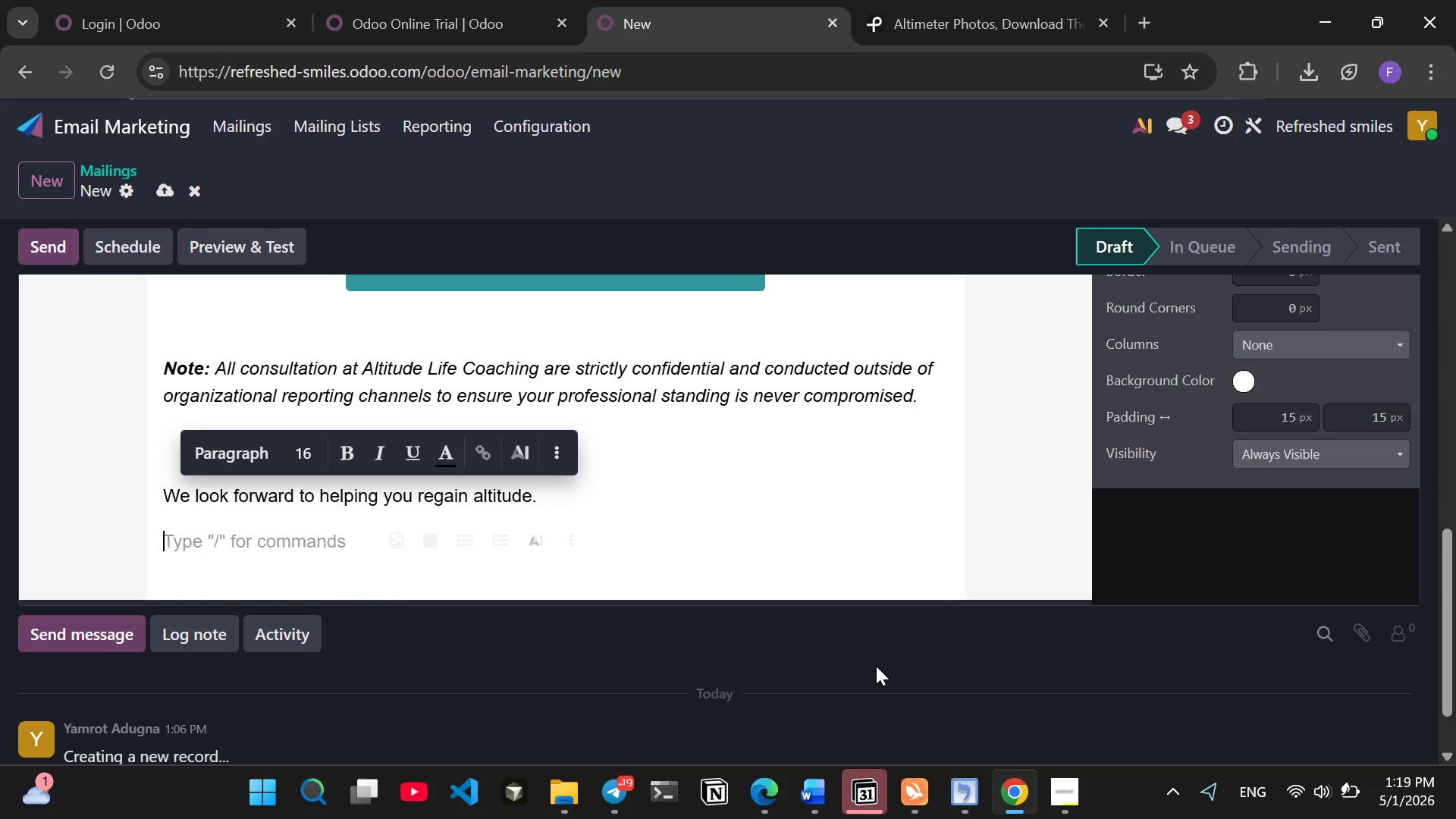 
type(SafeTr)
key(Backspace)
key(Backspace)
type( Travels,)
 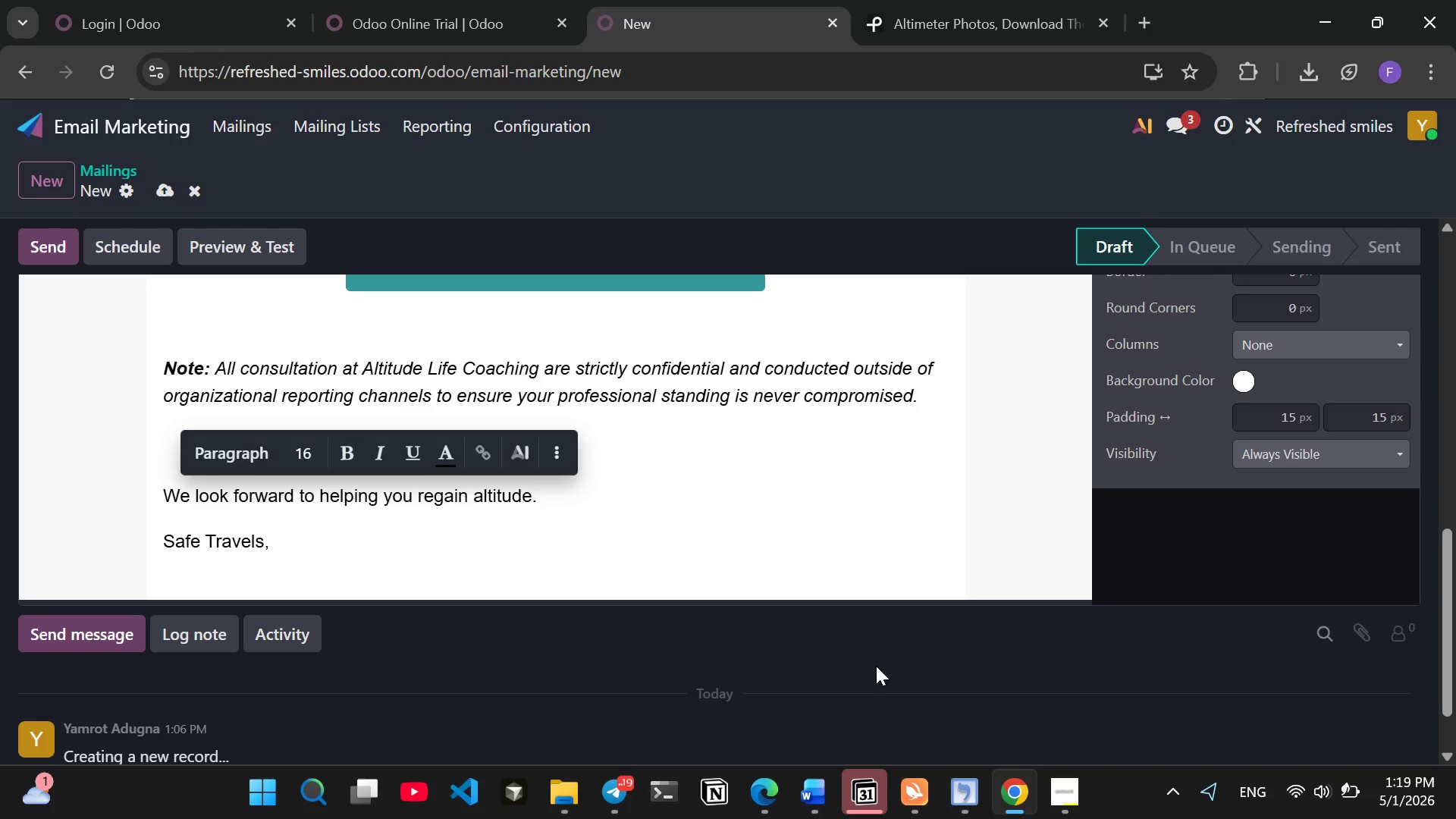 
key(ArrowLeft)
 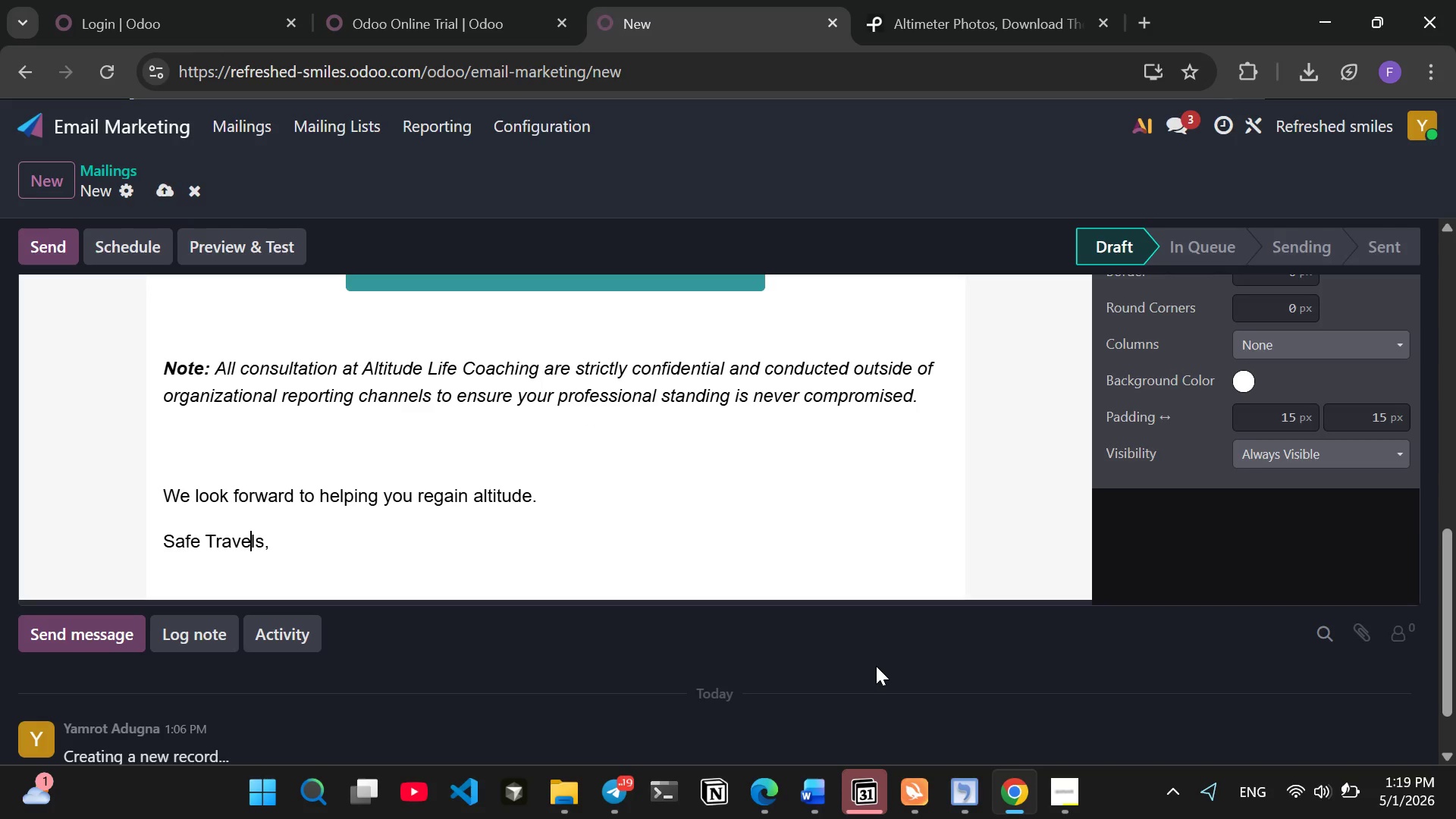 
key(ArrowLeft)
 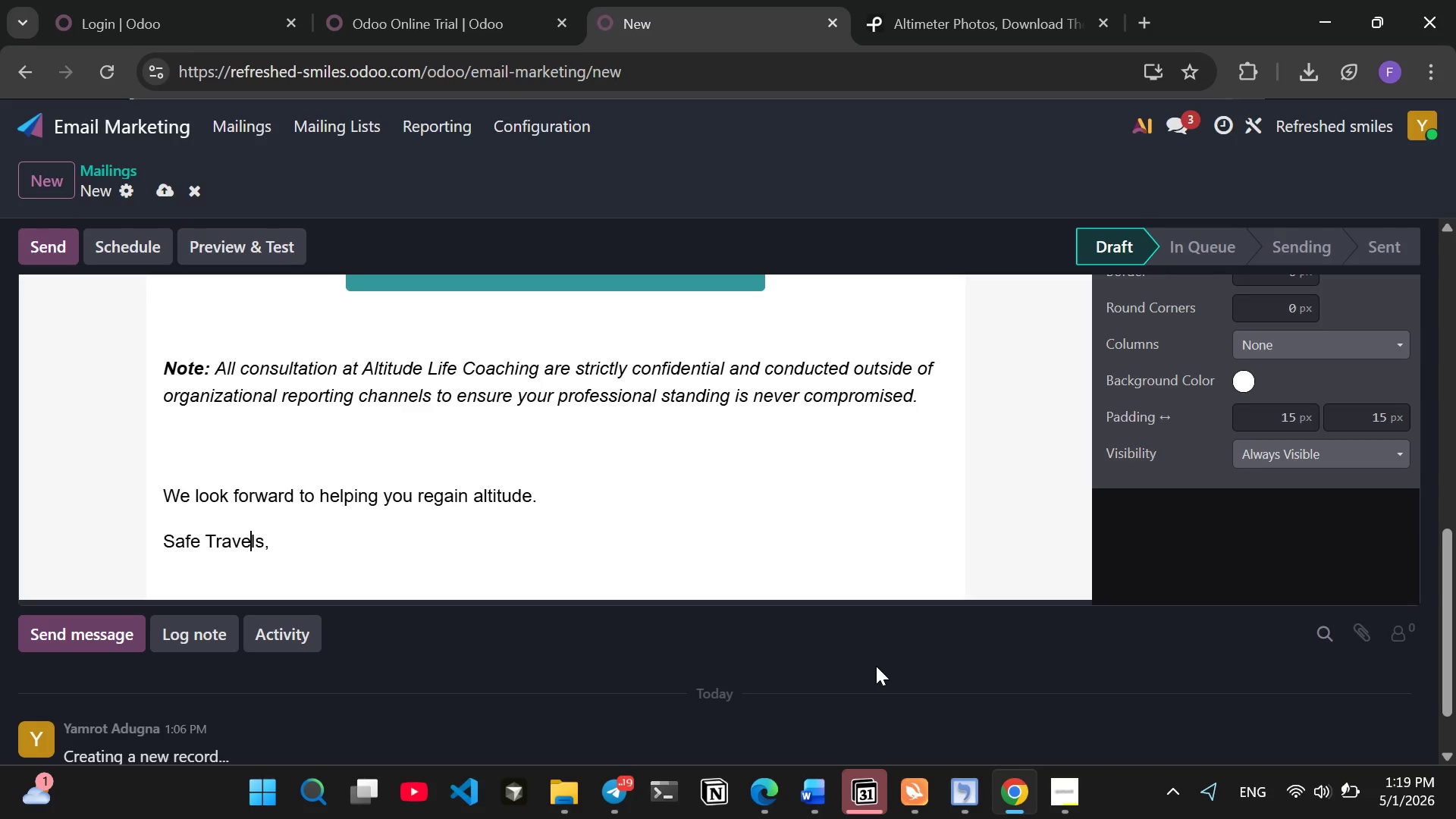 
key(ArrowLeft)
 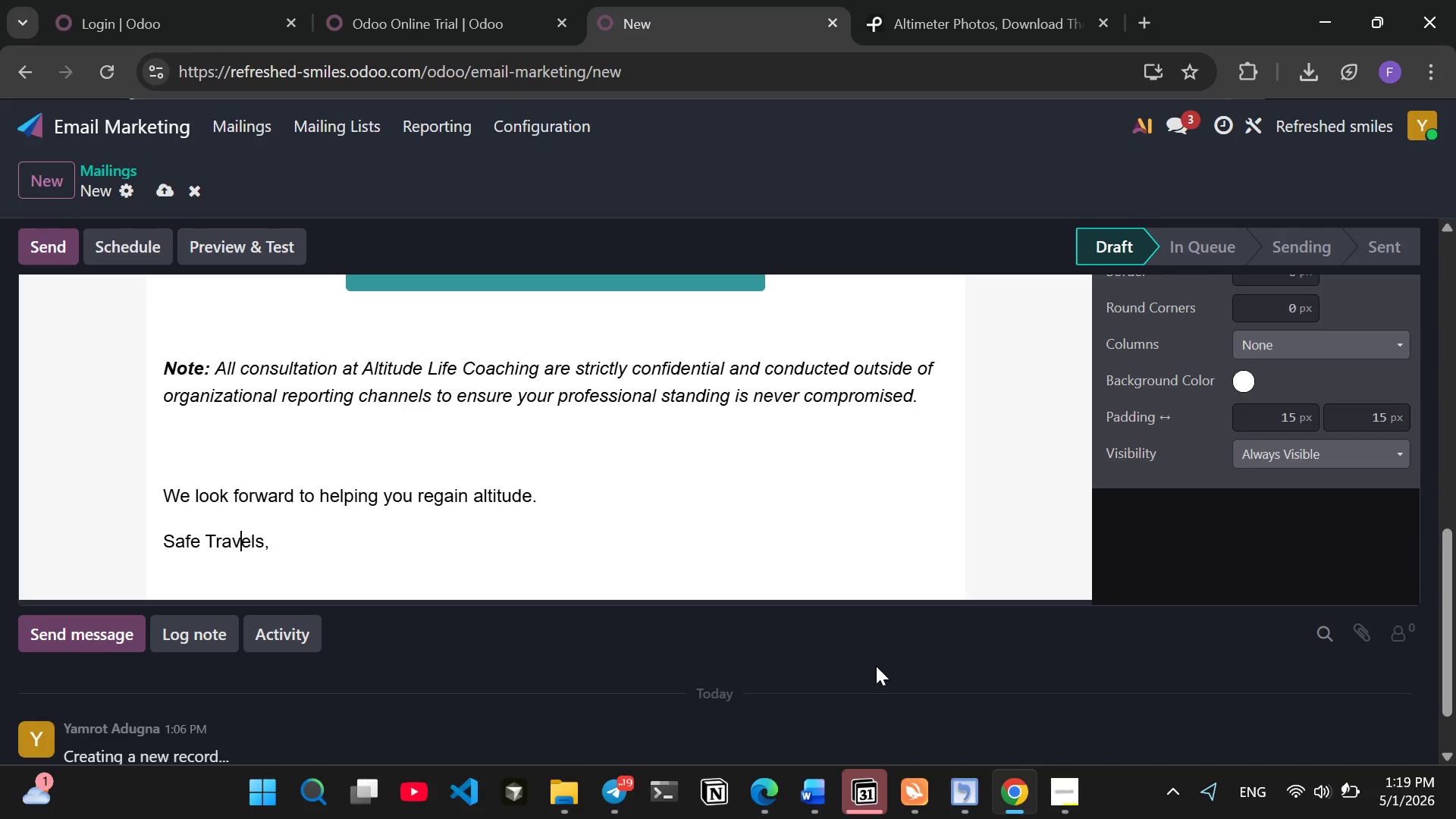 
key(ArrowLeft)
 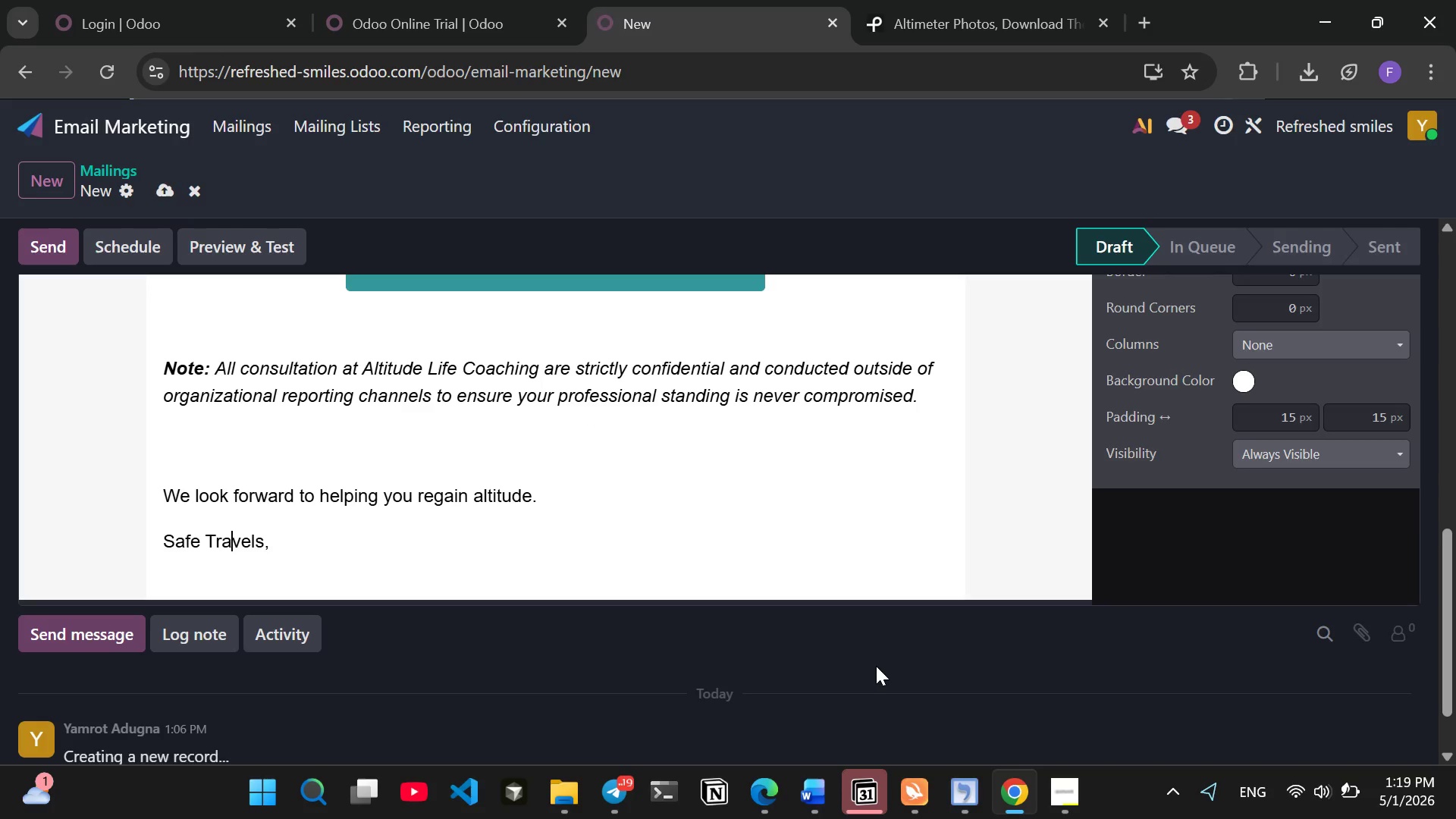 
key(ArrowLeft)
 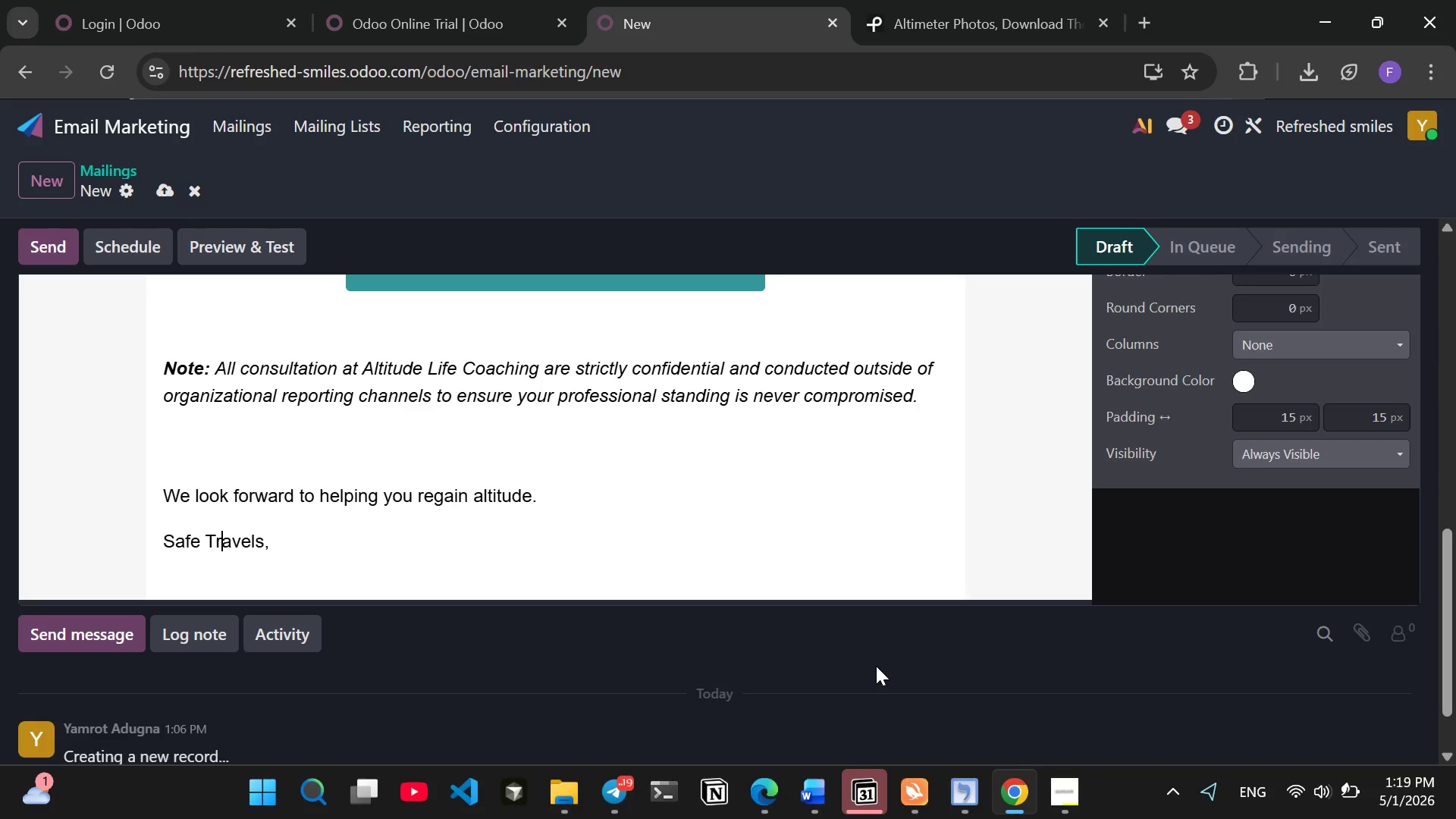 
key(ArrowLeft)
 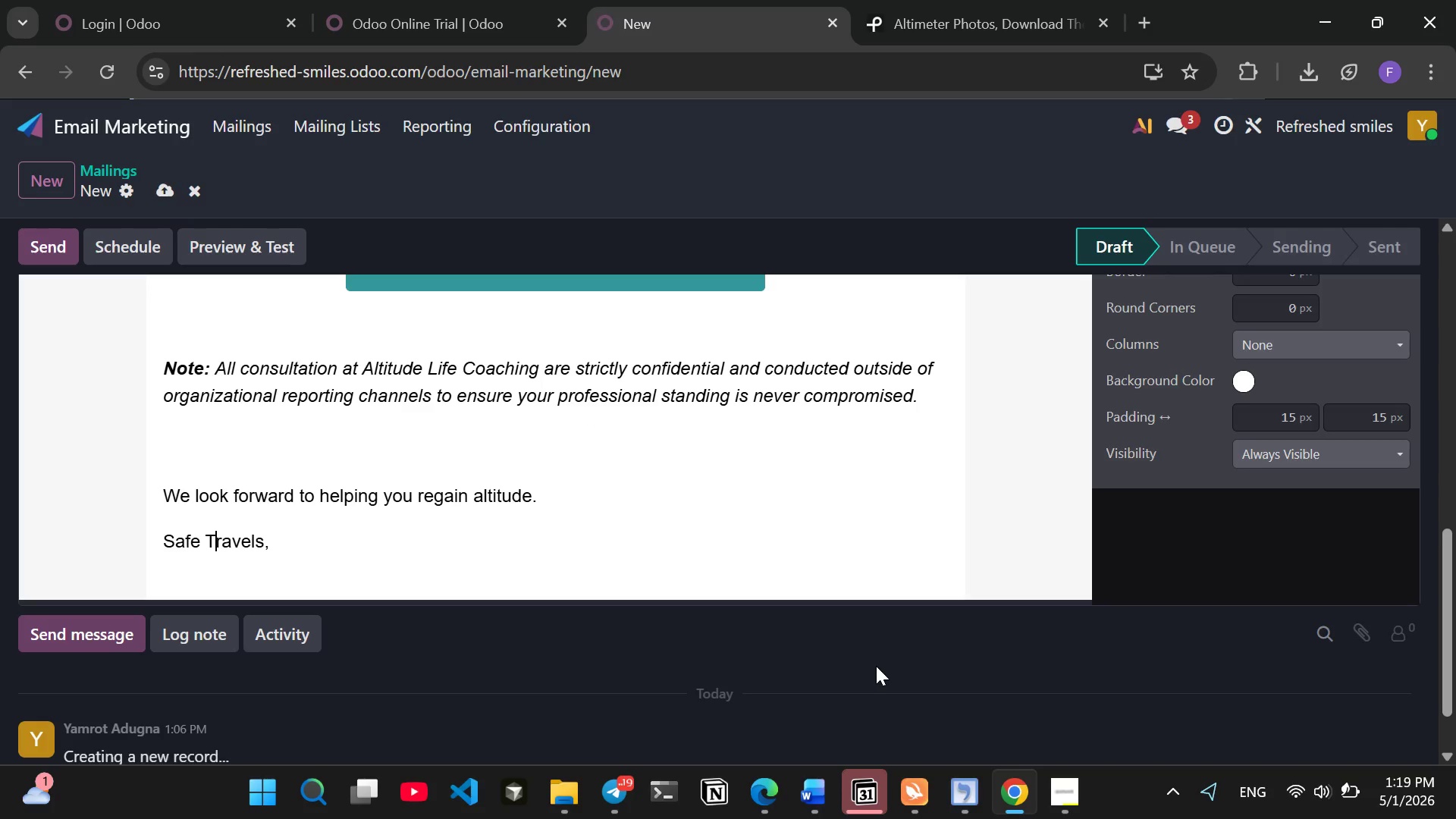 
key(ArrowLeft)
 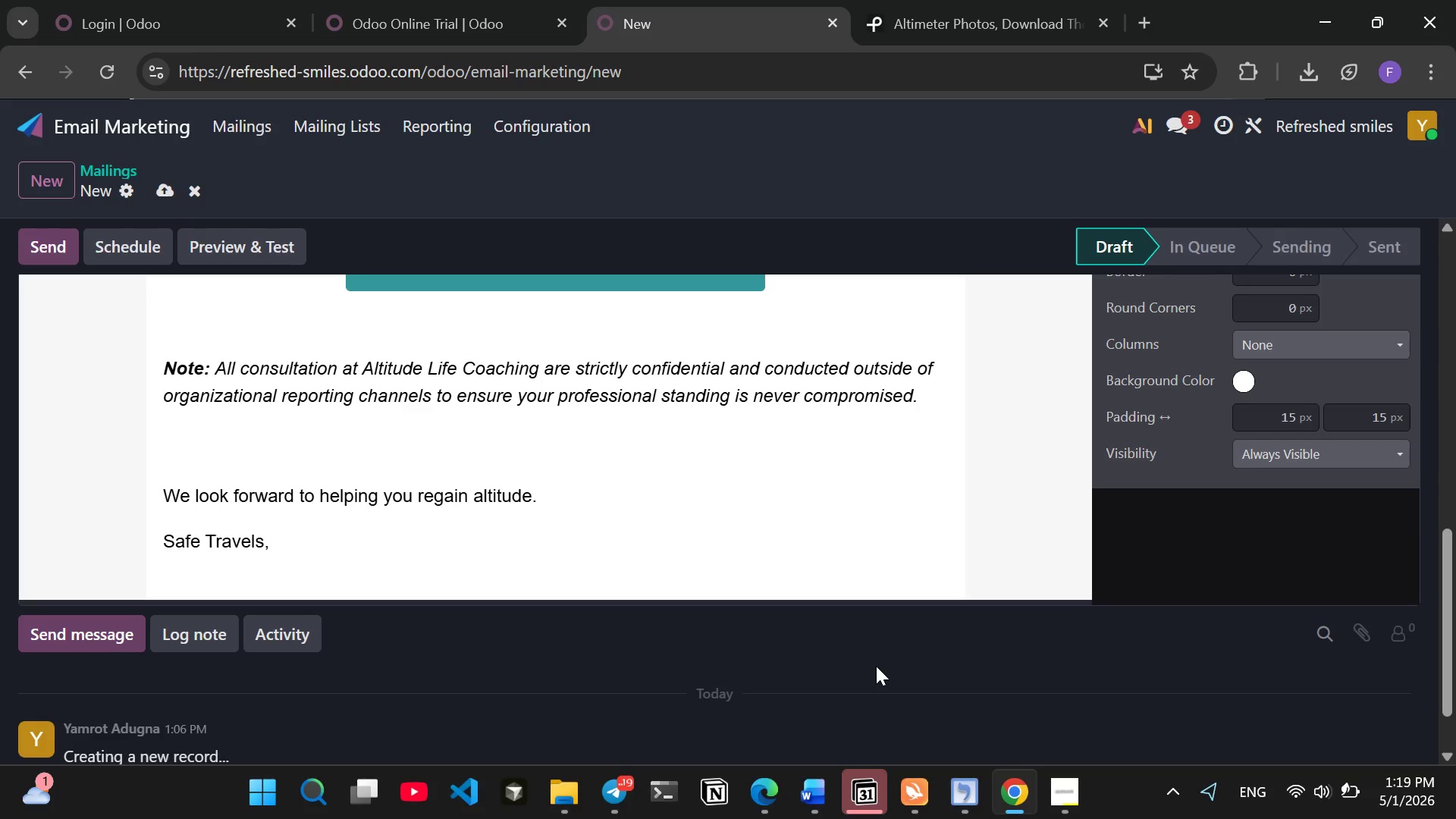 
key(Backspace)
 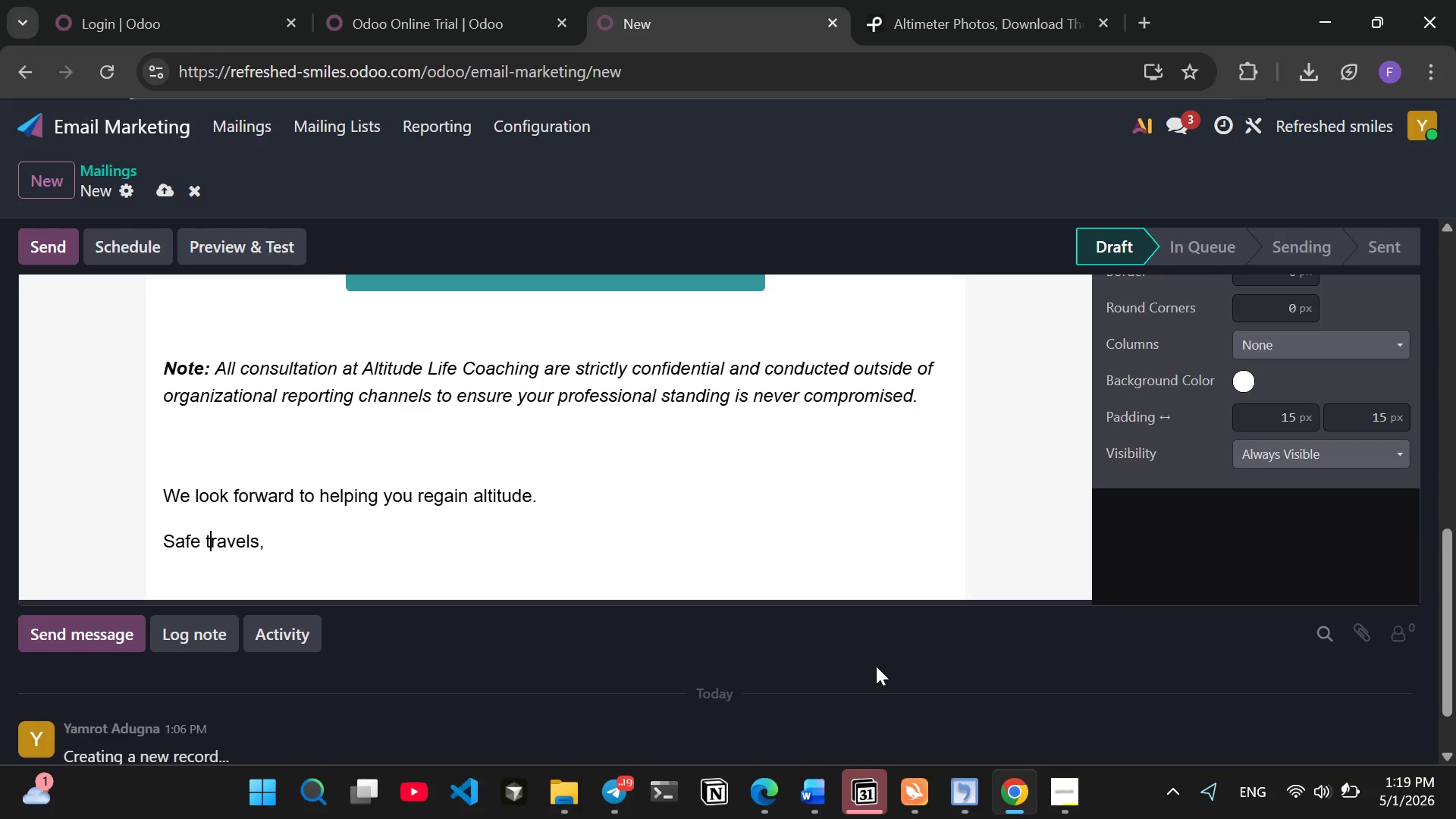 
key(T)
 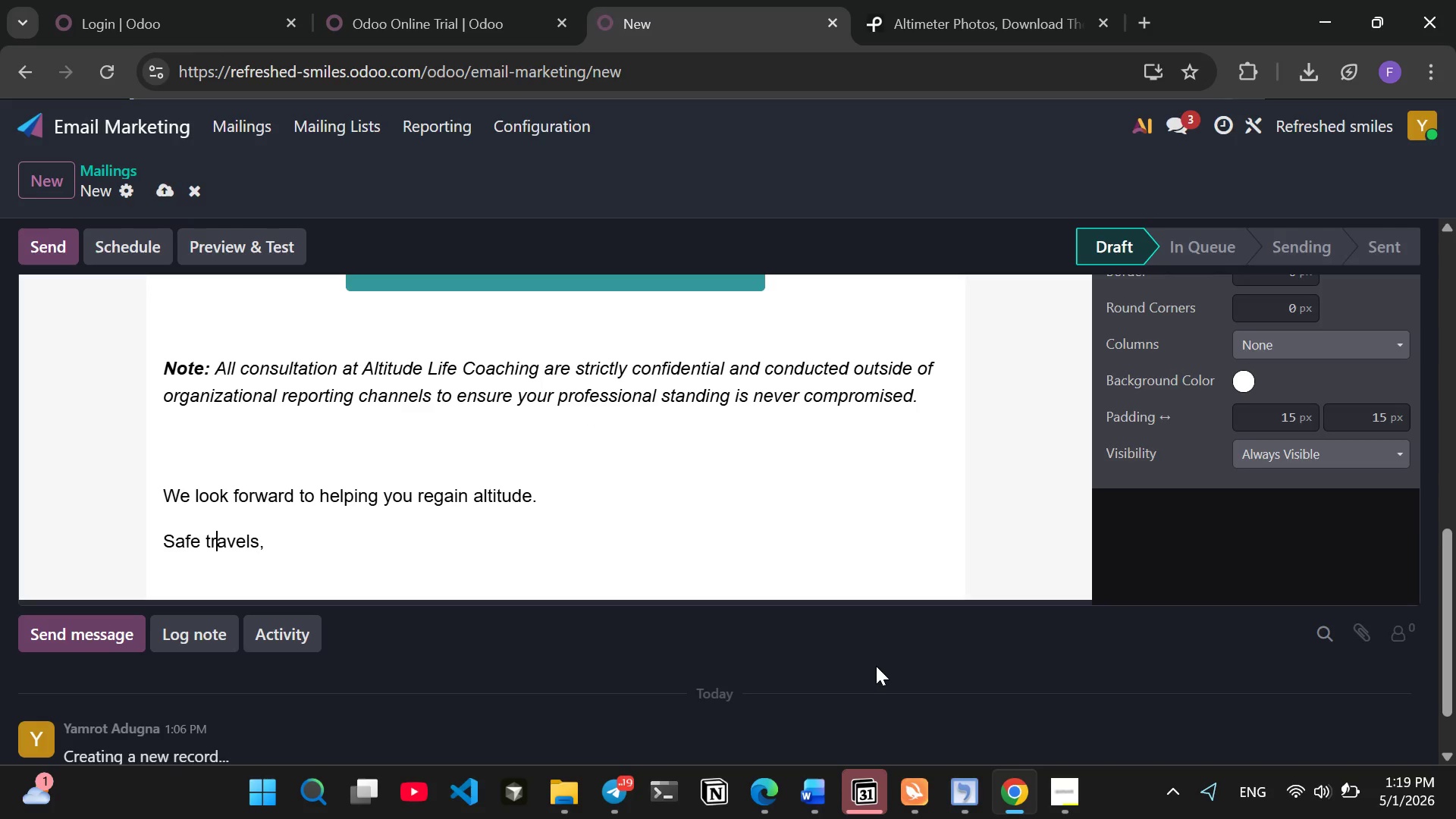 
key(ArrowRight)
 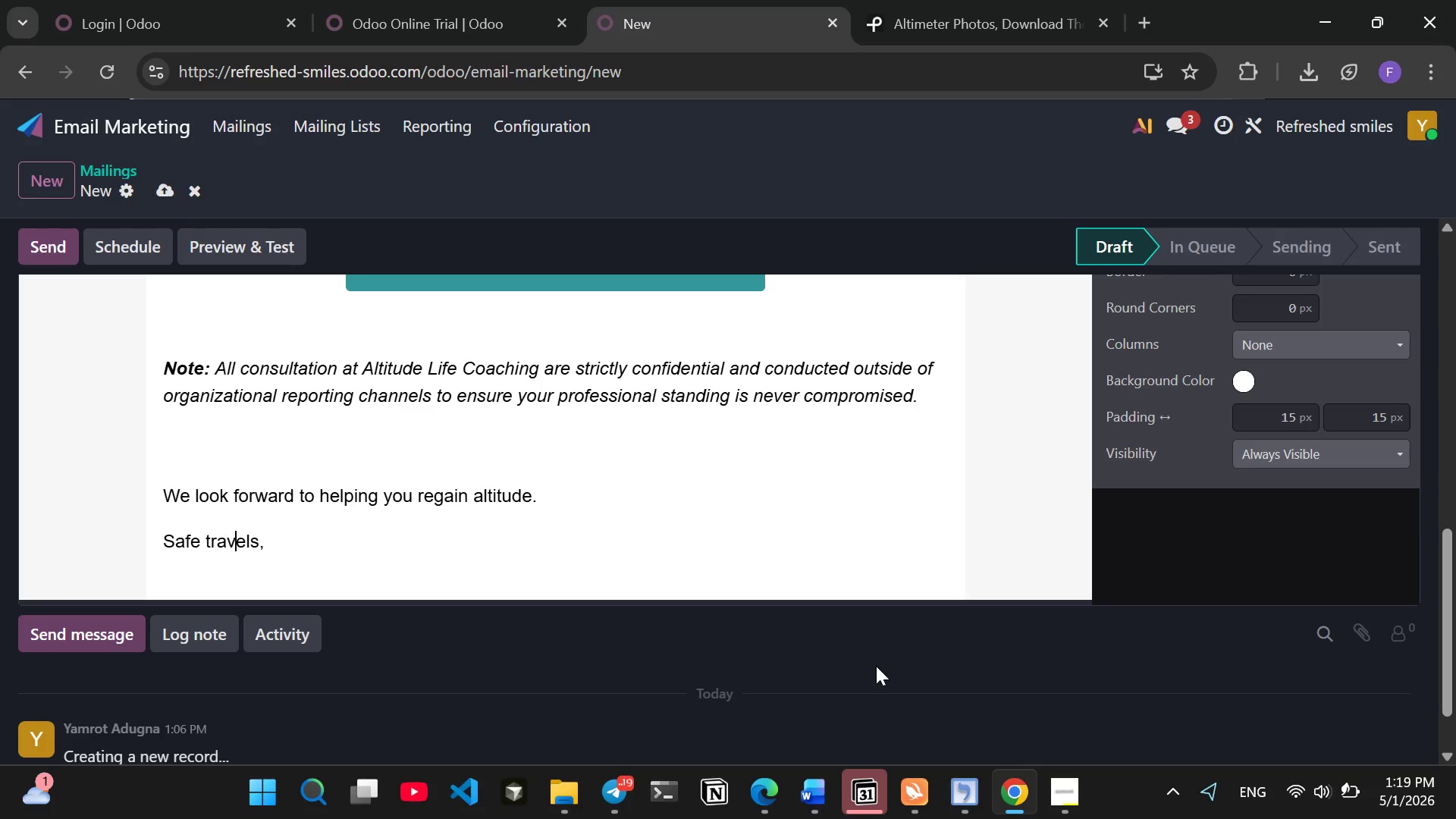 
key(ArrowRight)
 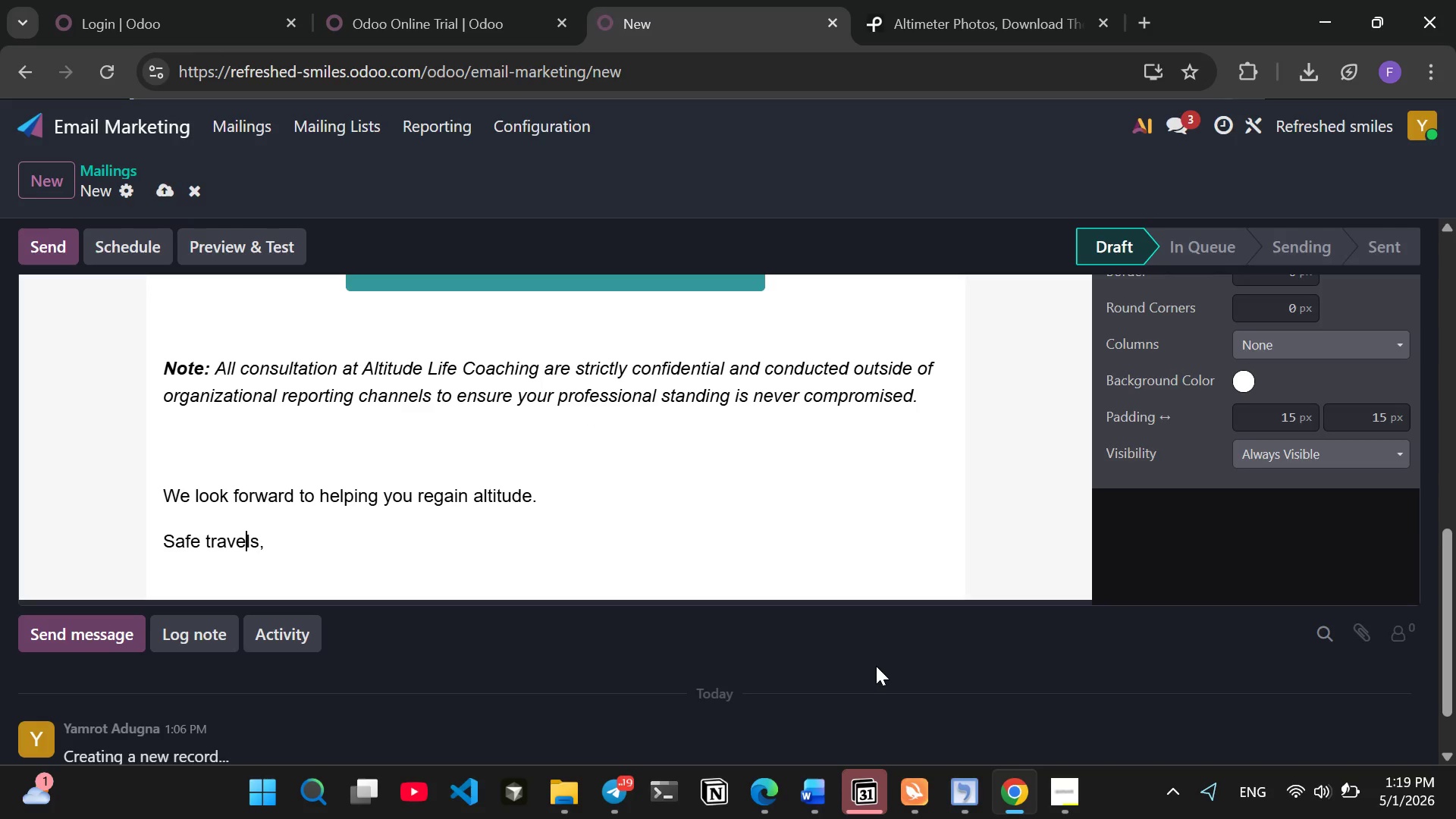 
key(ArrowRight)
 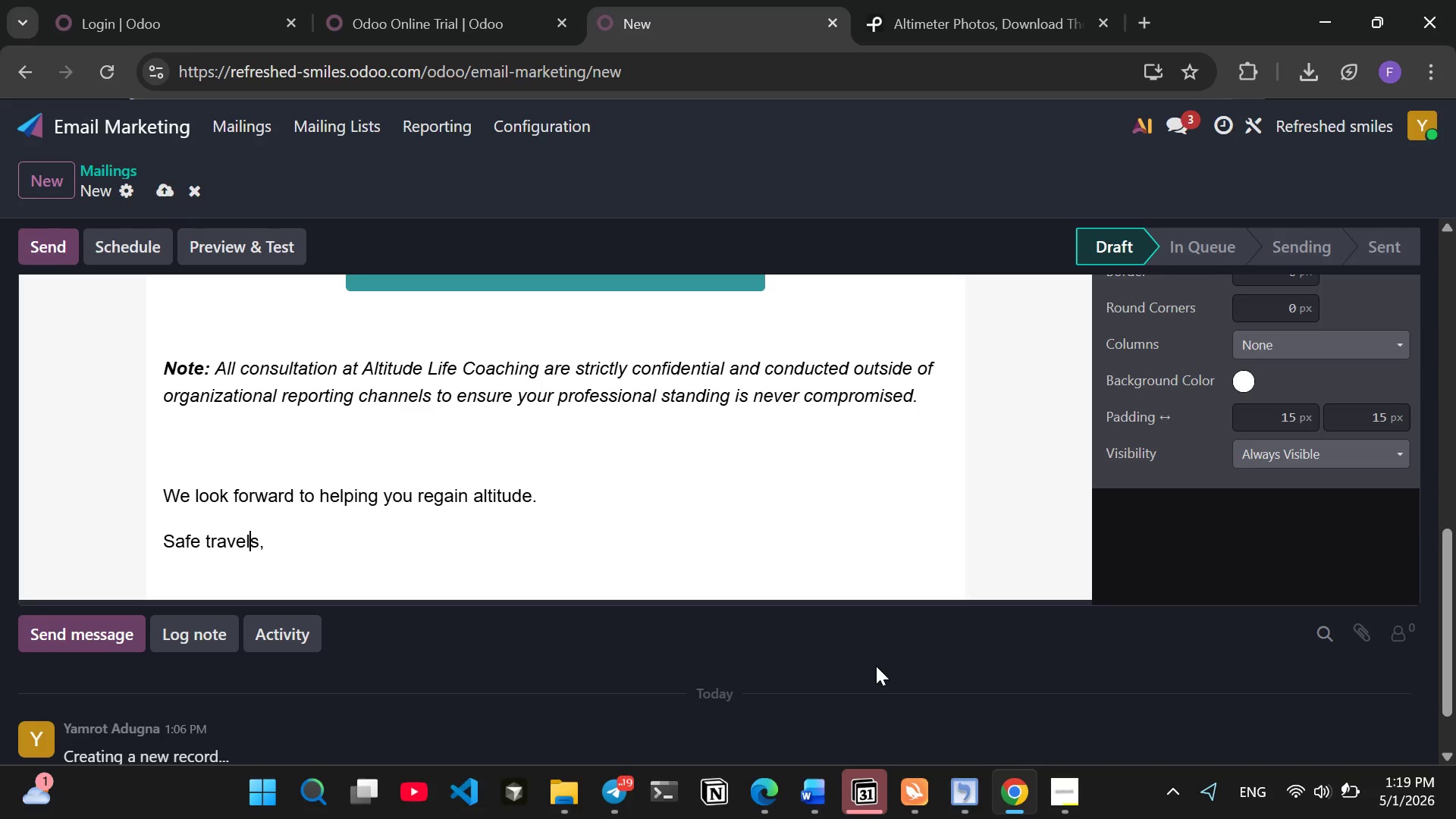 
key(ArrowRight)
 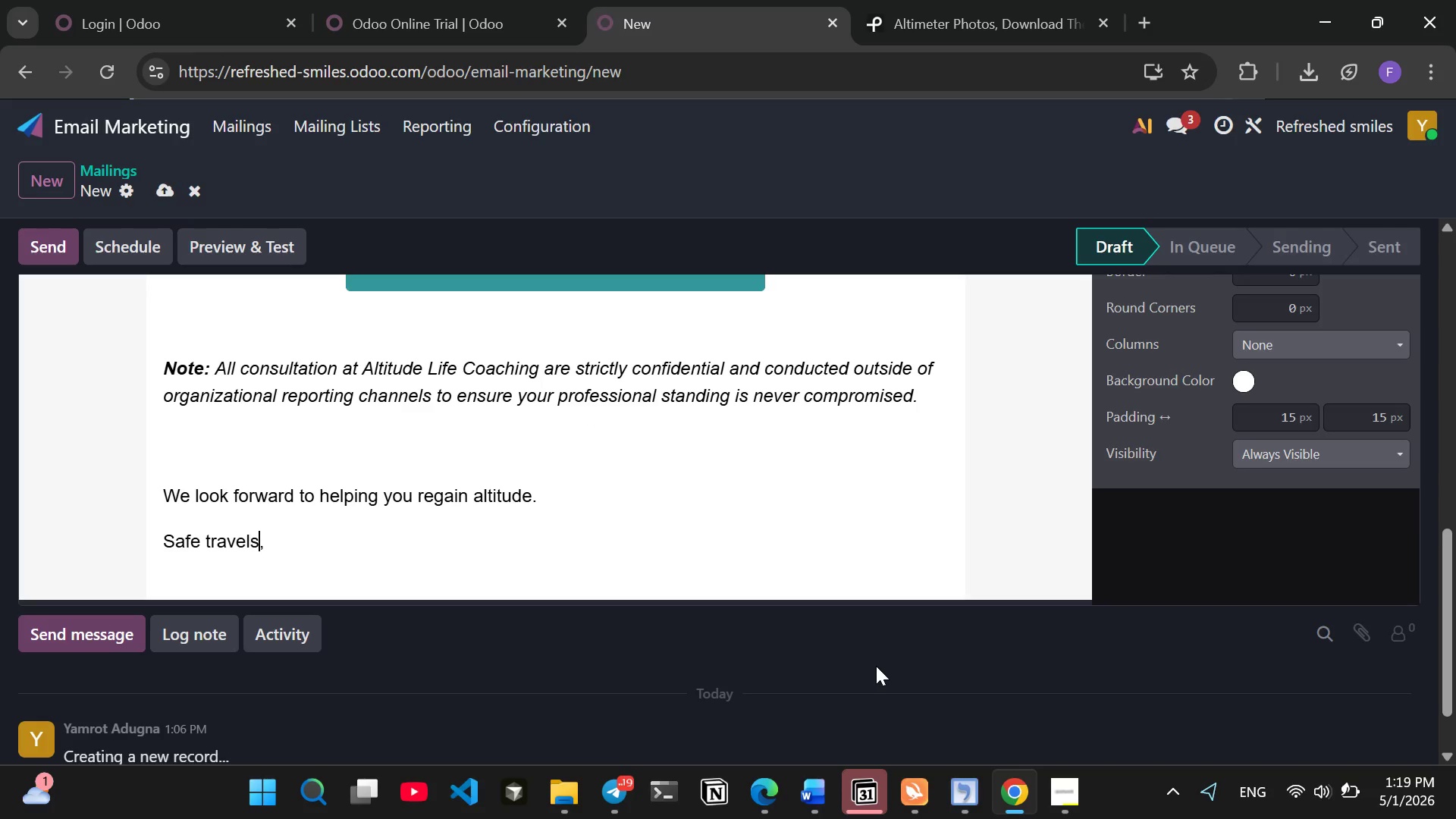 
key(ArrowRight)
 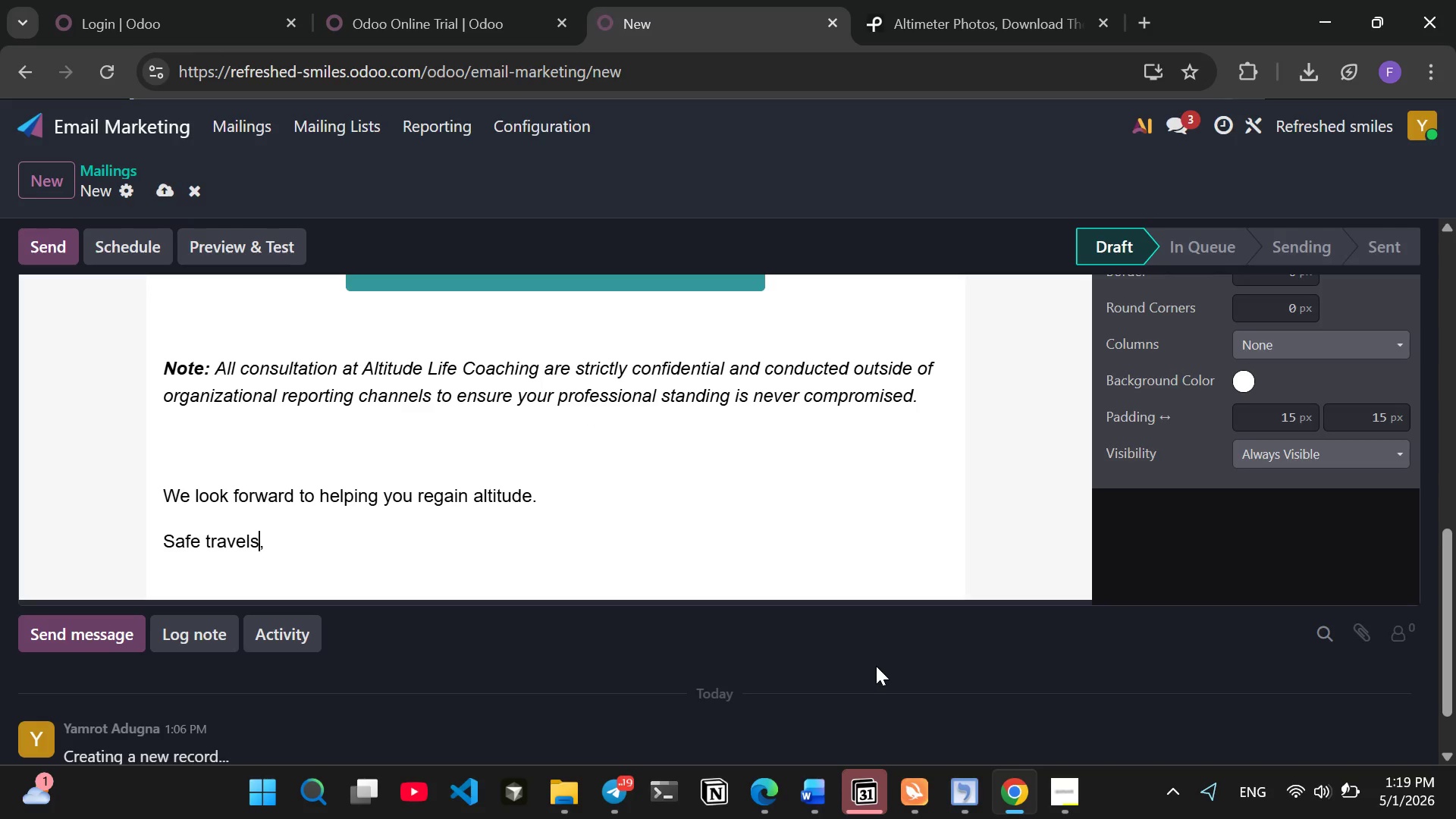 
key(ArrowRight)
 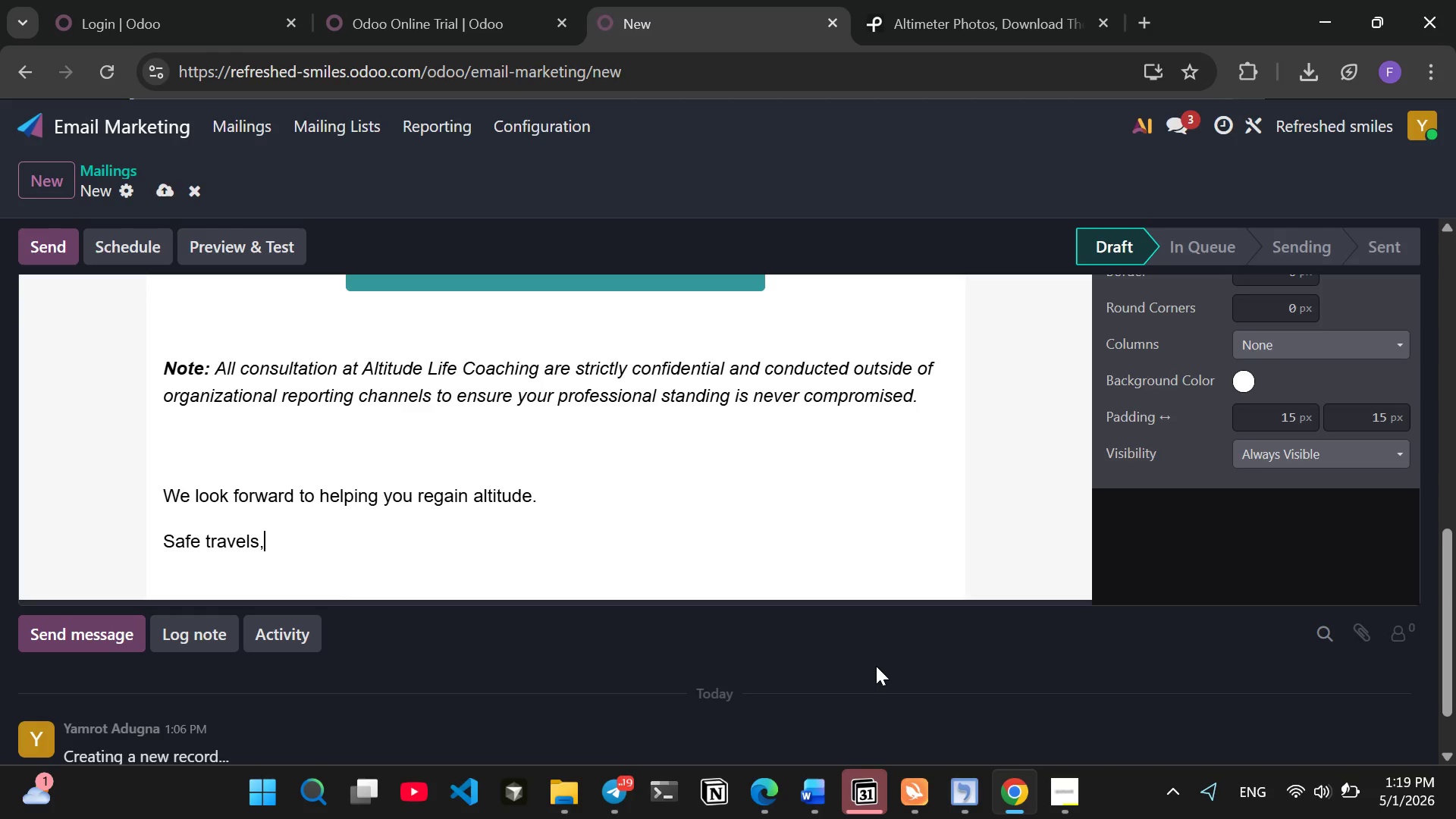 
key(ArrowRight)
 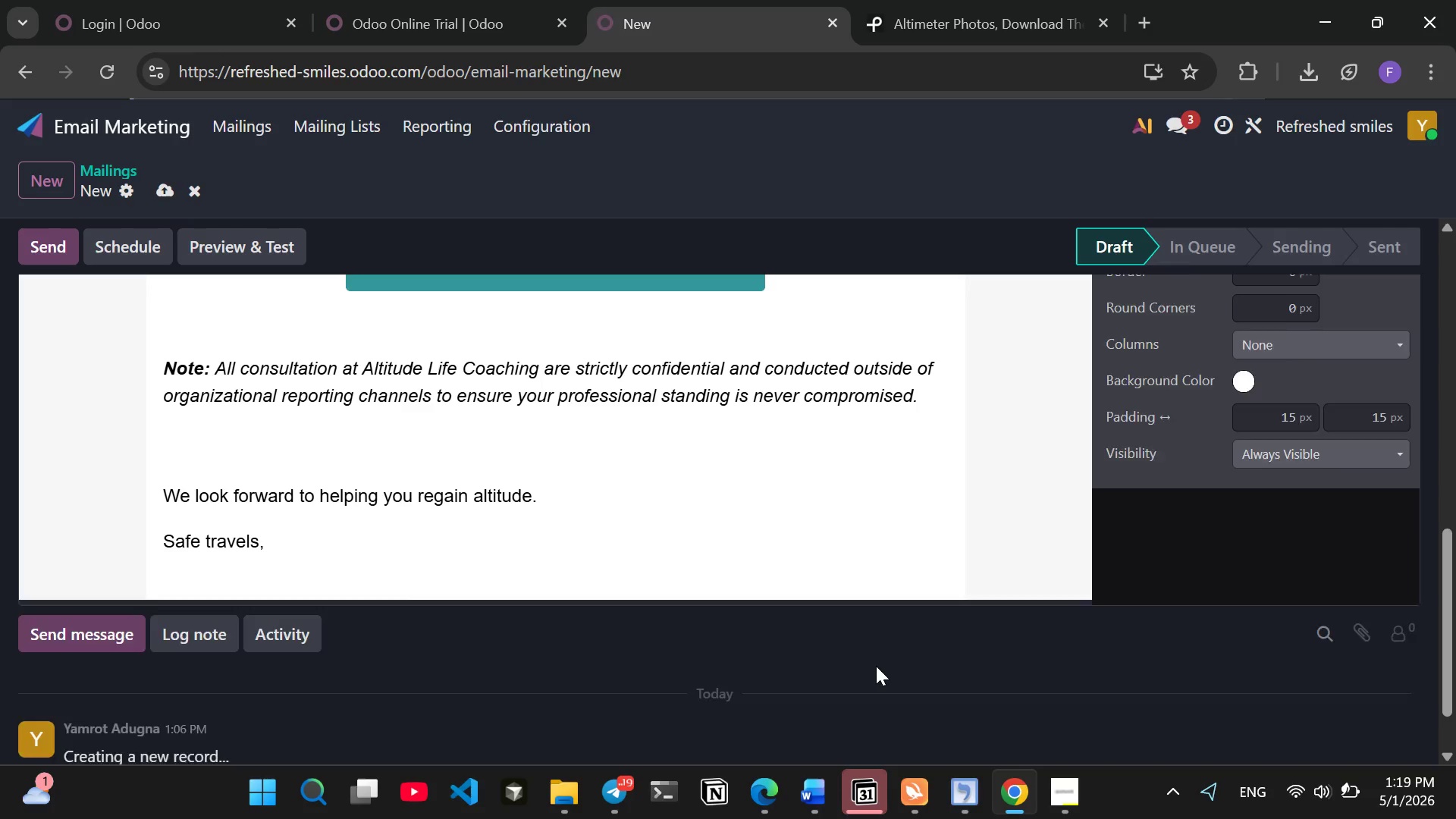 
key(Enter)
 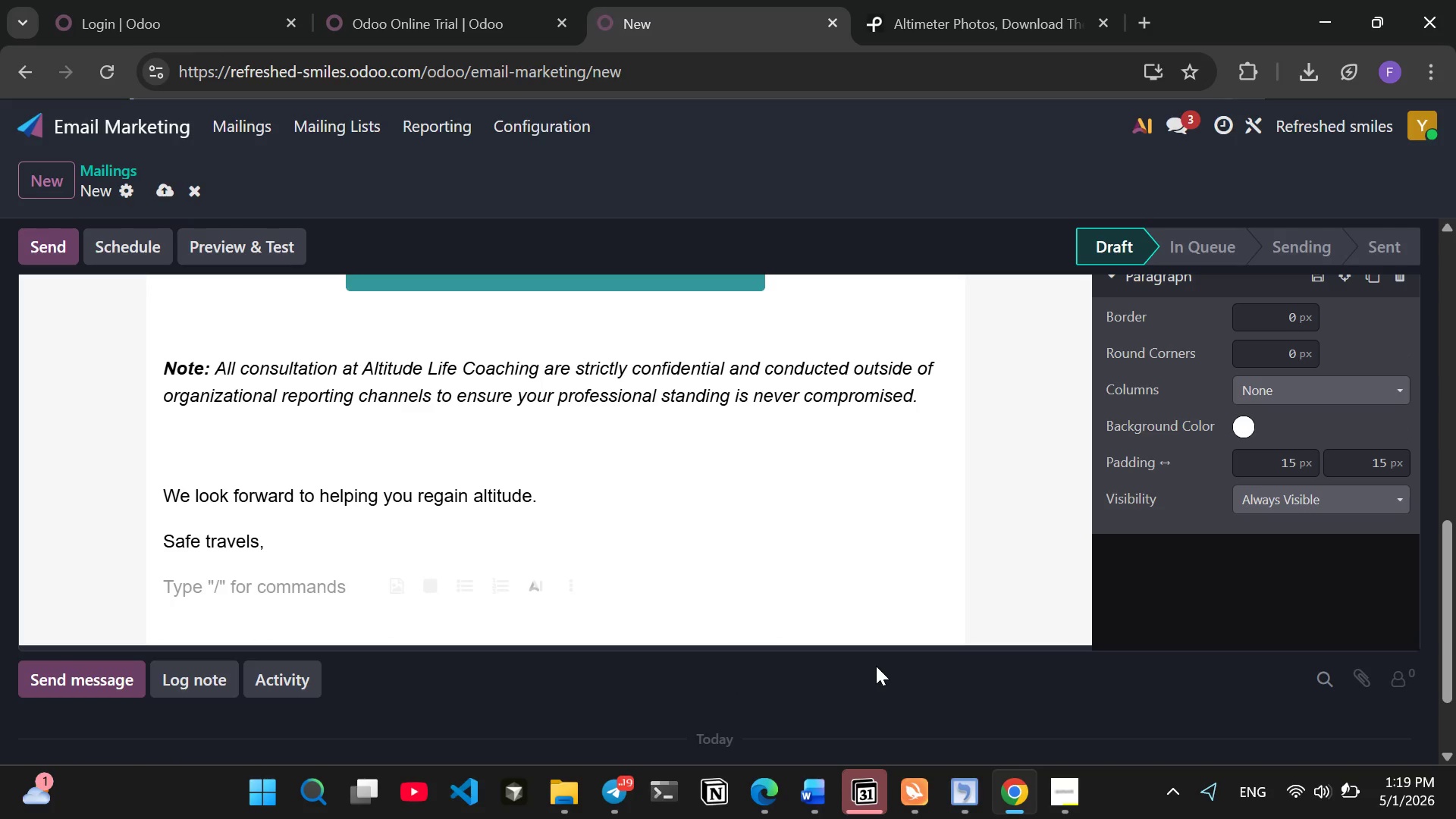 
type(The Altitude Team.)
 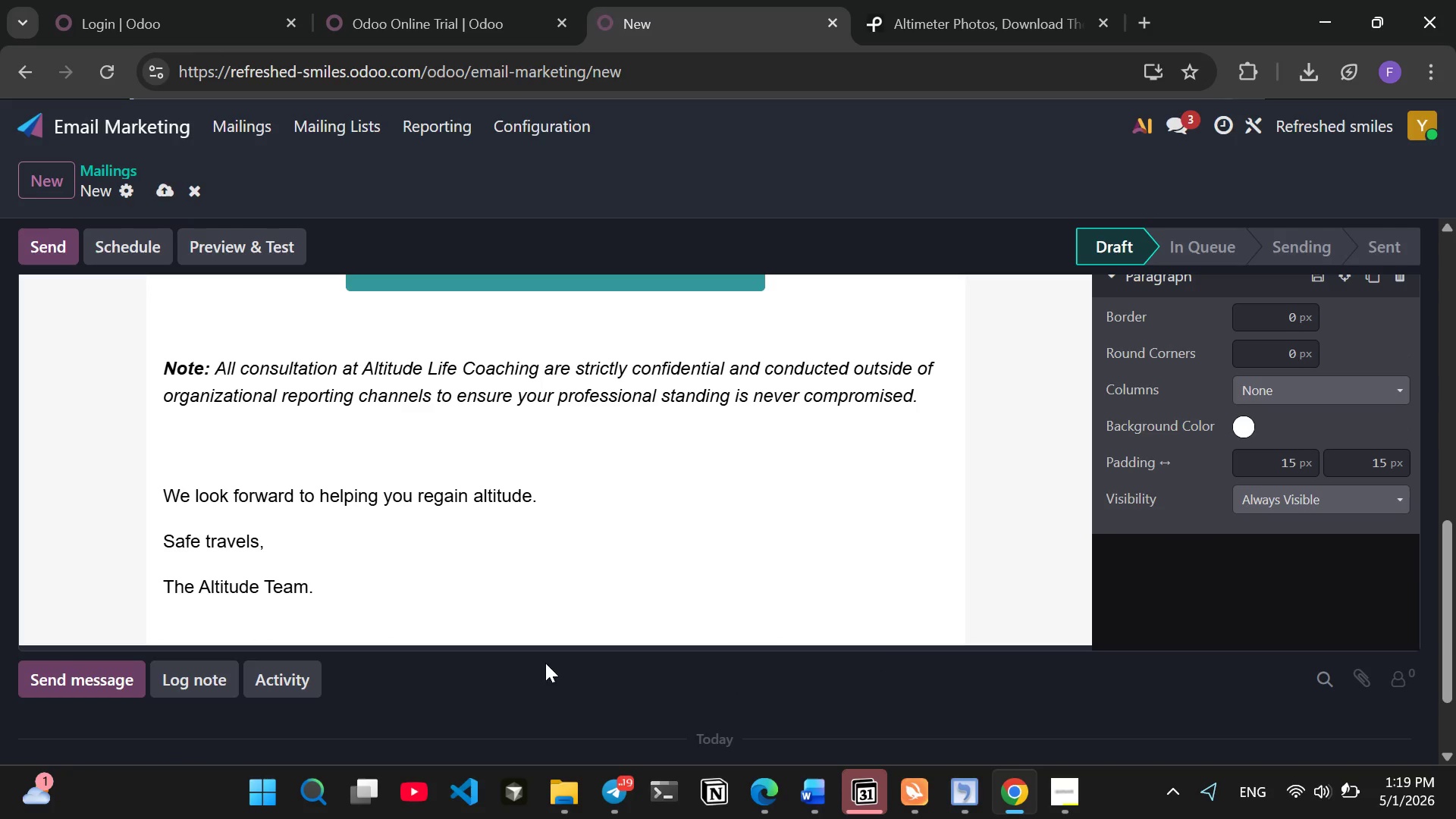 
left_click_drag(start_coordinate=[320, 578], to_coordinate=[148, 543])
 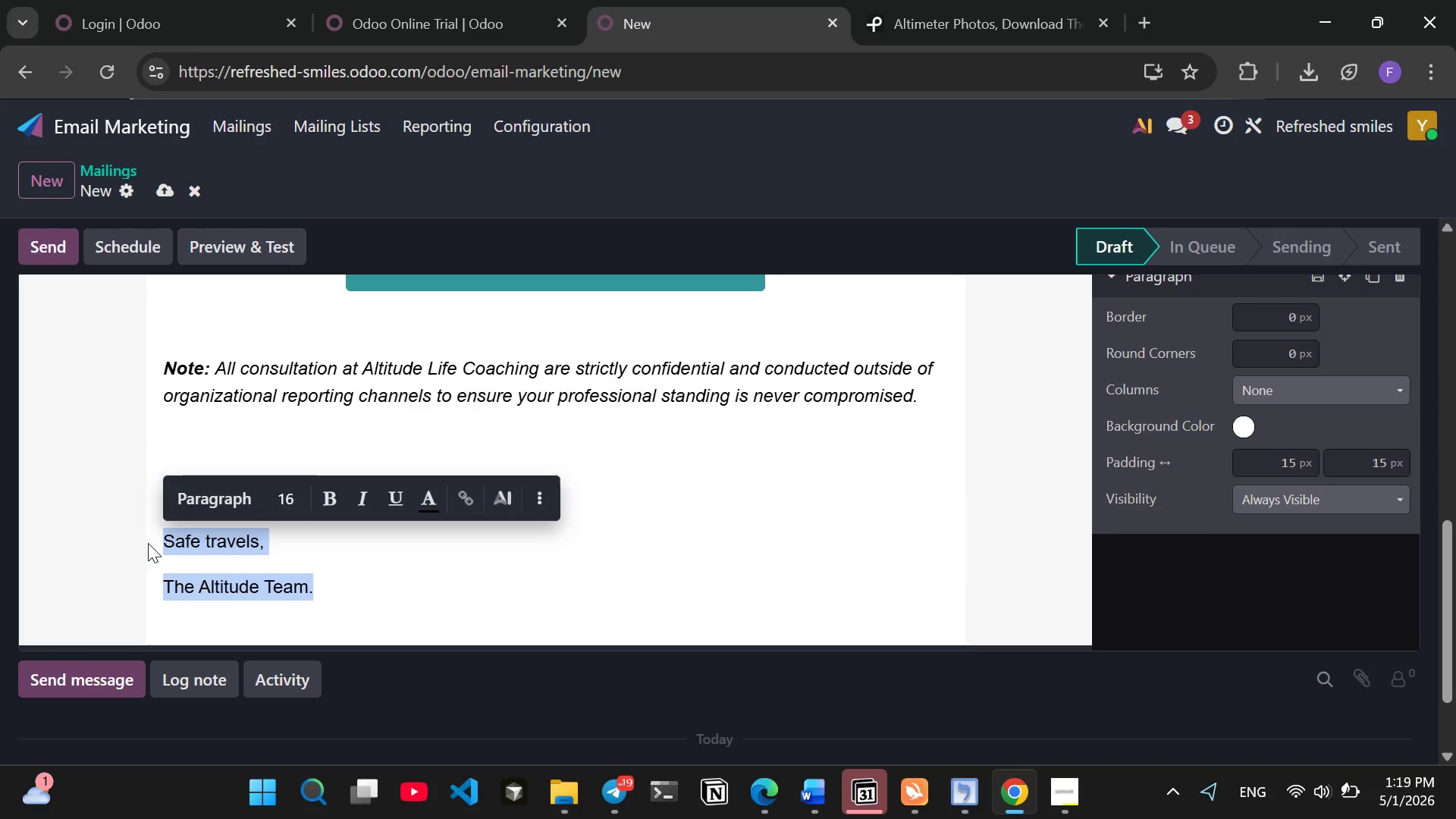 
key(Control+B)
 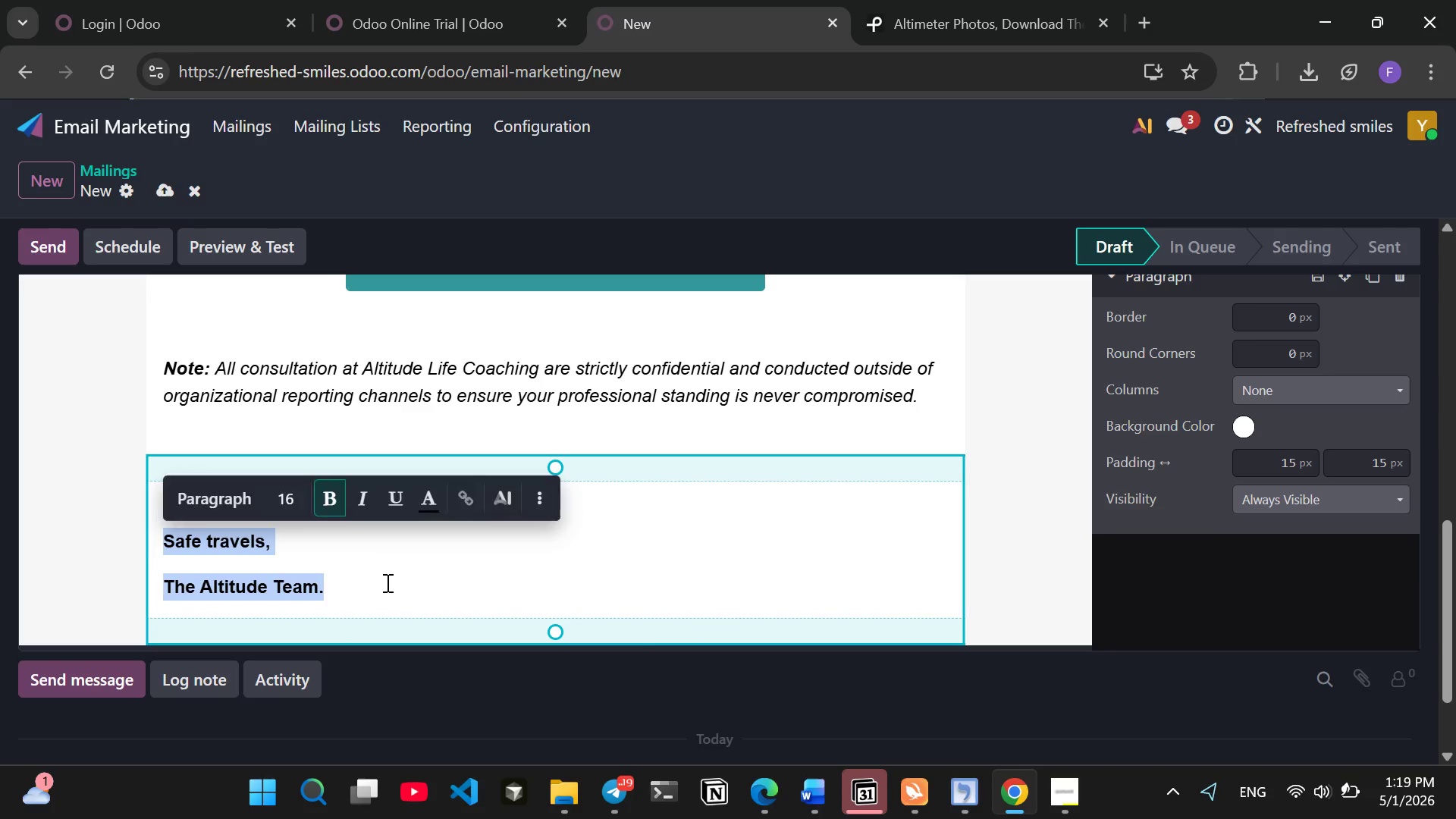 
left_click([386, 582])
 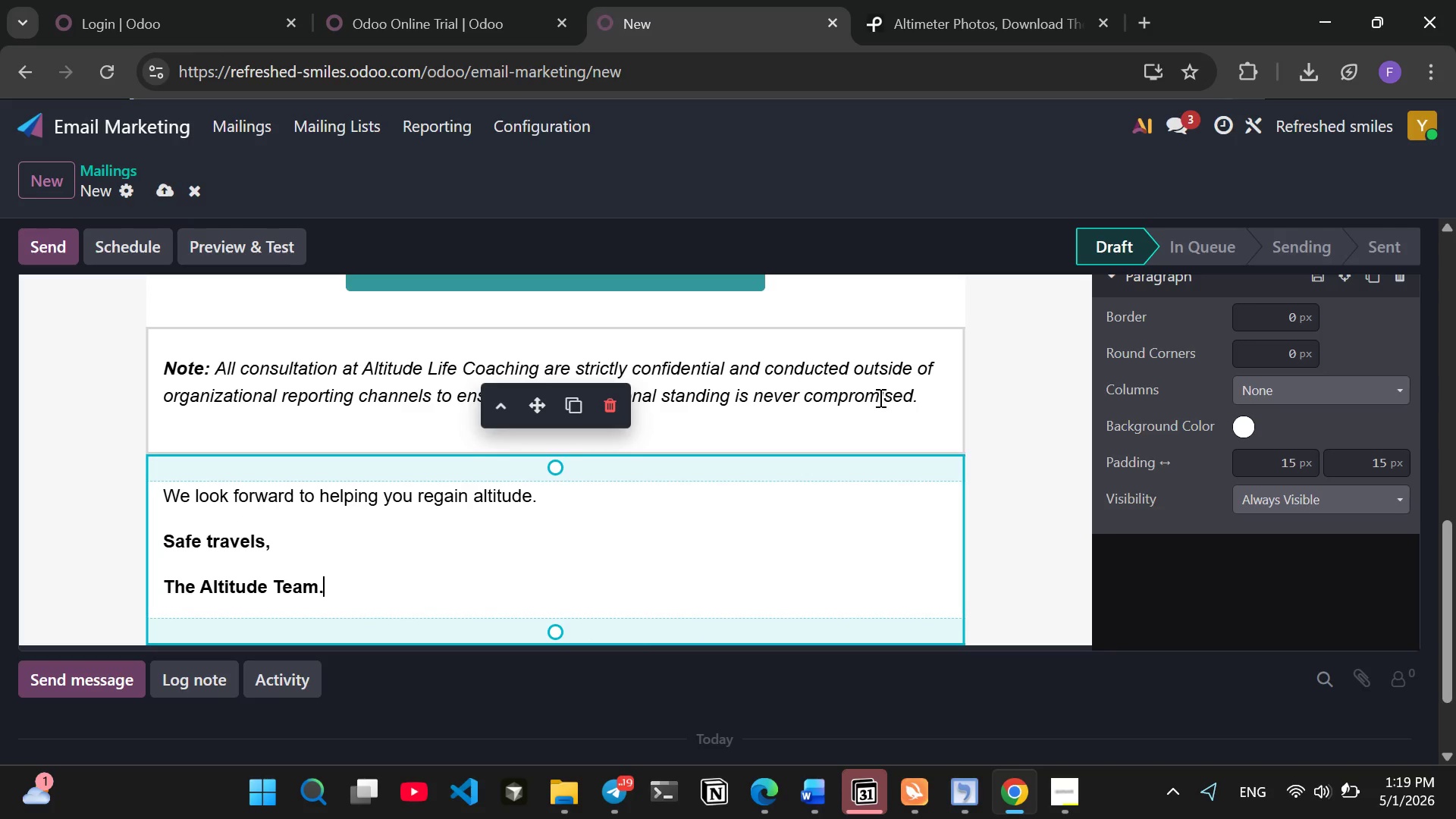 
left_click([879, 400])
 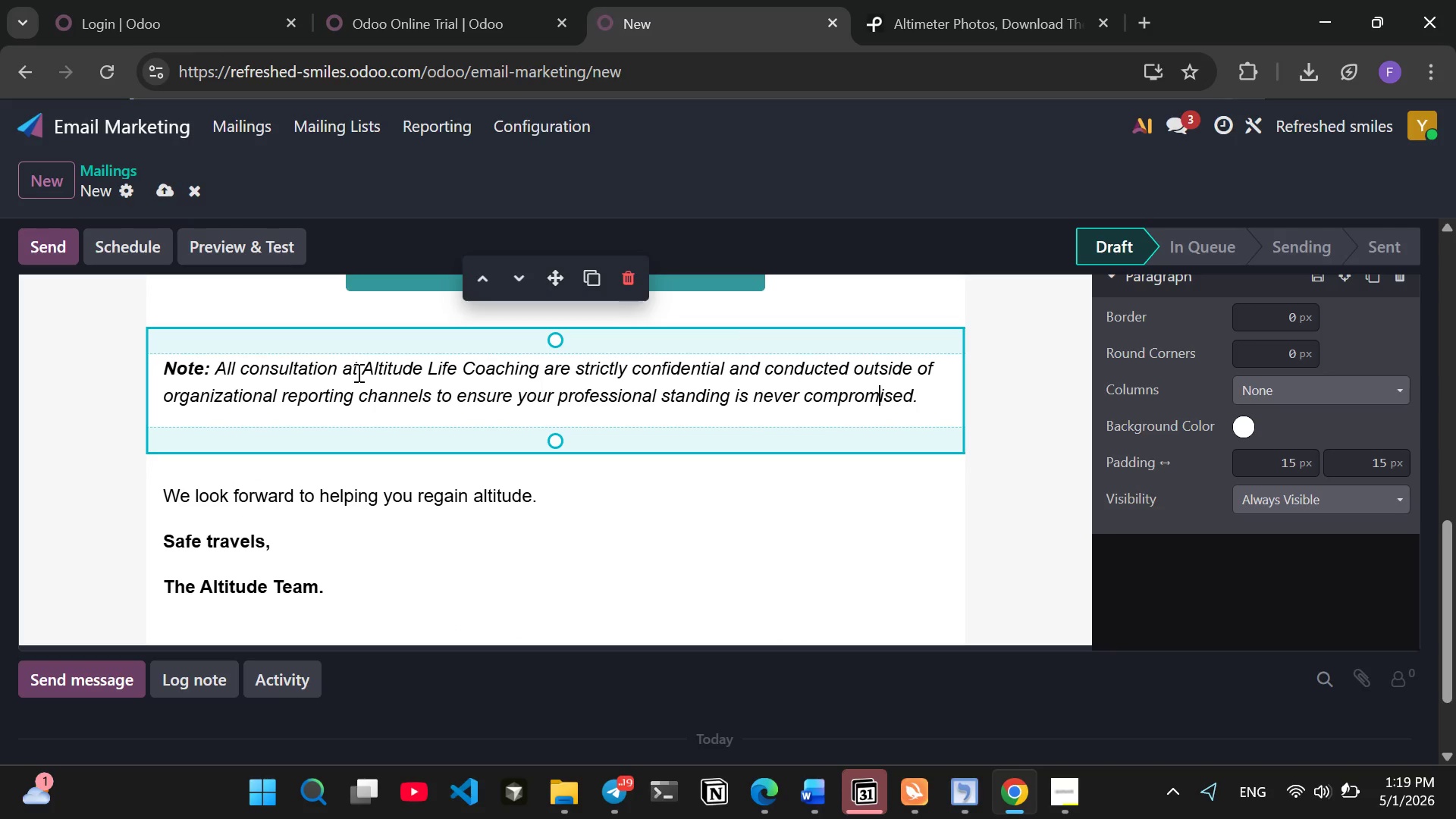 
left_click_drag(start_coordinate=[363, 372], to_coordinate=[537, 375])
 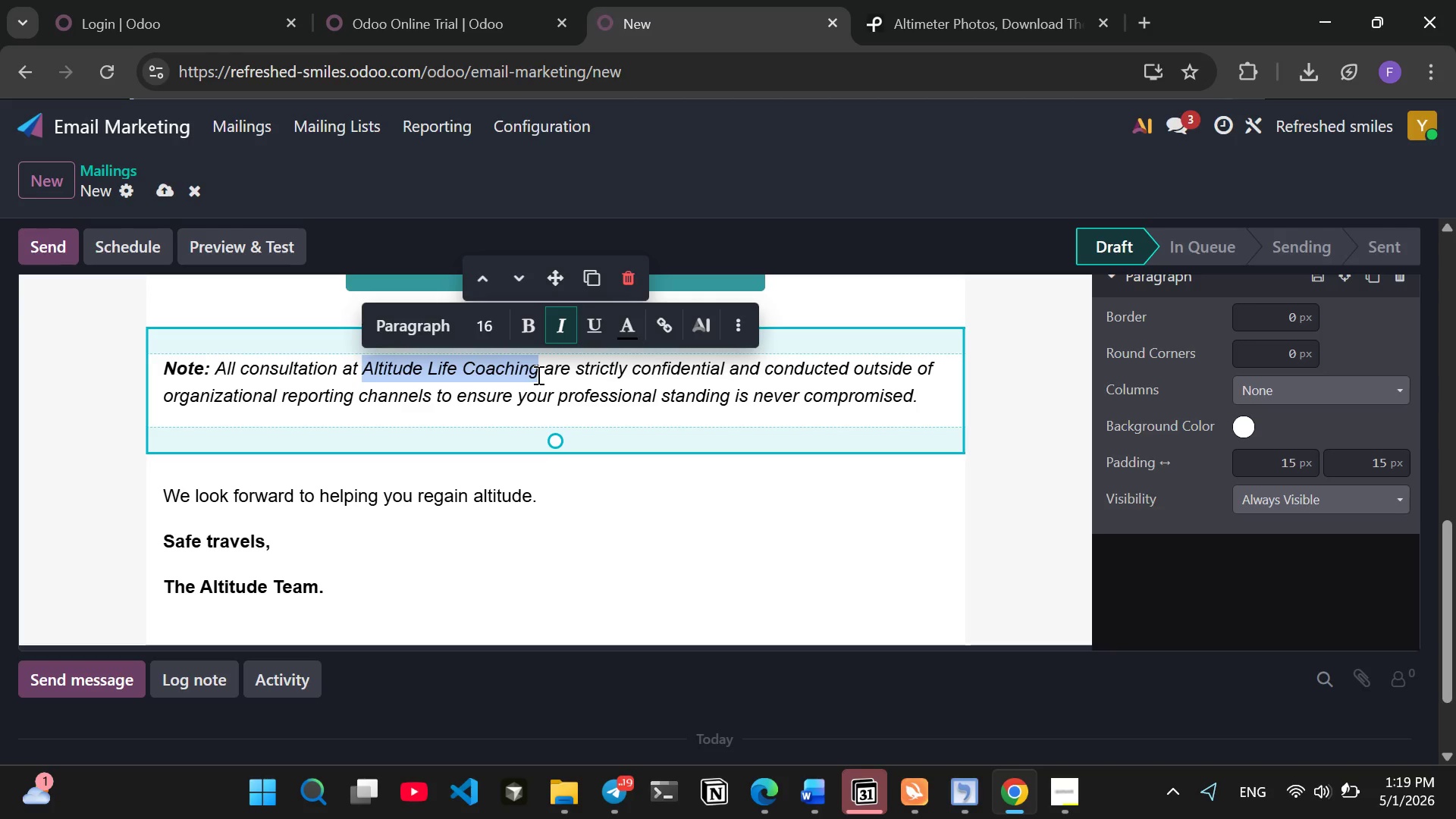 
key(Control+B)
 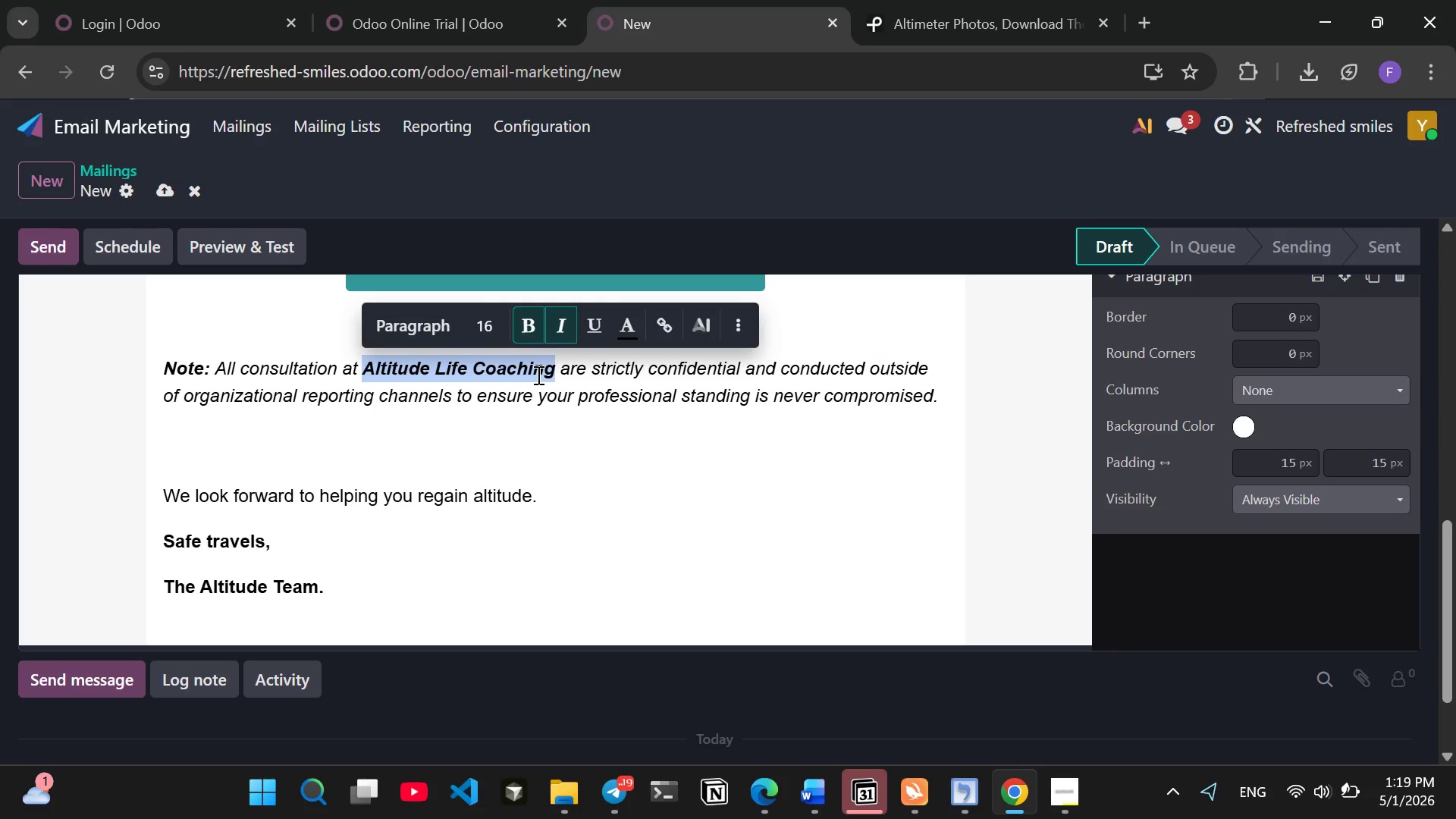 
left_click([537, 375])
 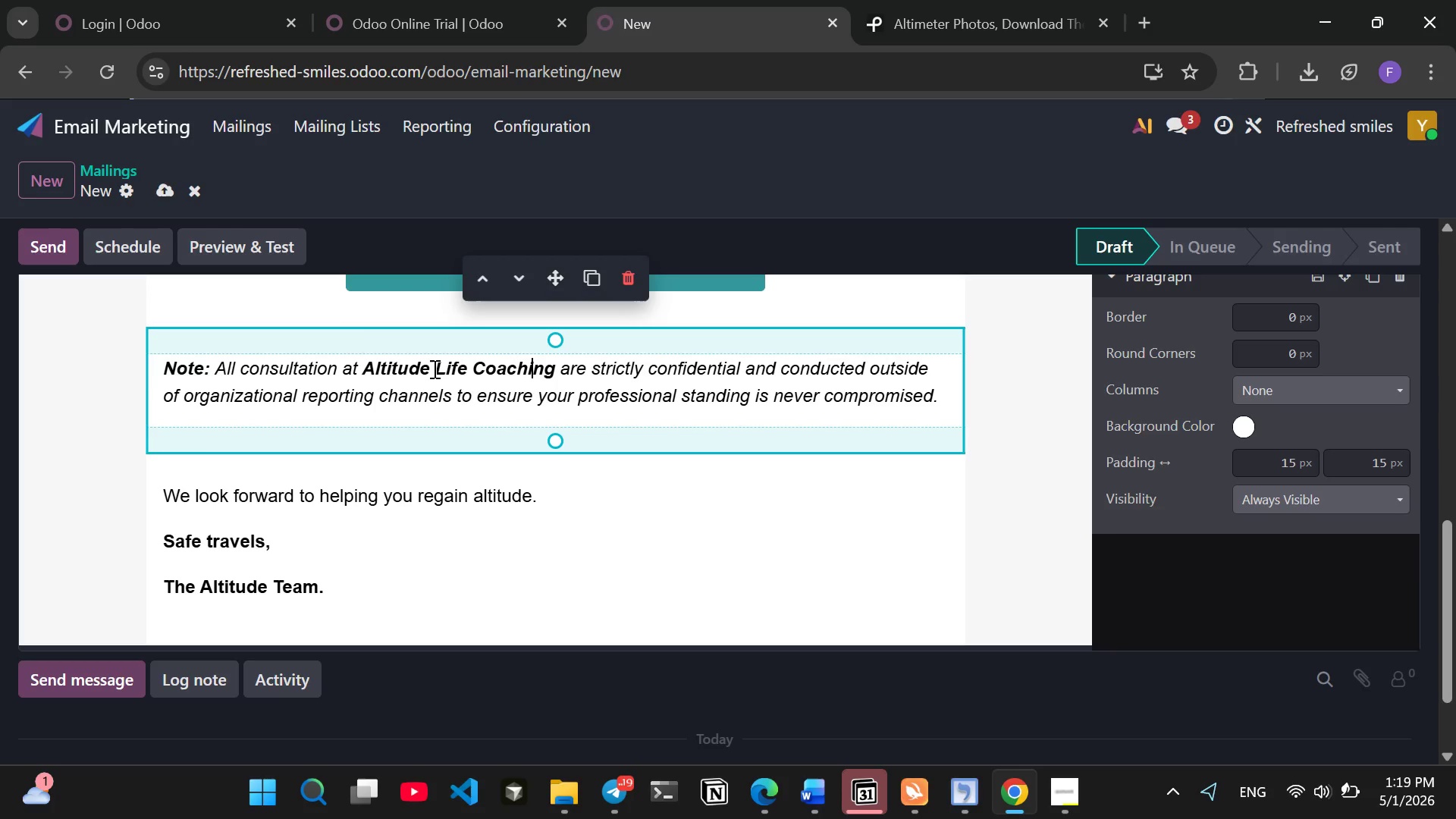 
left_click_drag(start_coordinate=[433, 369], to_coordinate=[550, 365])
 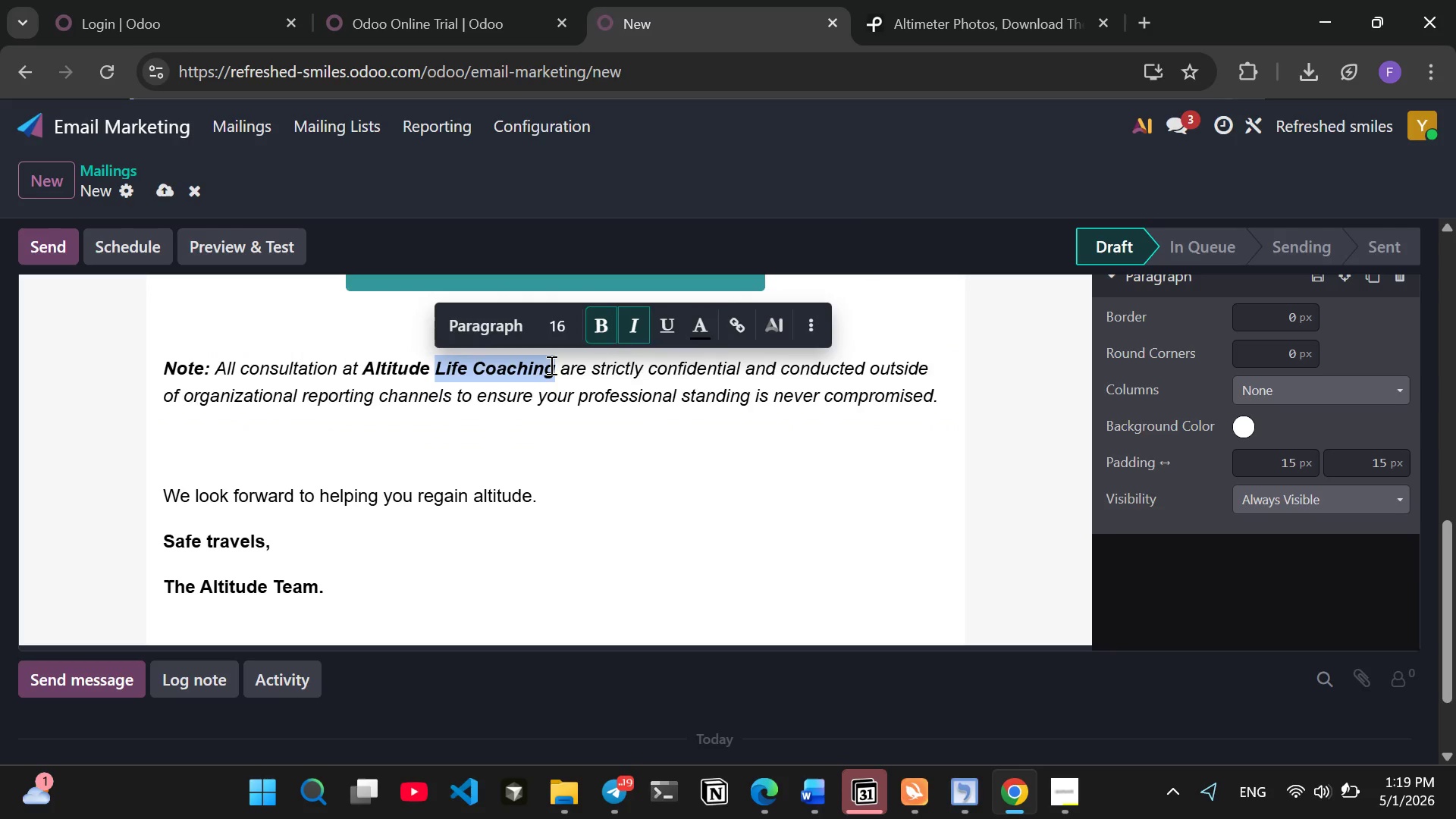 
key(Control+B)
 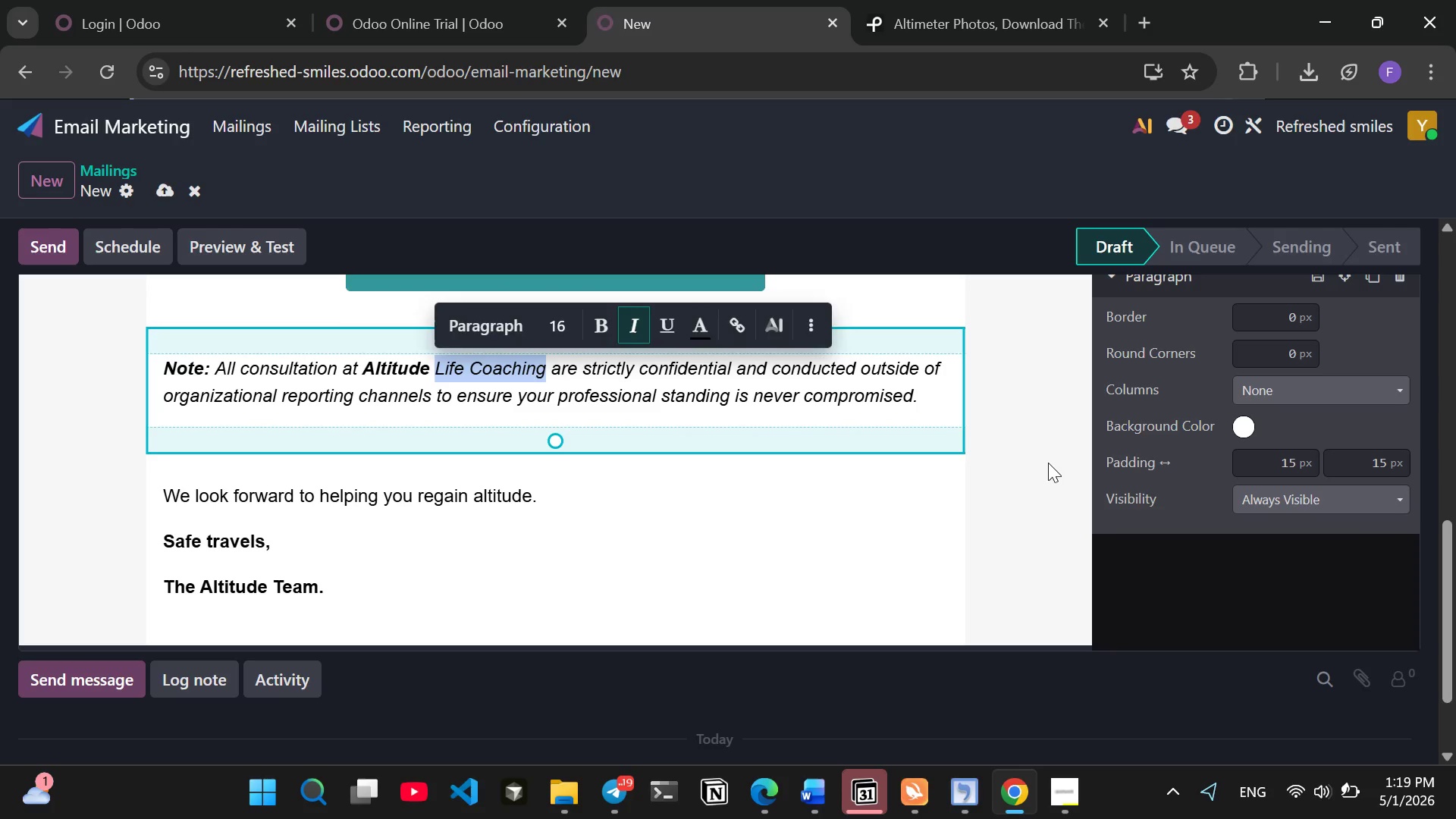 
left_click([1048, 463])
 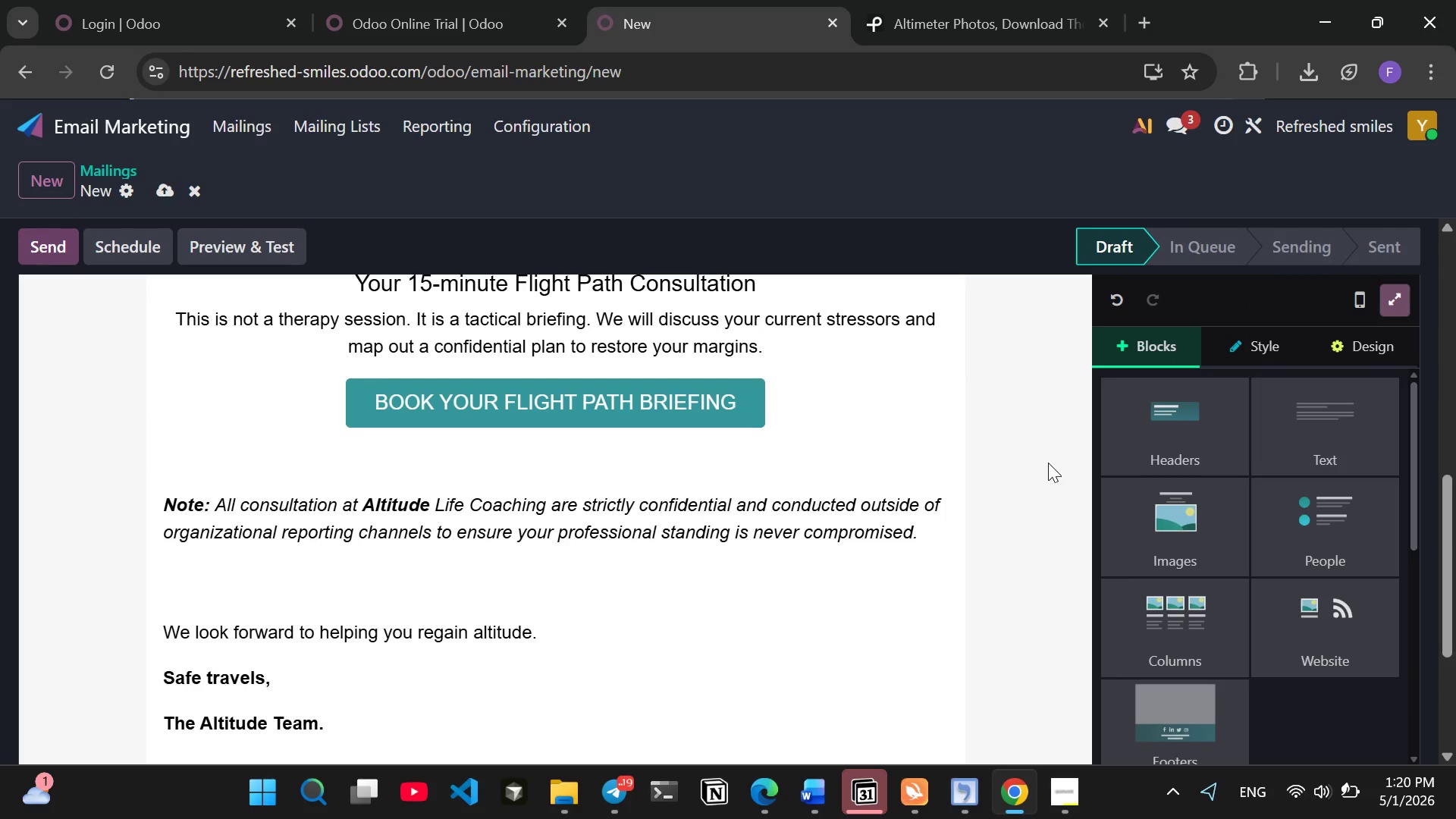 
wait(8.55)
 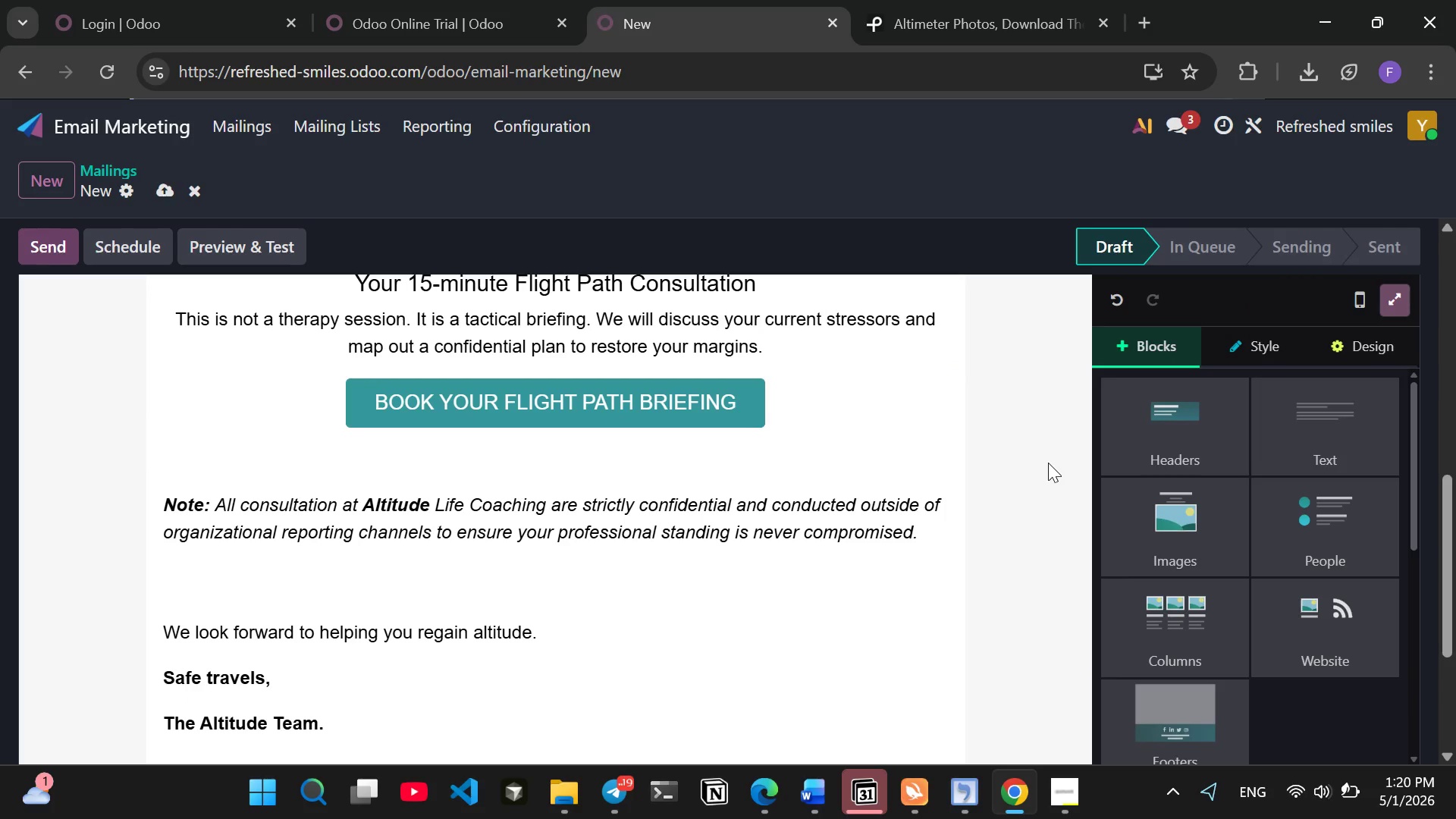 
left_click([430, 312])
 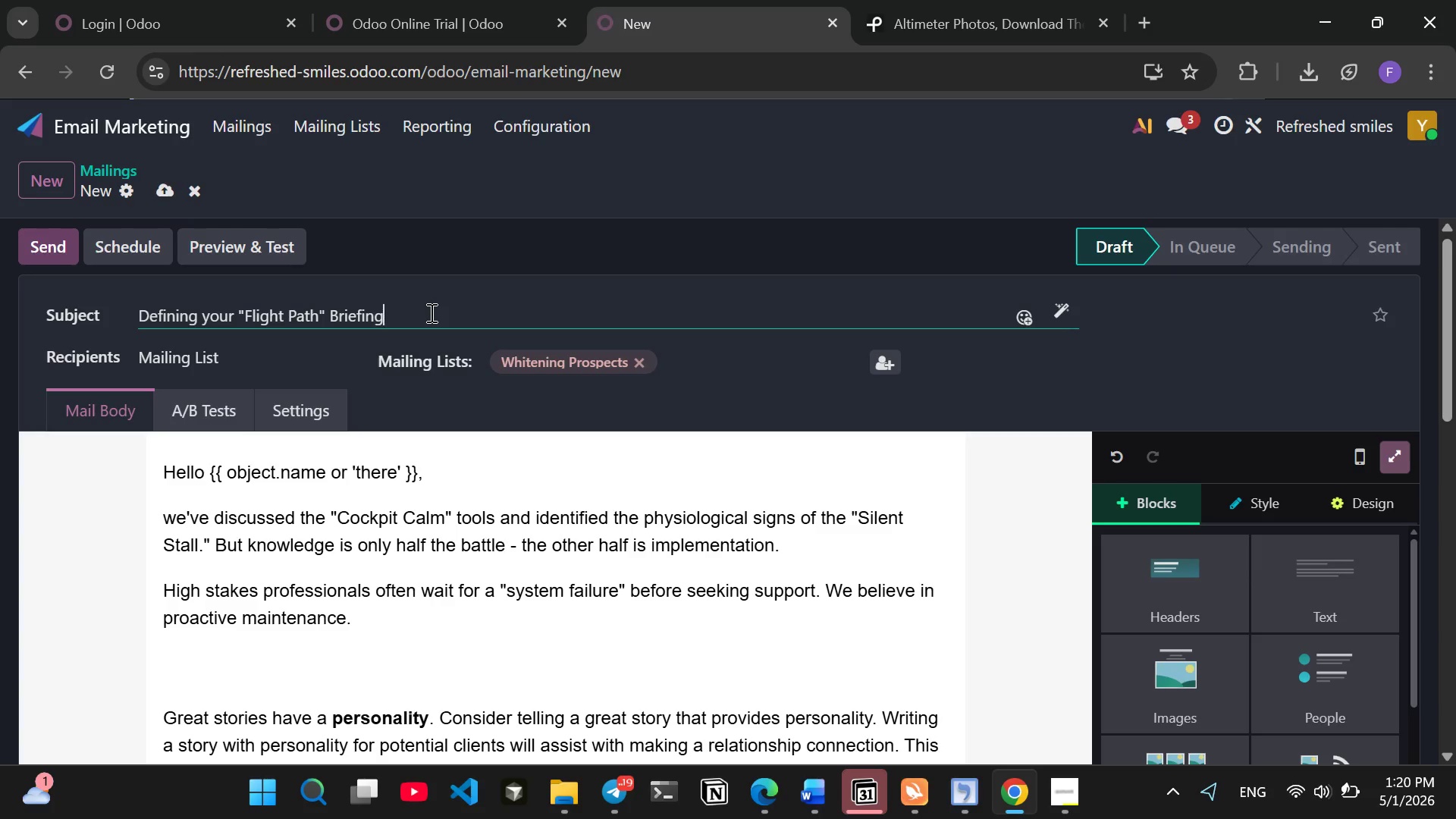 
wait(13.39)
 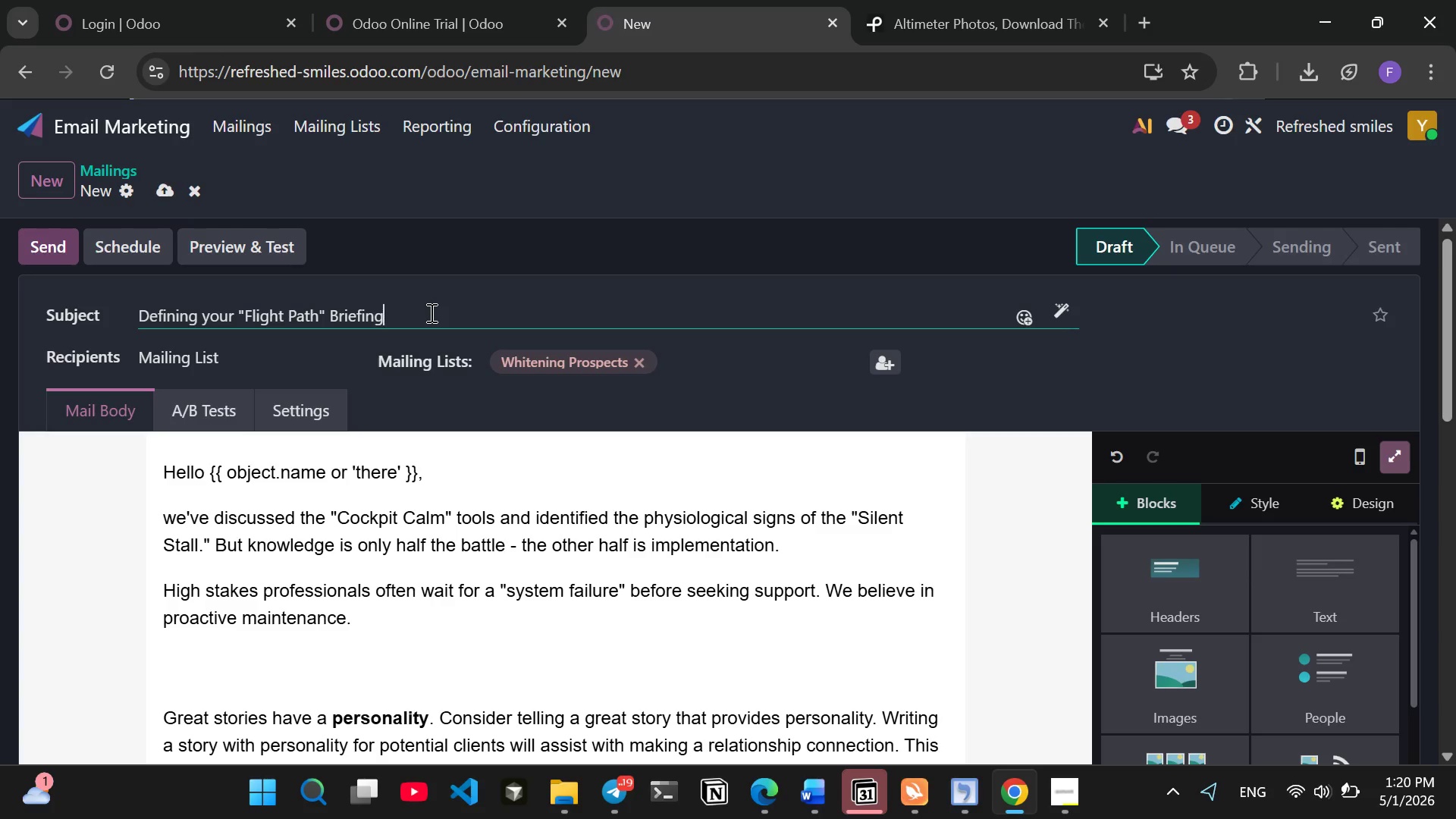 
left_click([293, 254])
 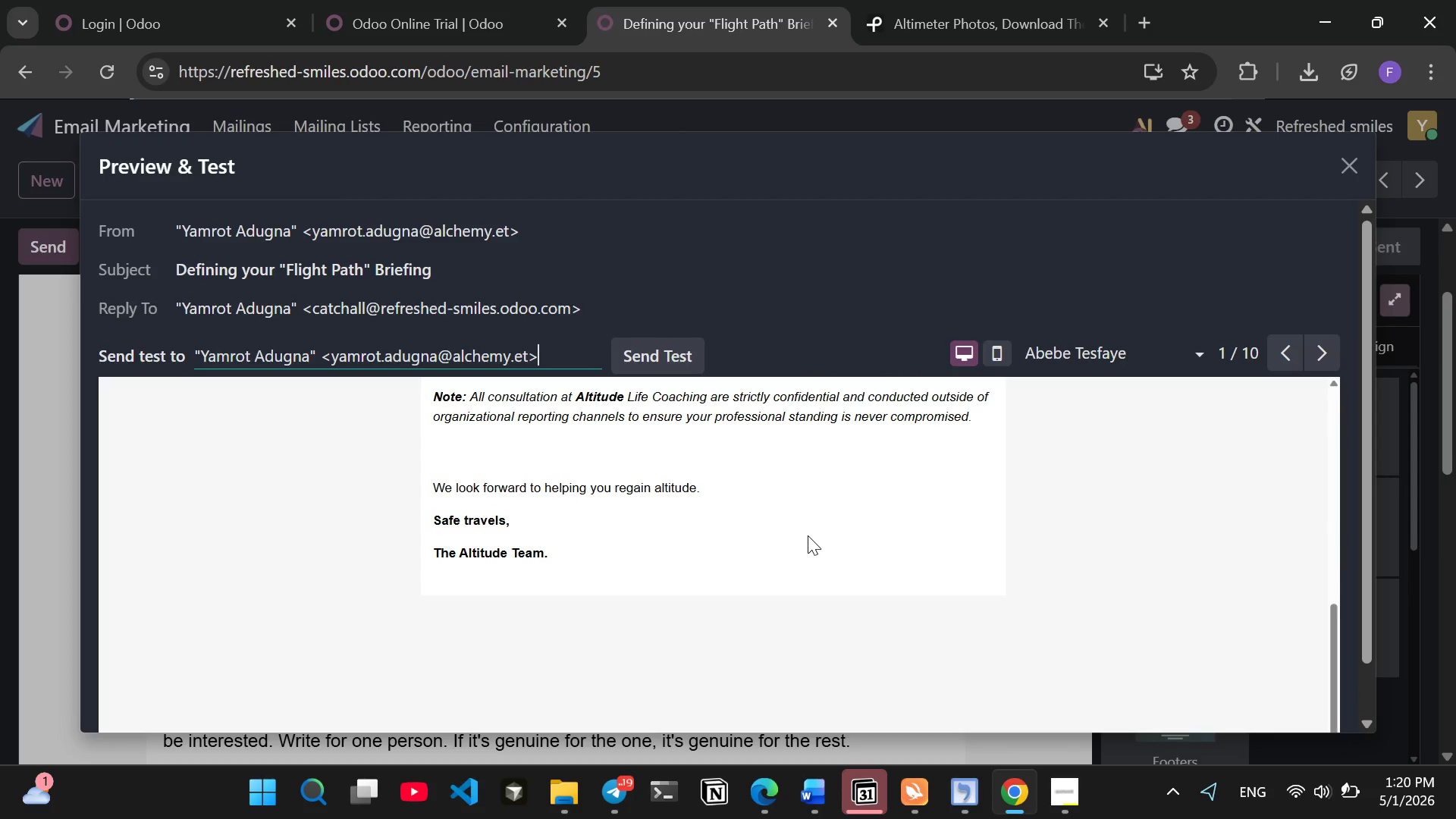 
wait(15.8)
 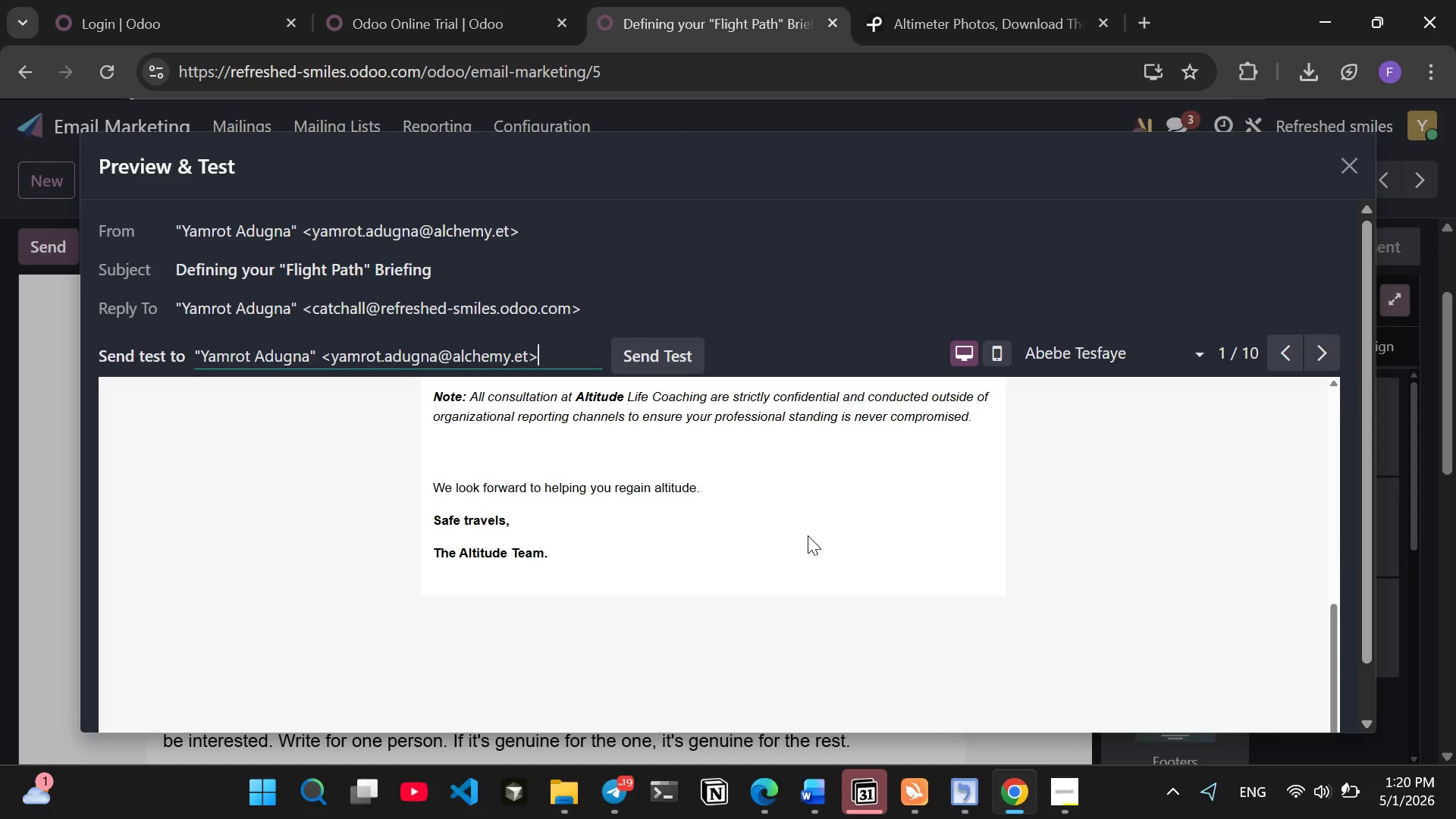 
left_click([1000, 351])
 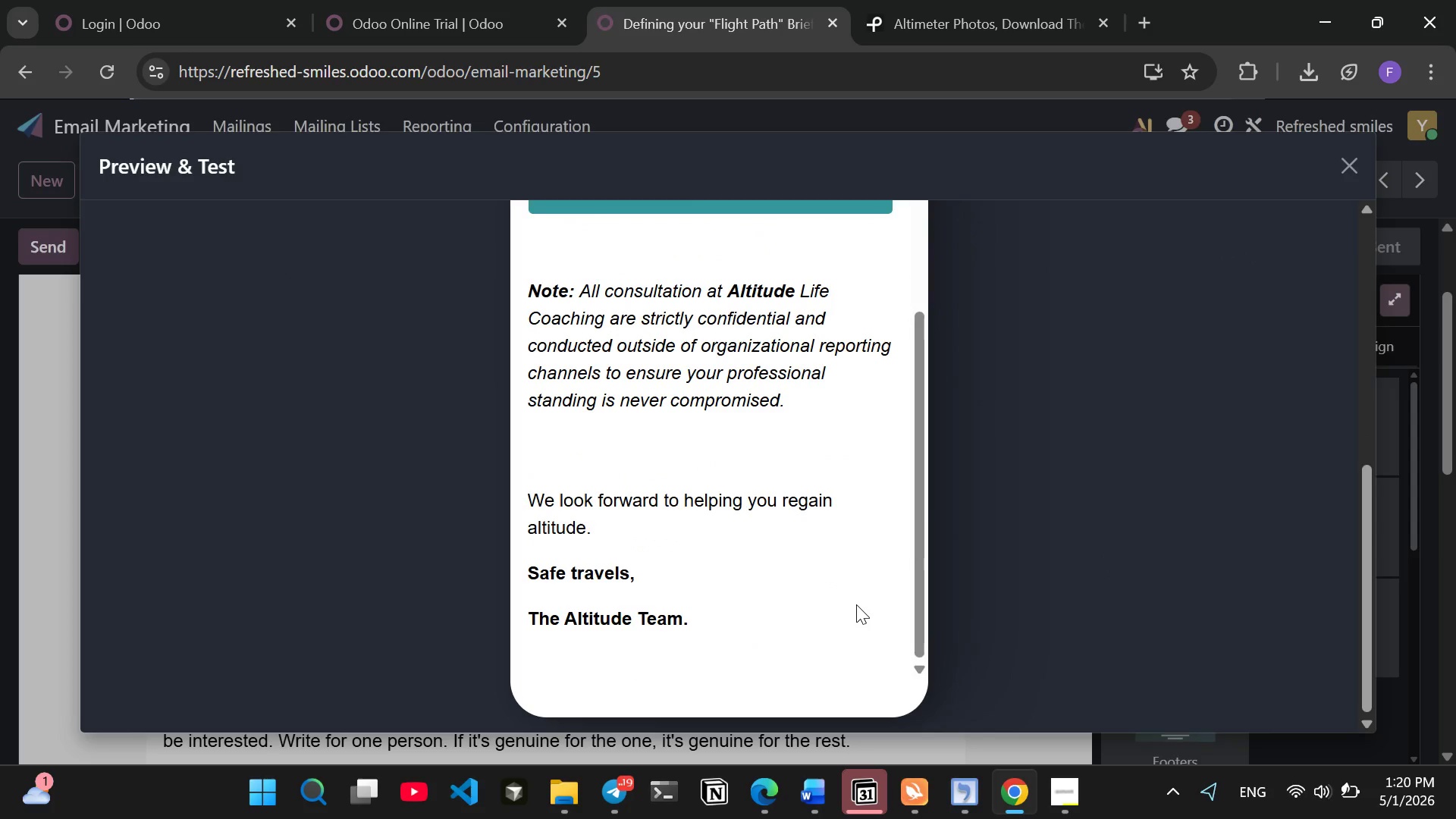 